 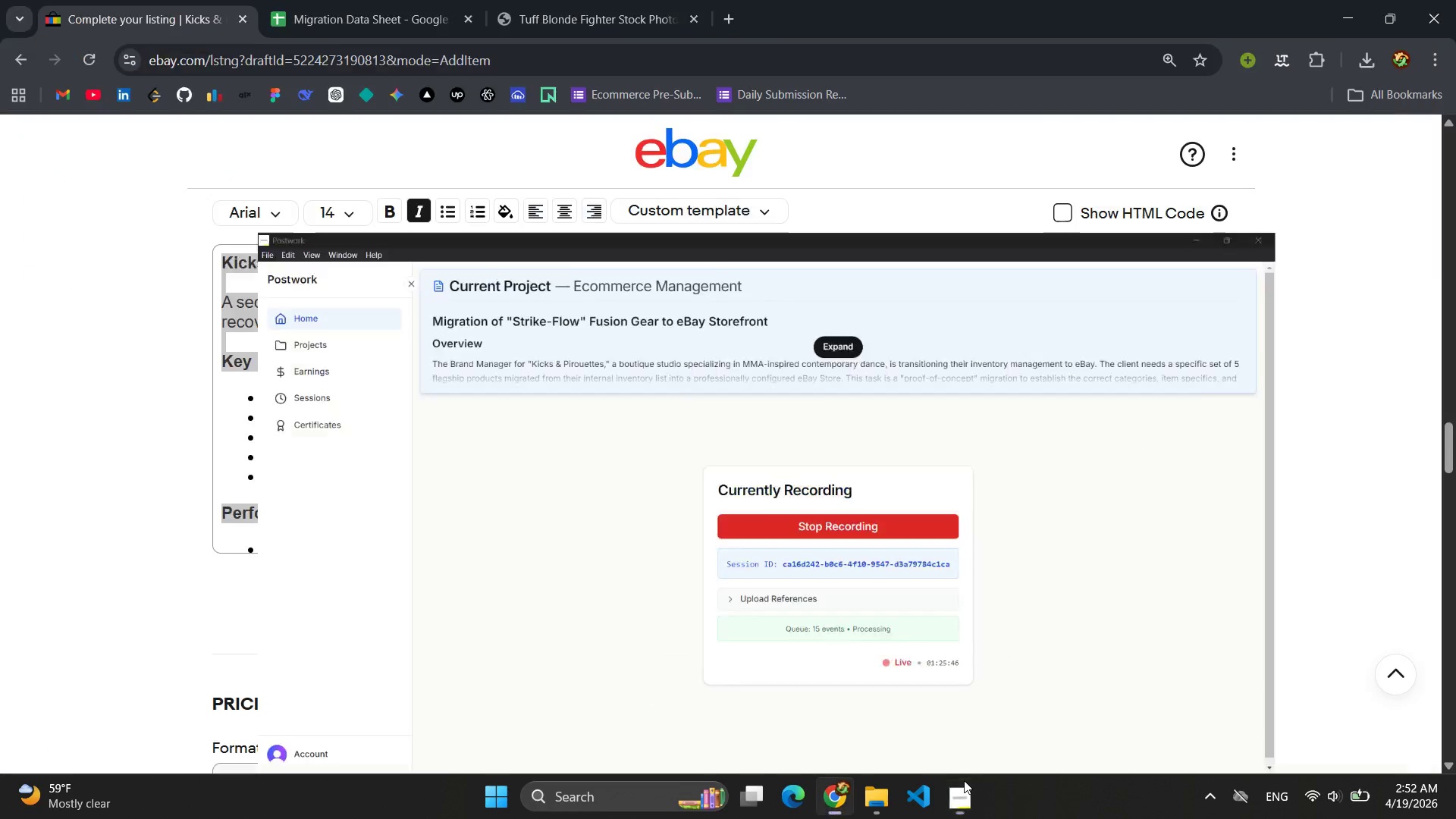 
scroll: coordinate [410, 565], scroll_direction: down, amount: 2.0
 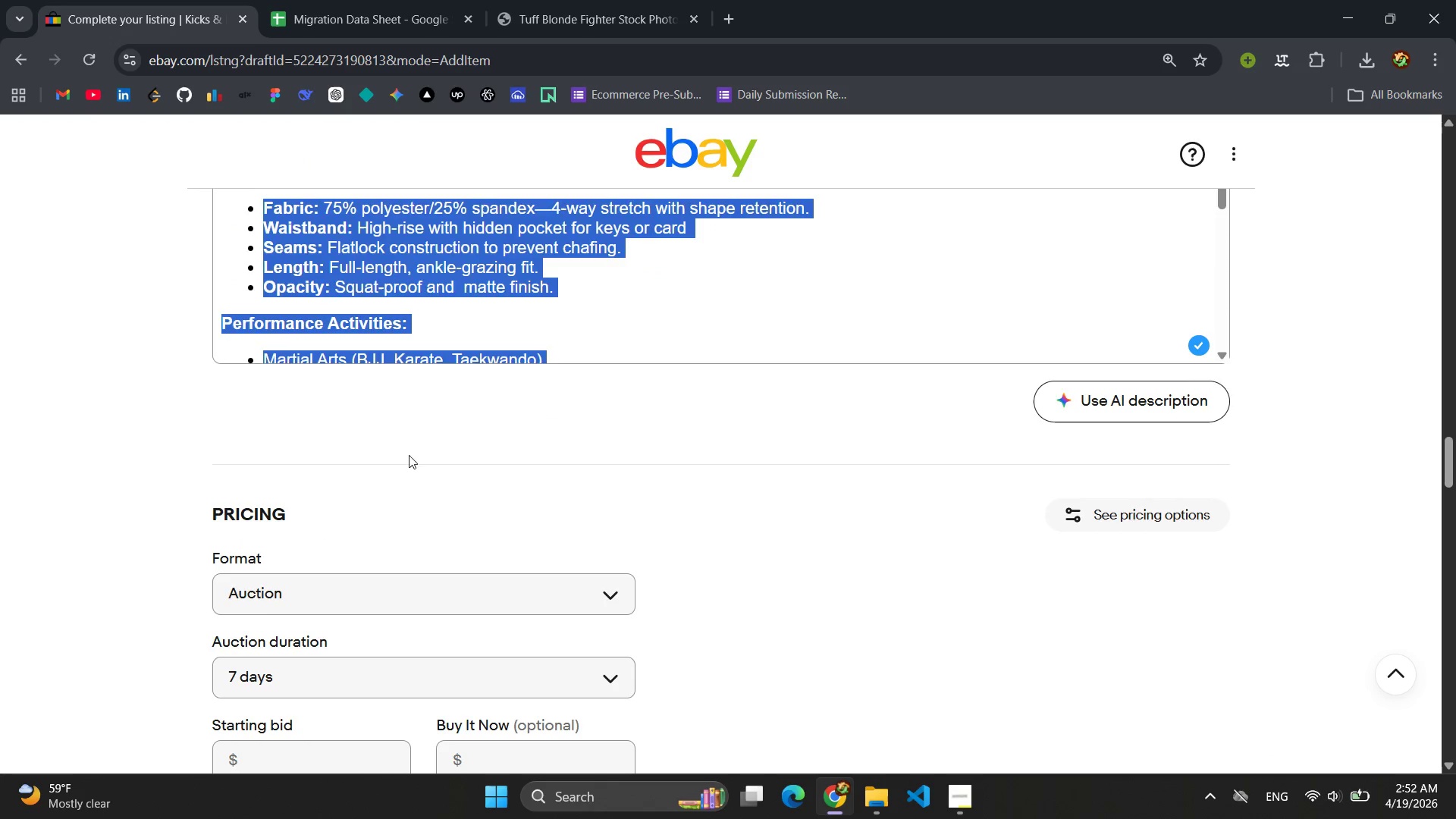 
left_click([458, 599])
 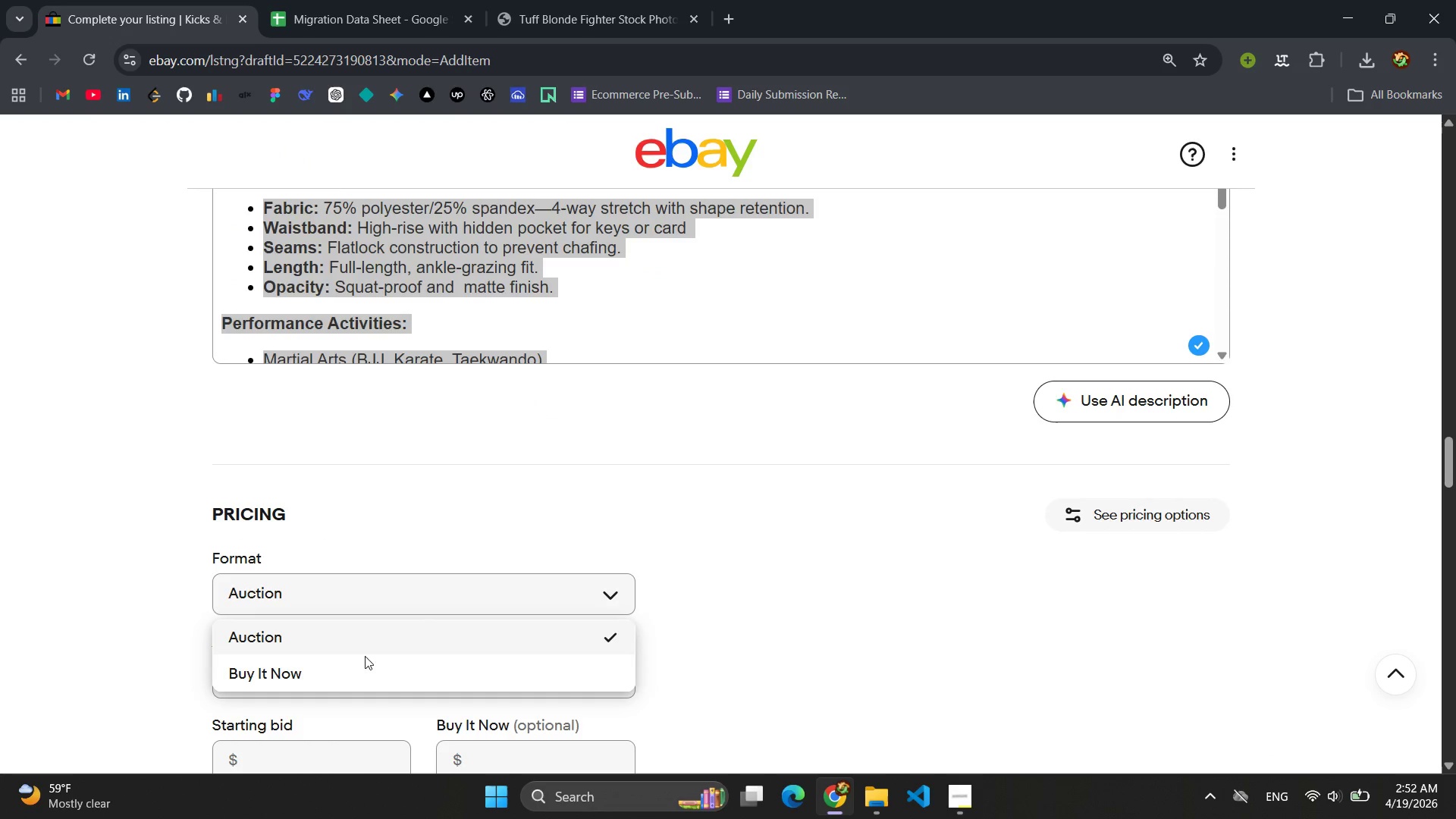 
left_click([353, 674])
 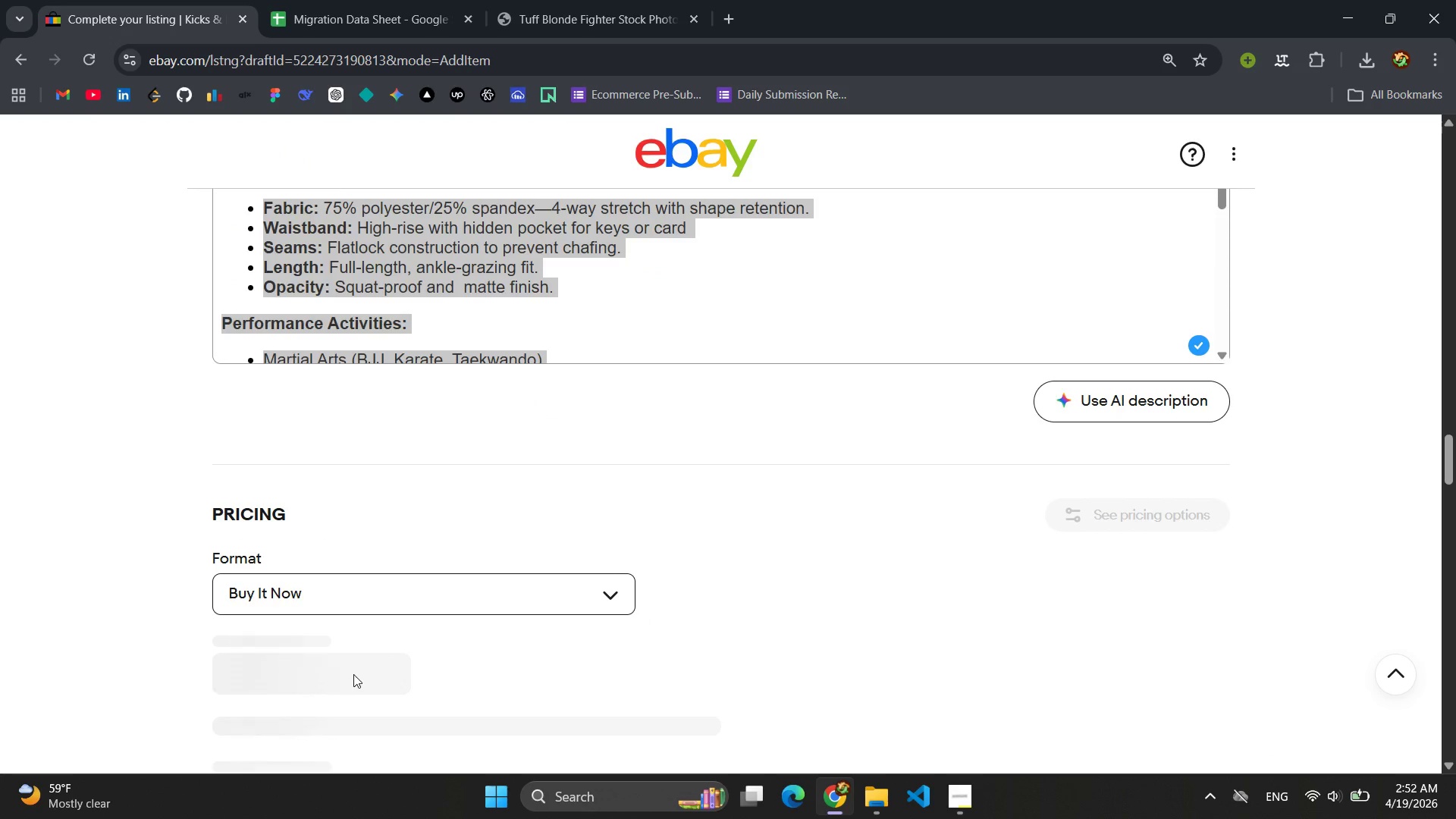 
scroll: coordinate [359, 623], scroll_direction: down, amount: 3.0
 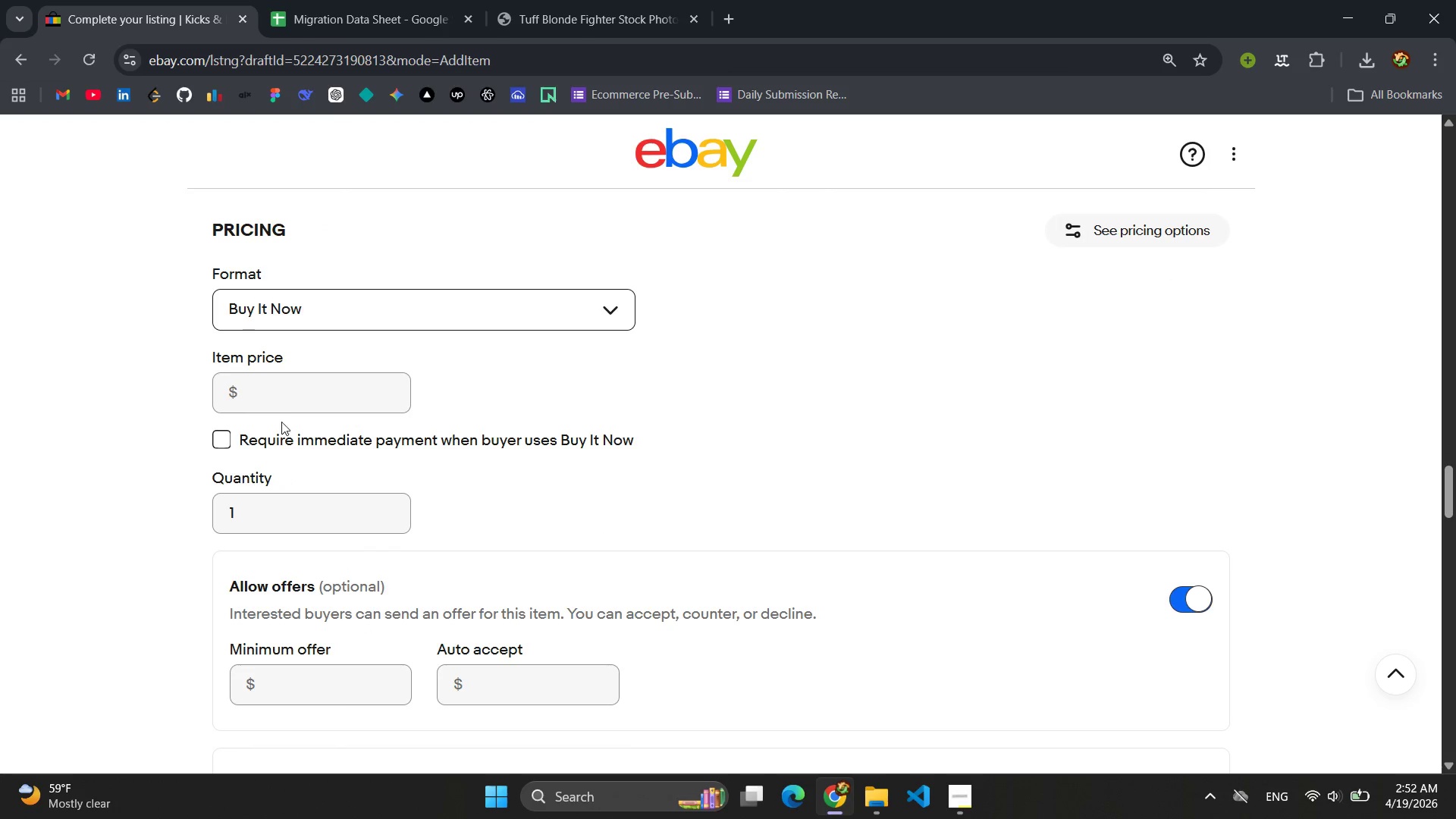 
left_click([277, 398])
 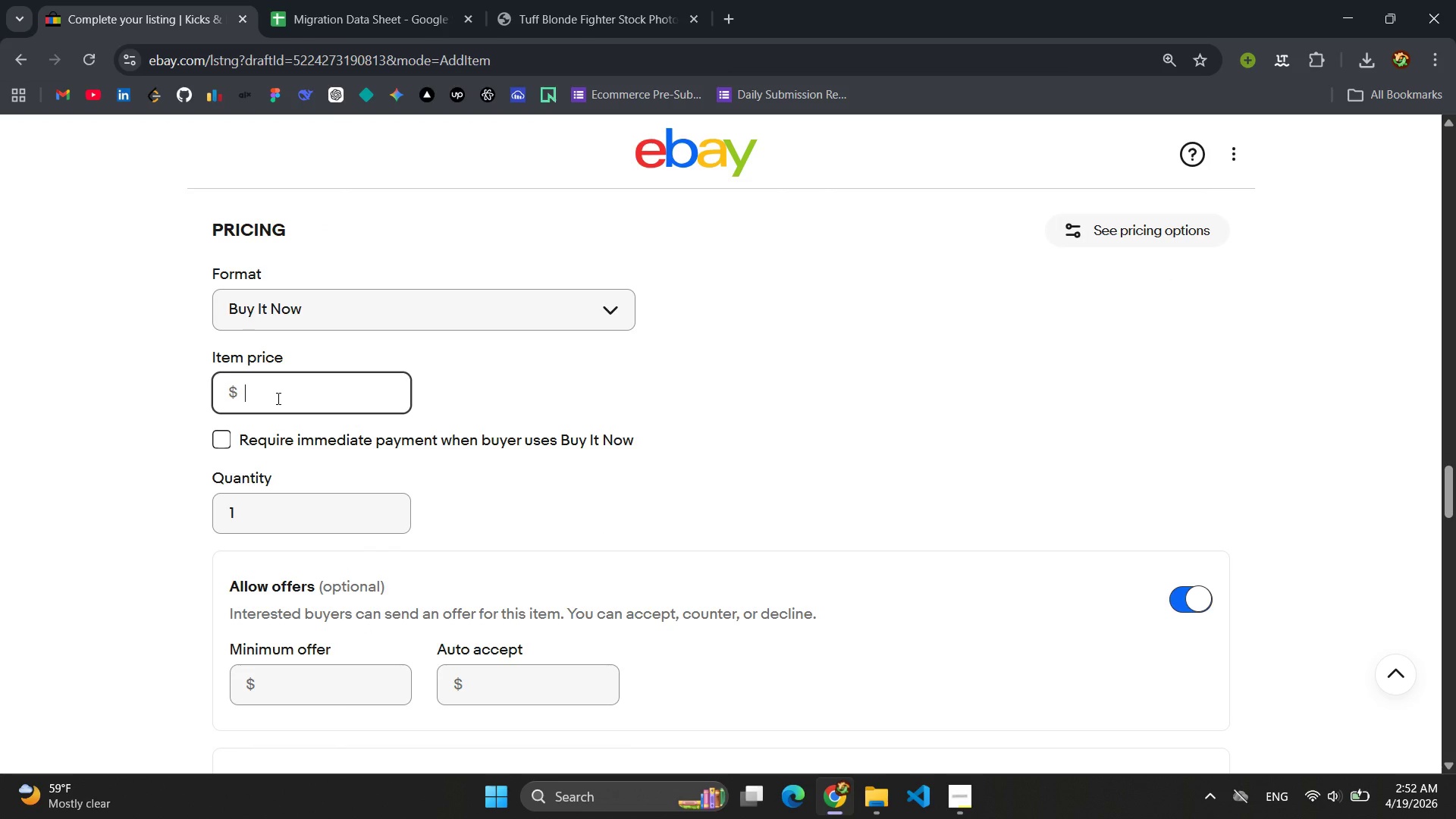 
type(39l9)
key(Backspace)
type(.99)
 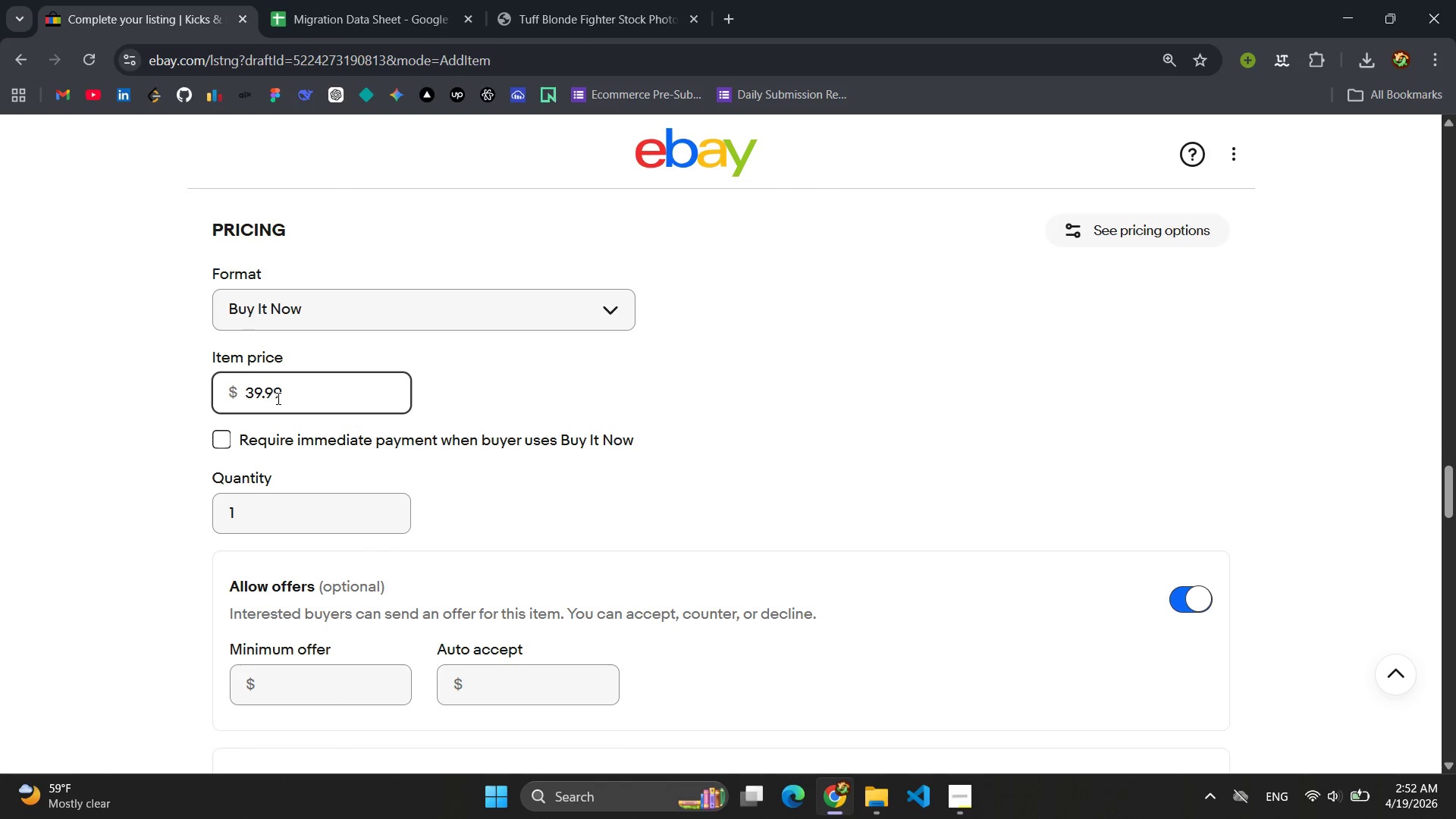 
key(Enter)
 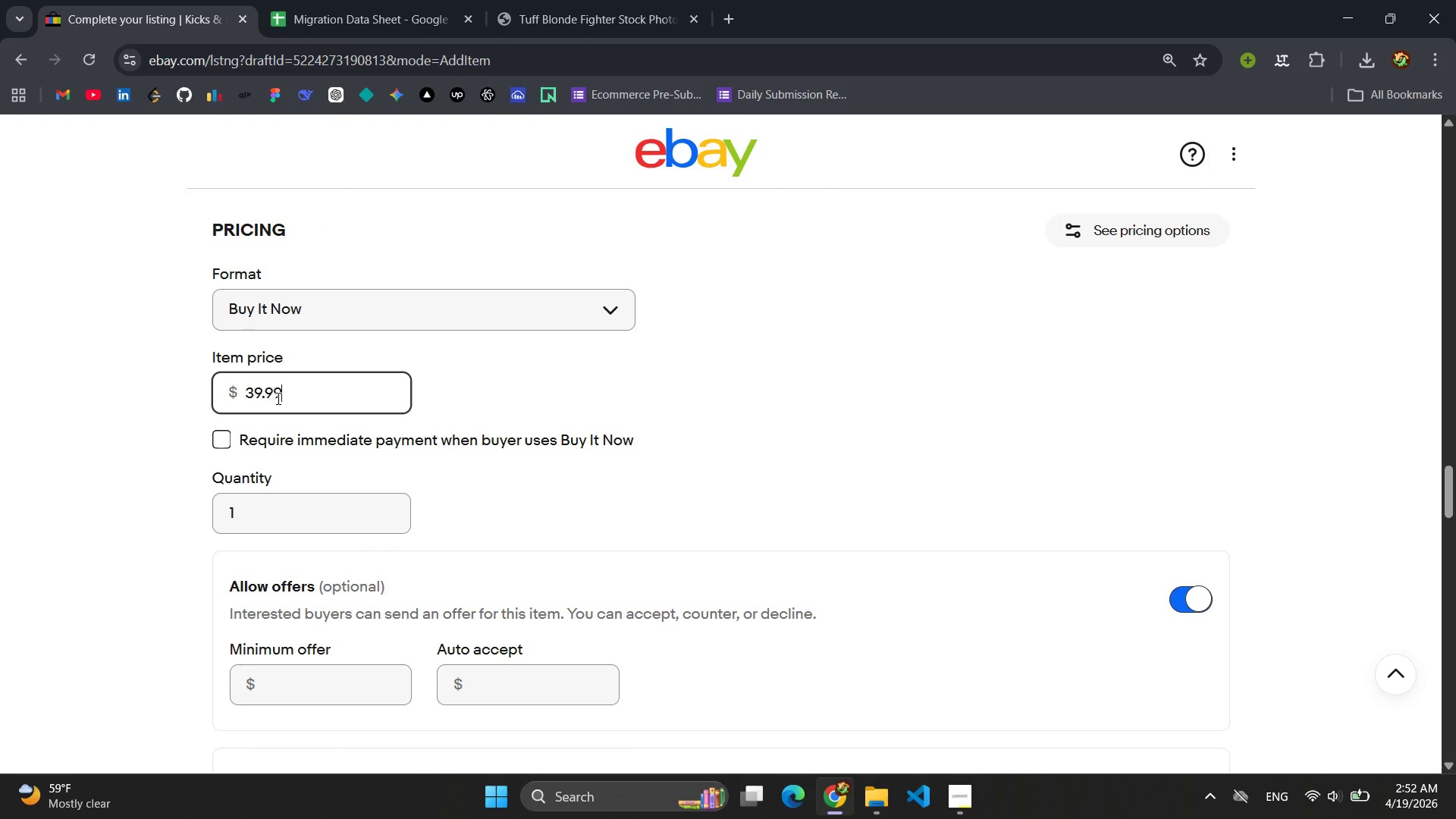 
left_click([277, 398])
 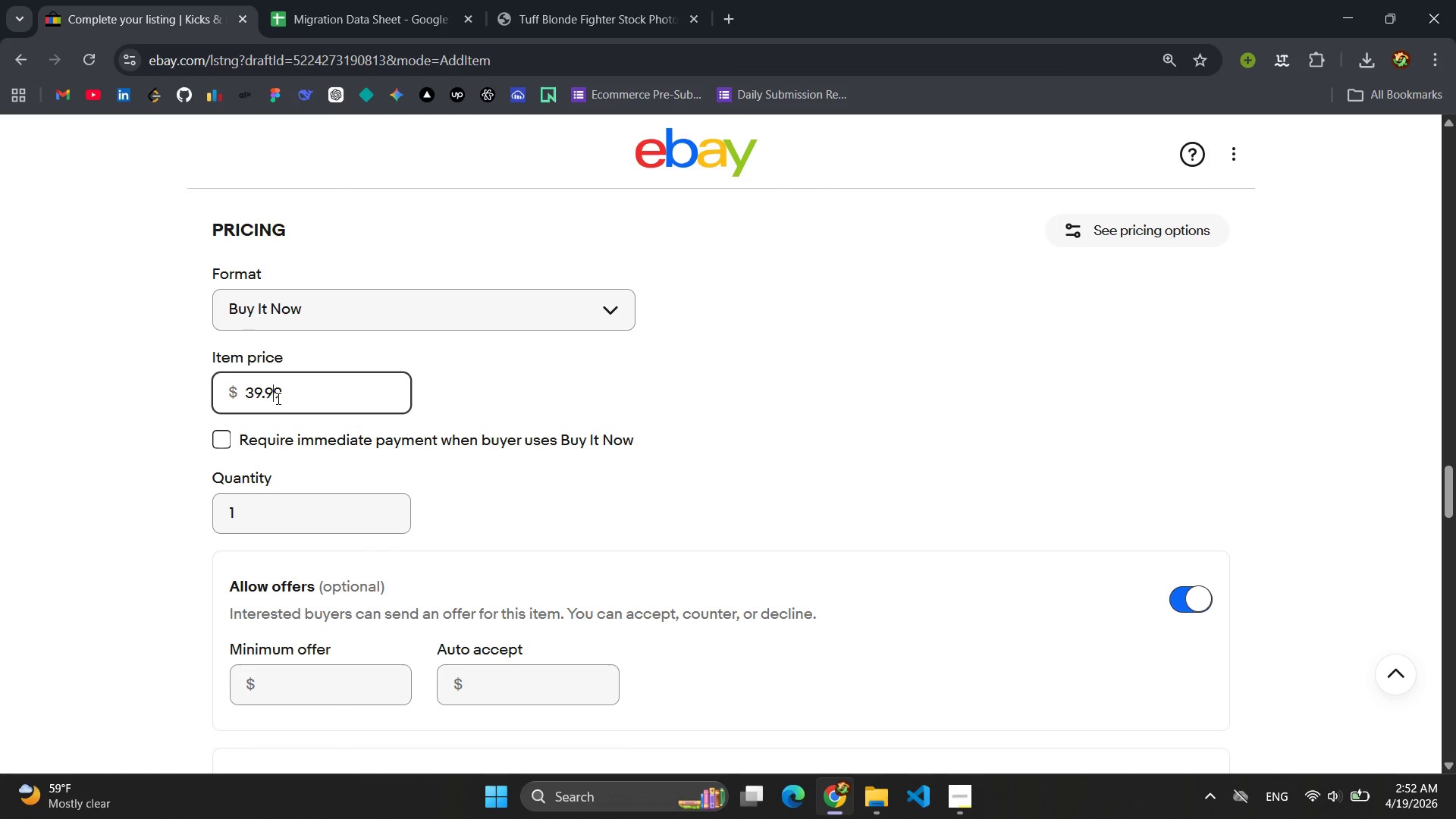 
key(Control+ControlLeft)
 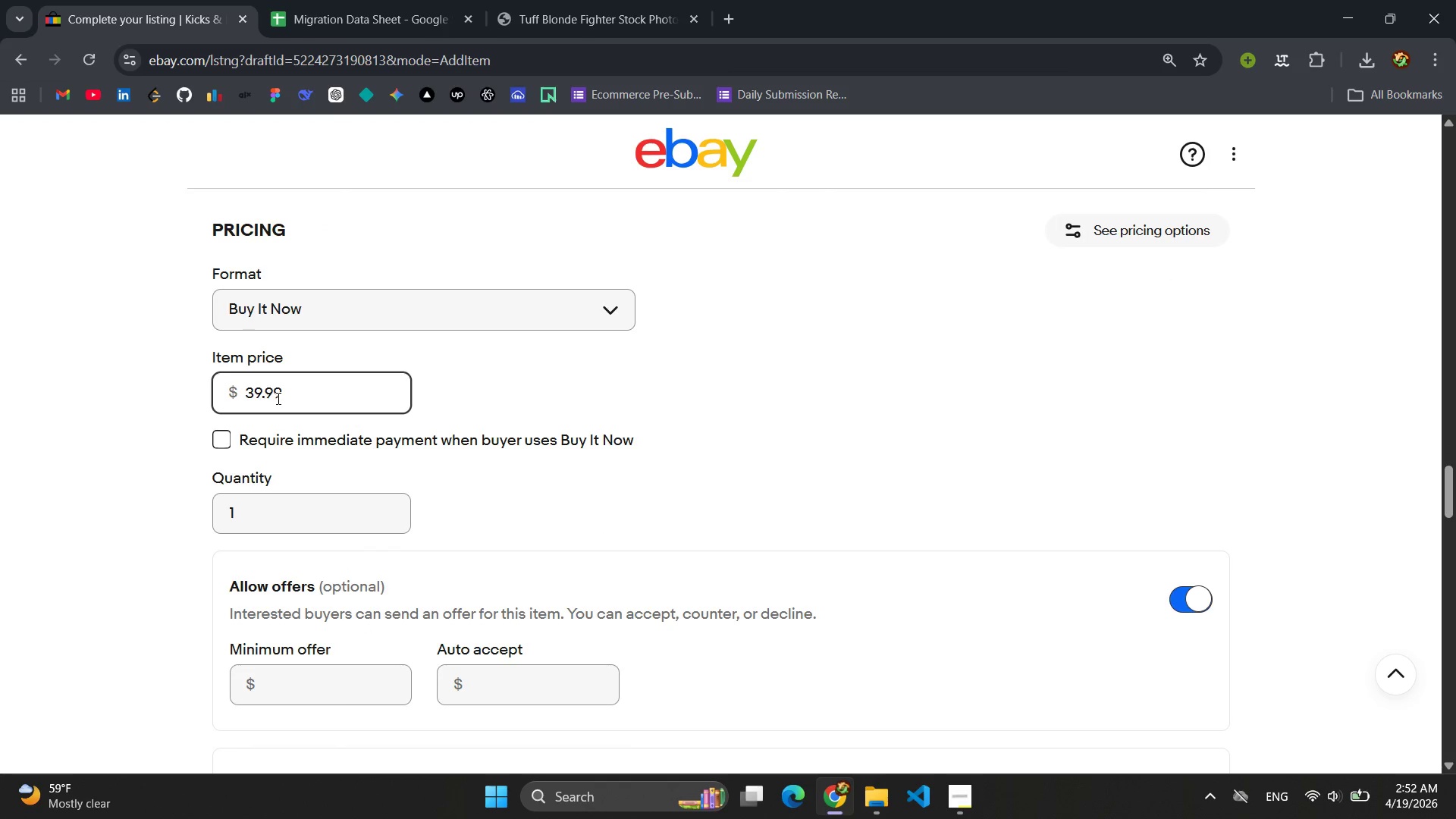 
key(Control+A)
 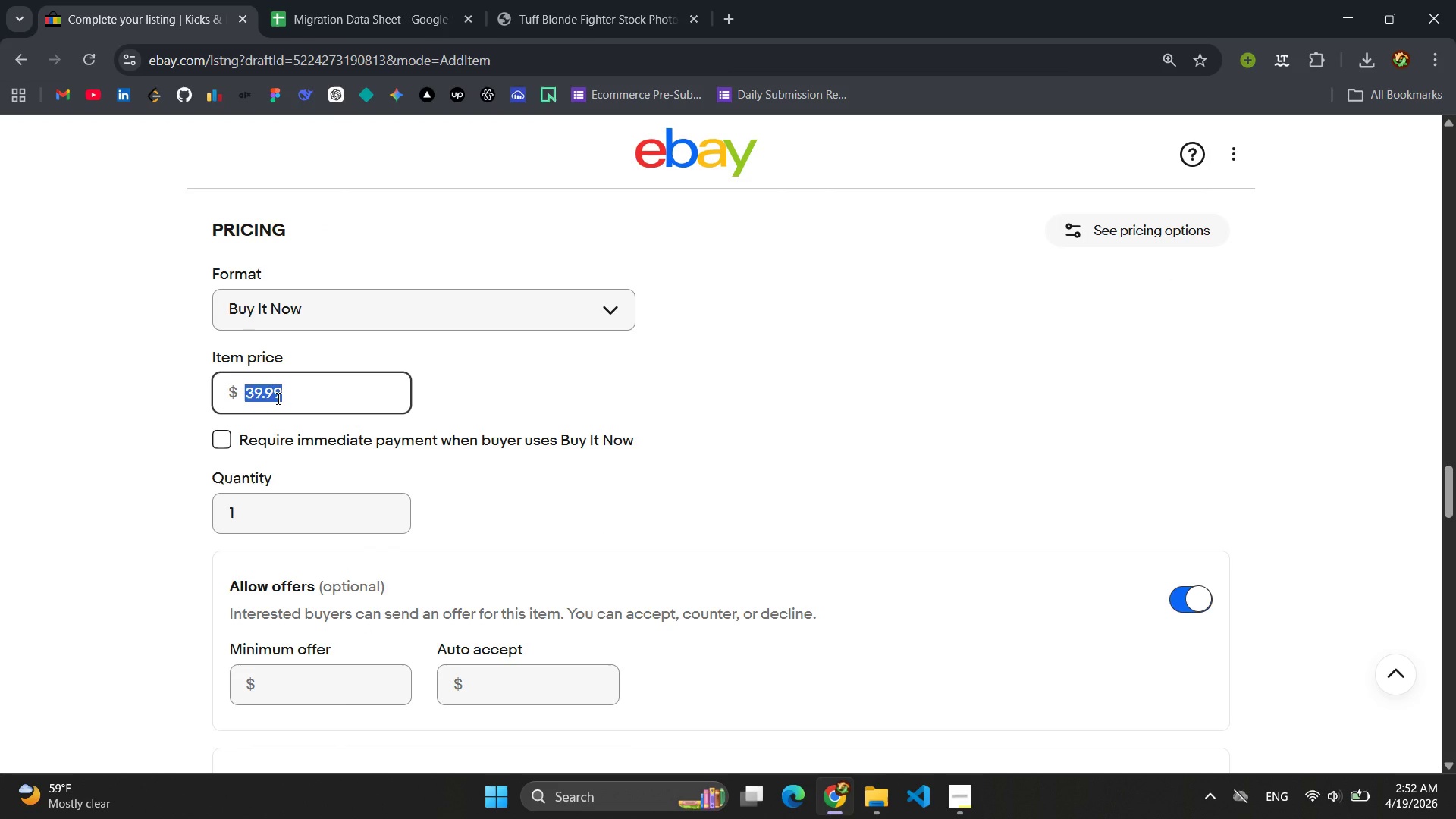 
key(Control+C)
 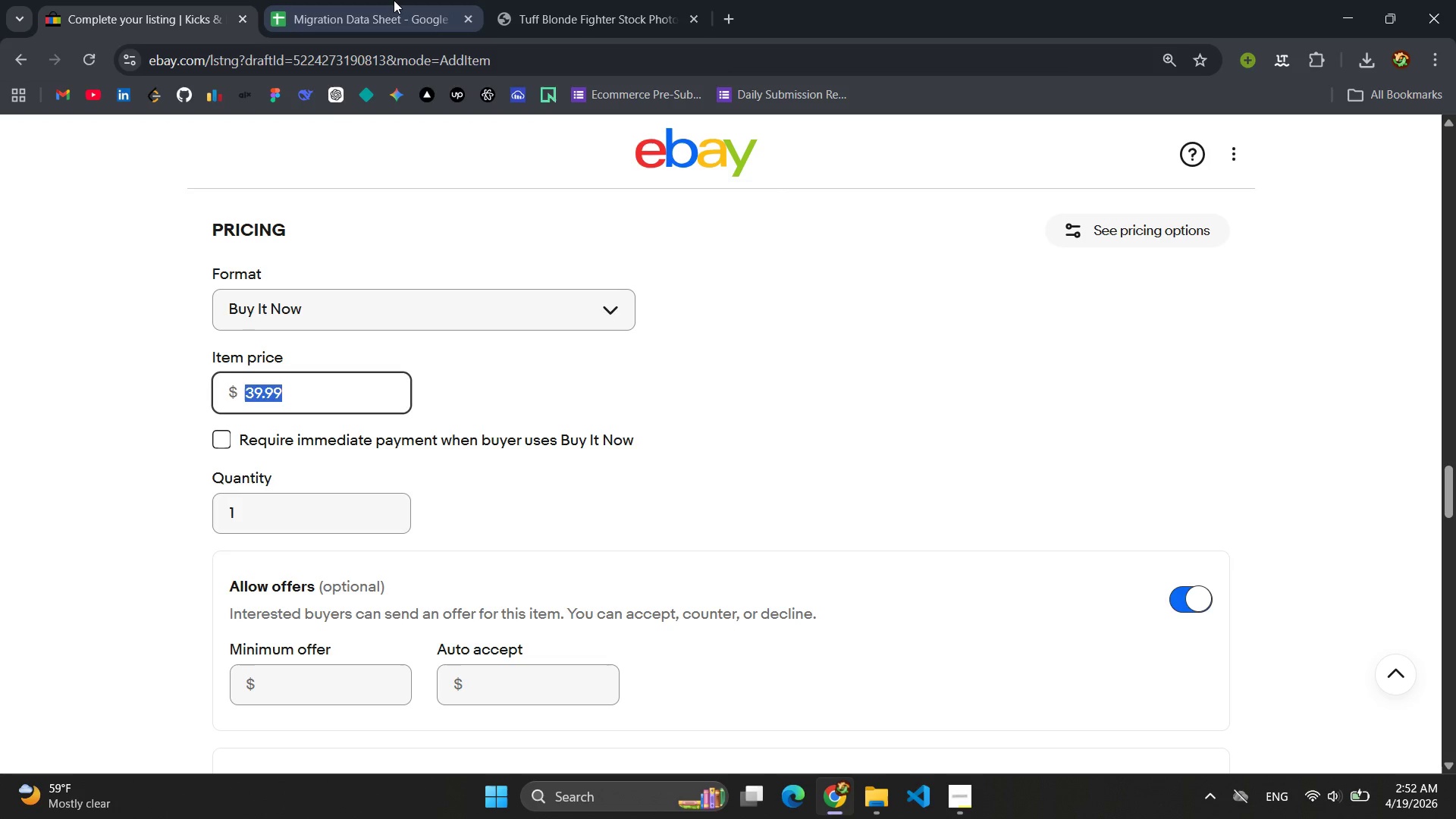 
left_click([394, 0])
 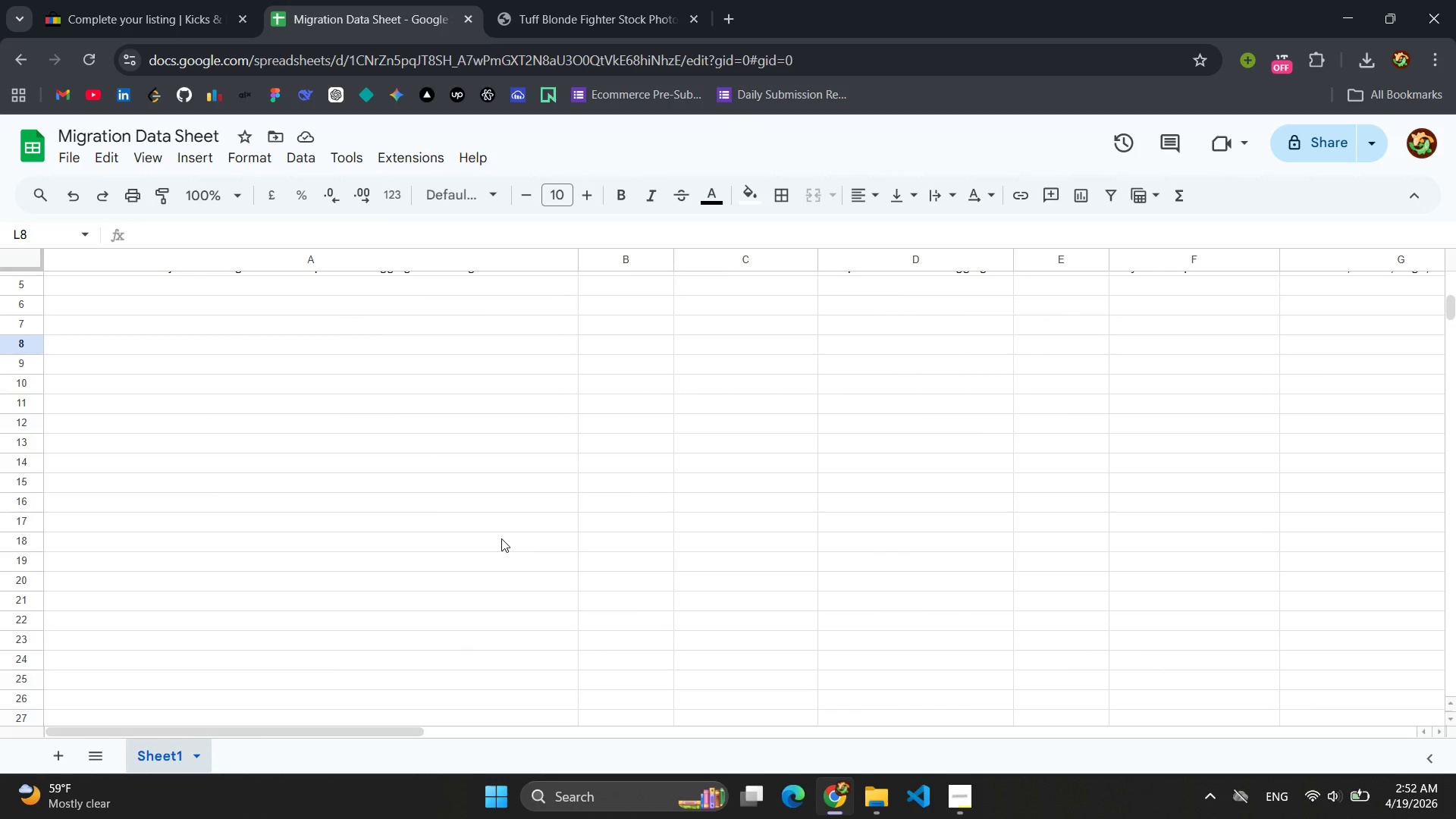 
scroll: coordinate [501, 530], scroll_direction: up, amount: 2.0
 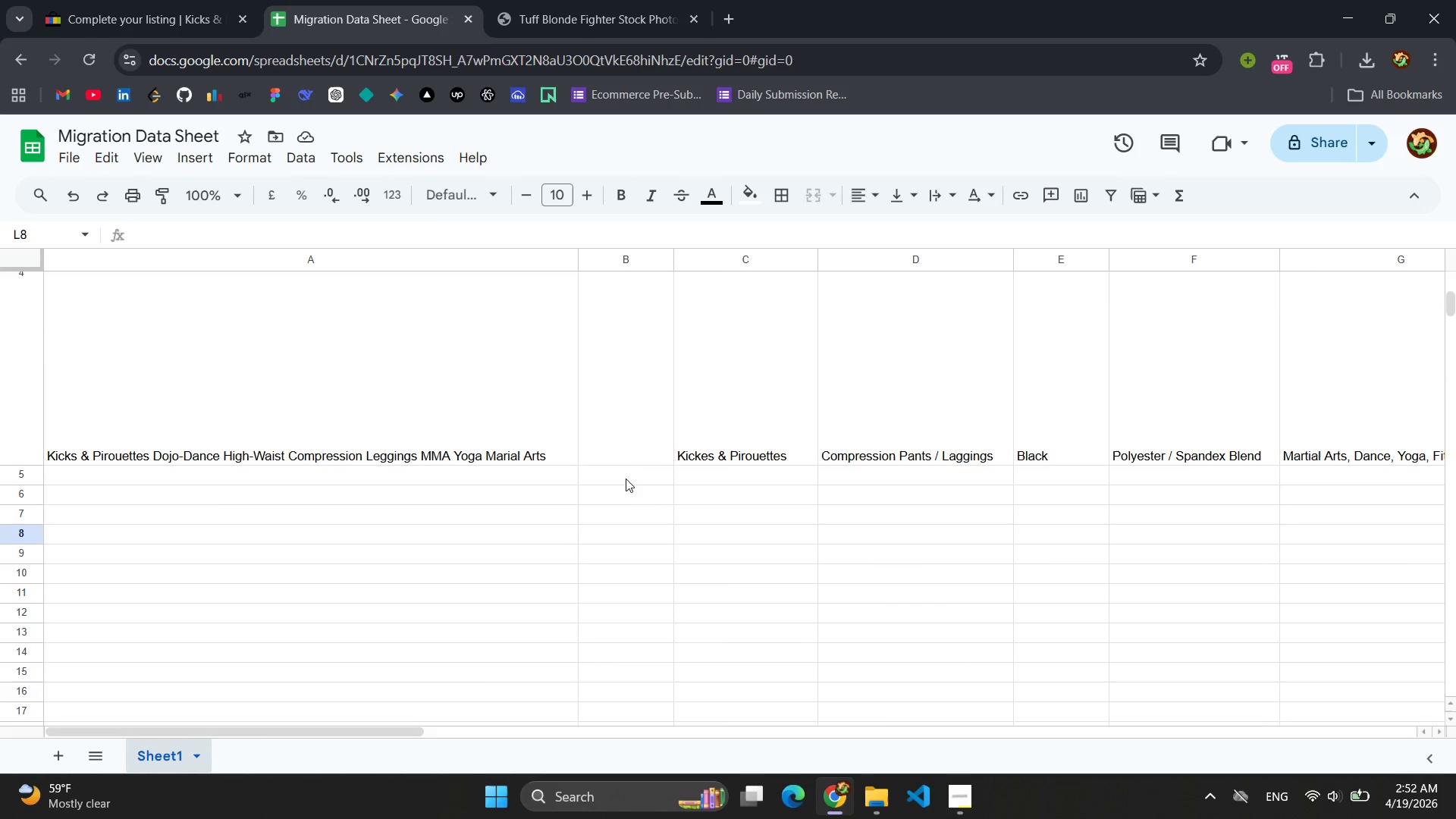 
left_click([625, 474])
 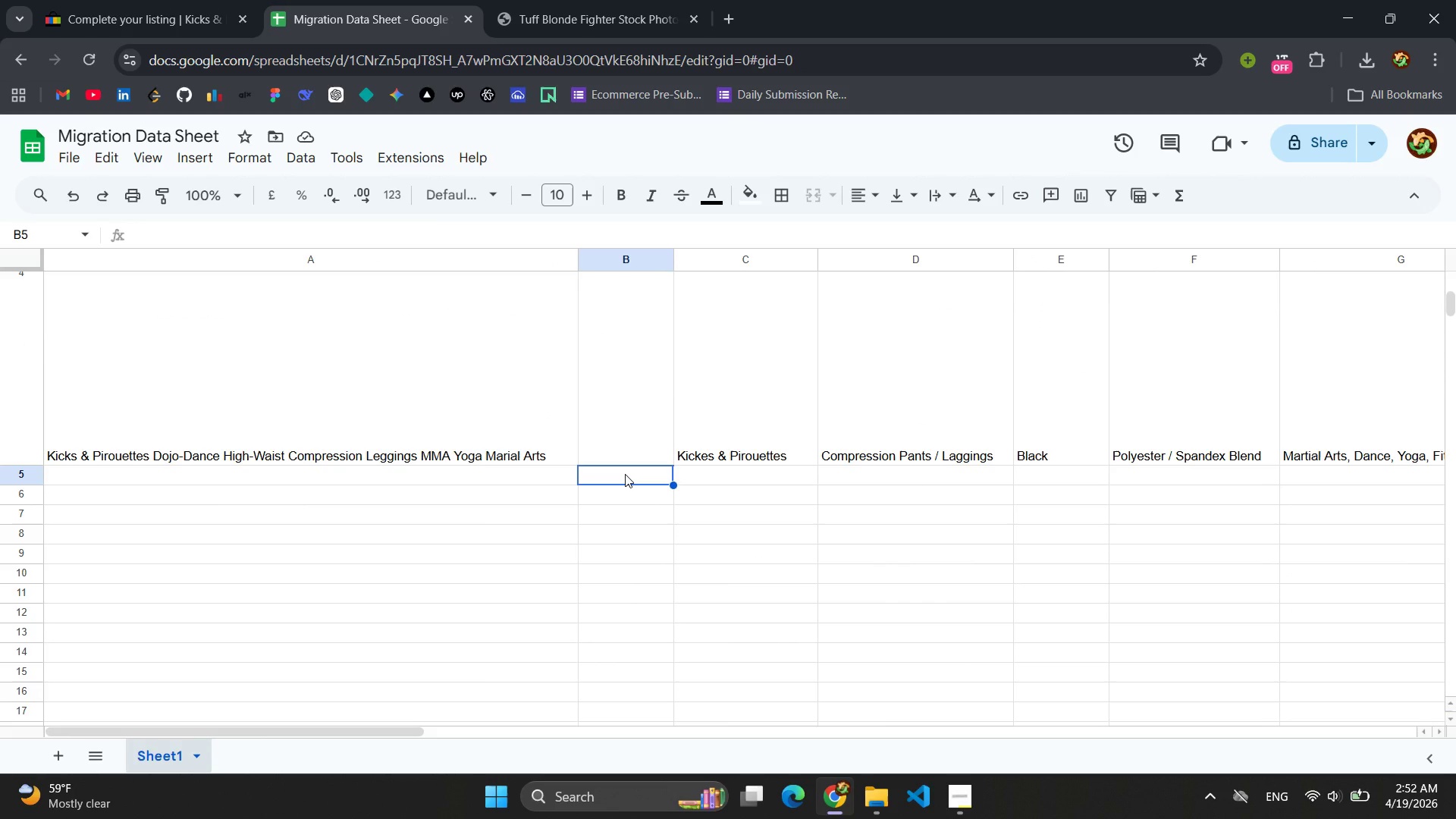 
key(Control+V)
 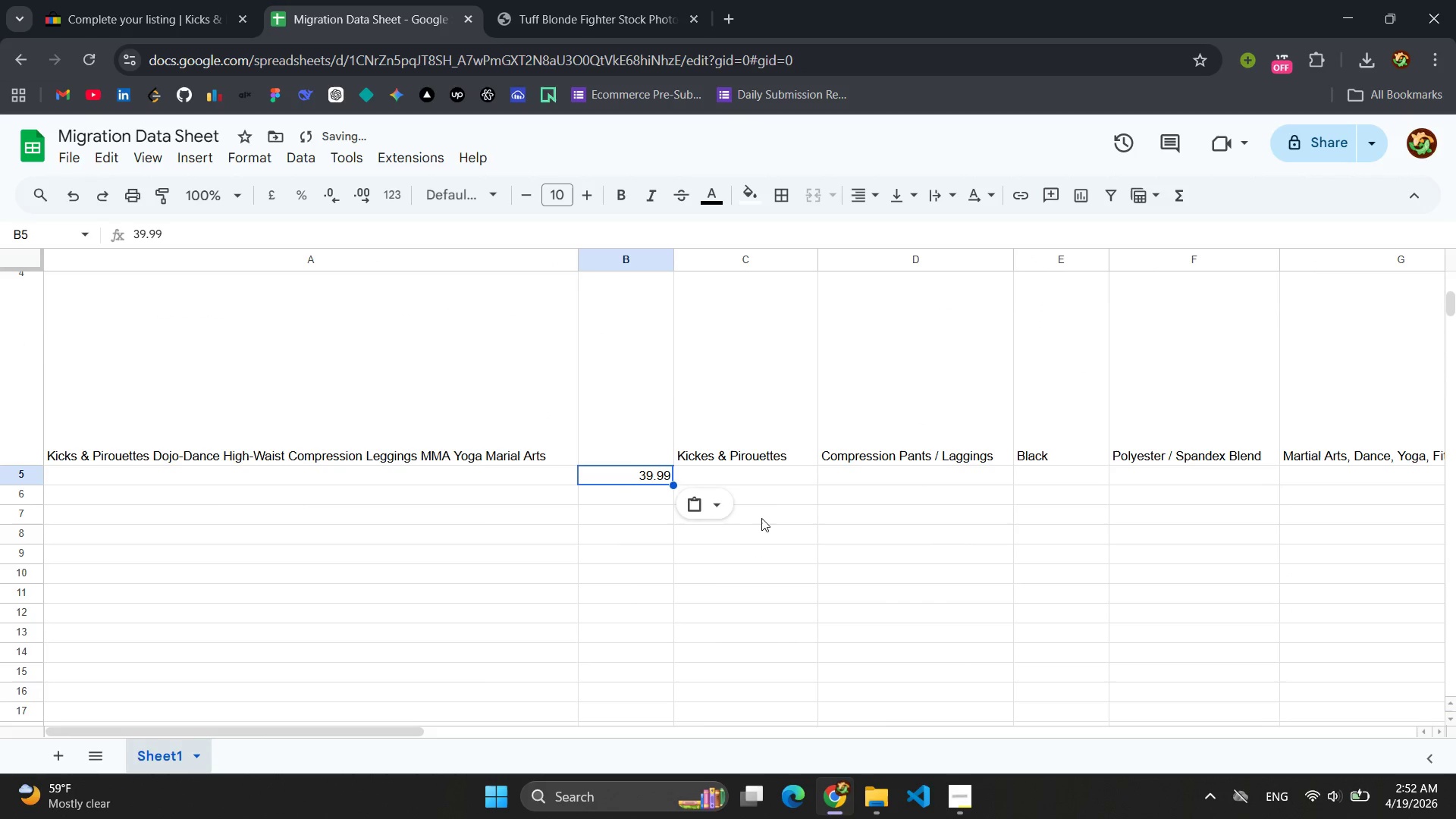 
left_click([617, 504])
 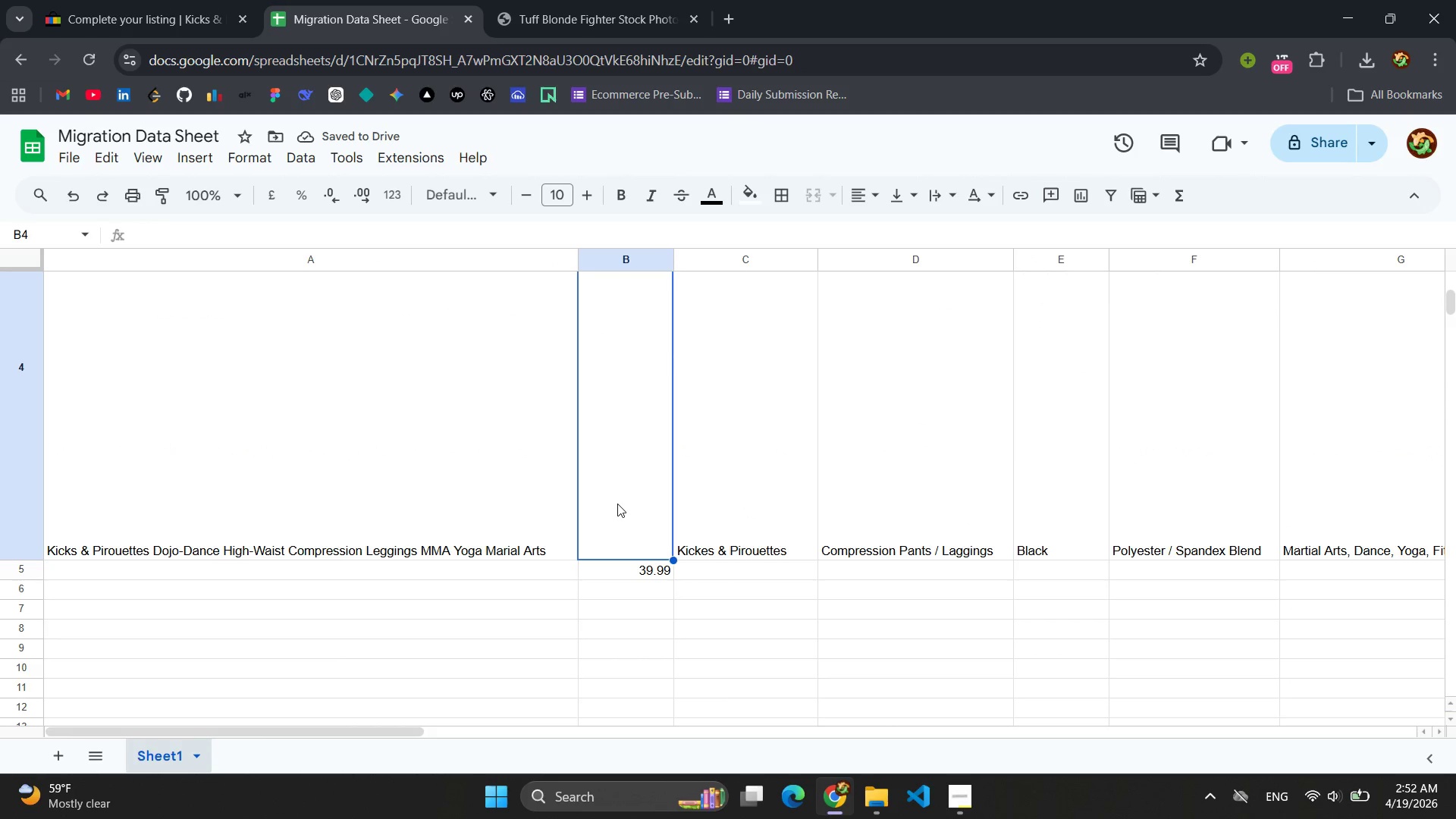 
scroll: coordinate [744, 504], scroll_direction: up, amount: 1.0
 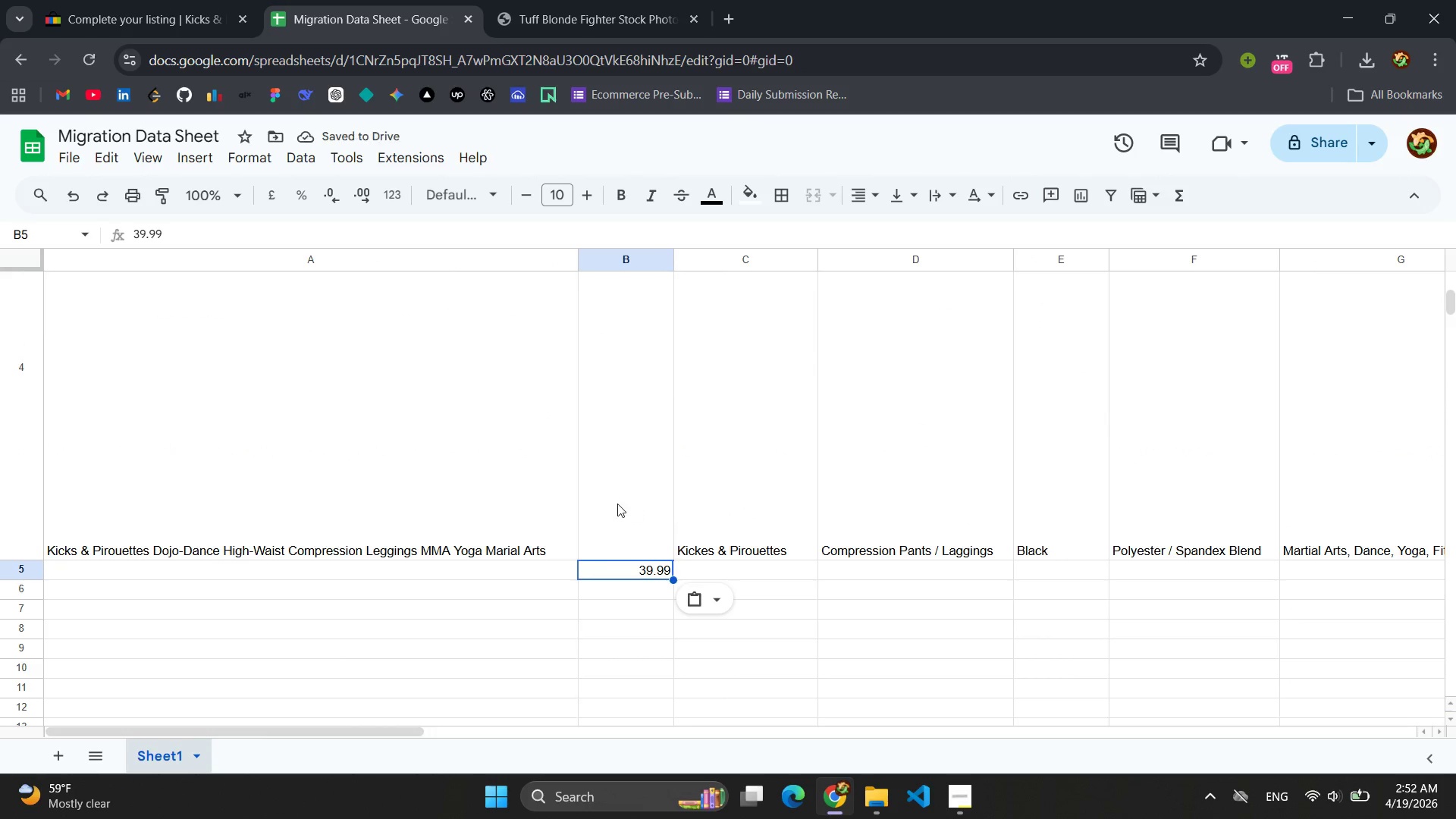 
key(Control+V)
 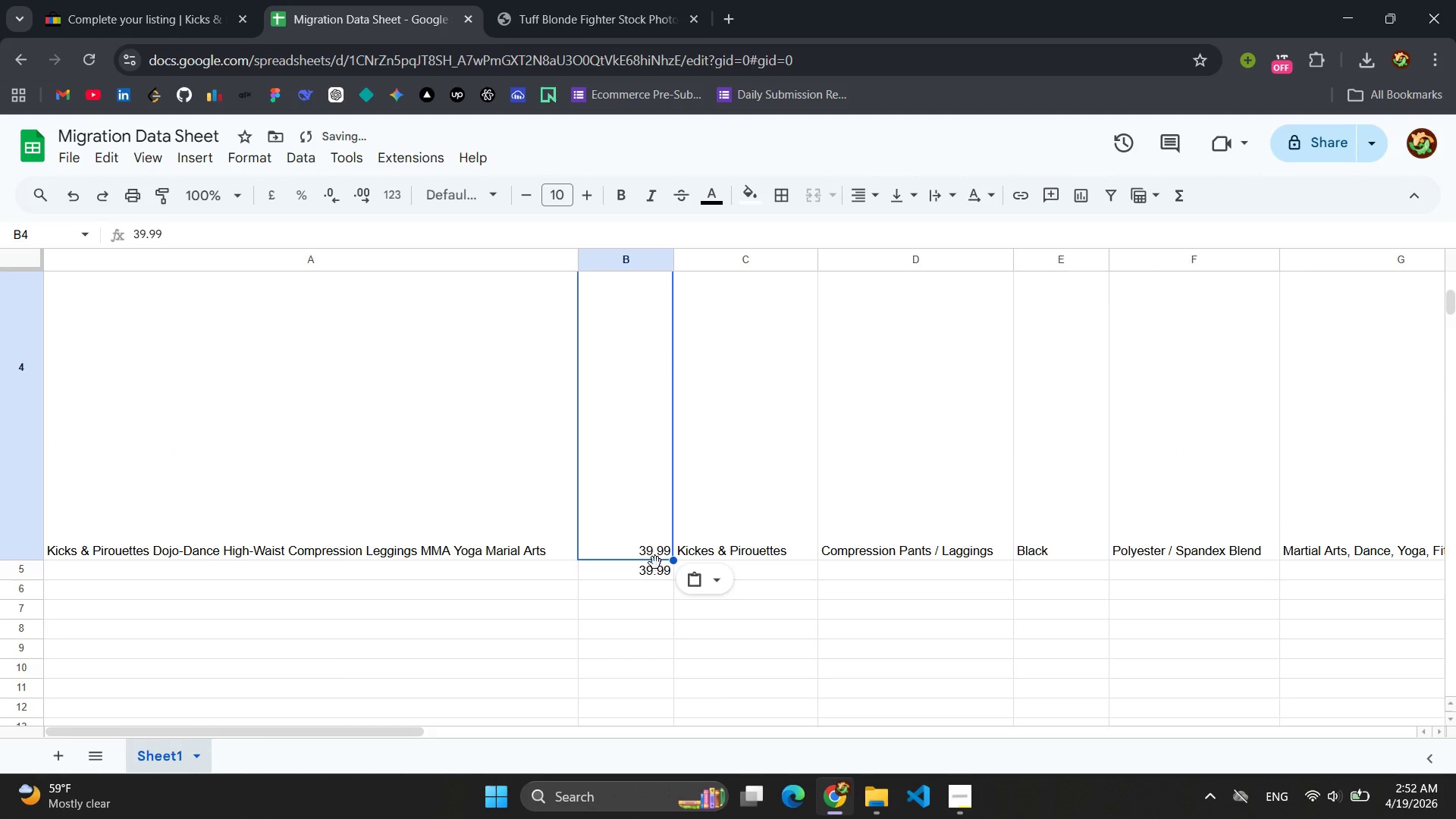 
left_click([655, 566])
 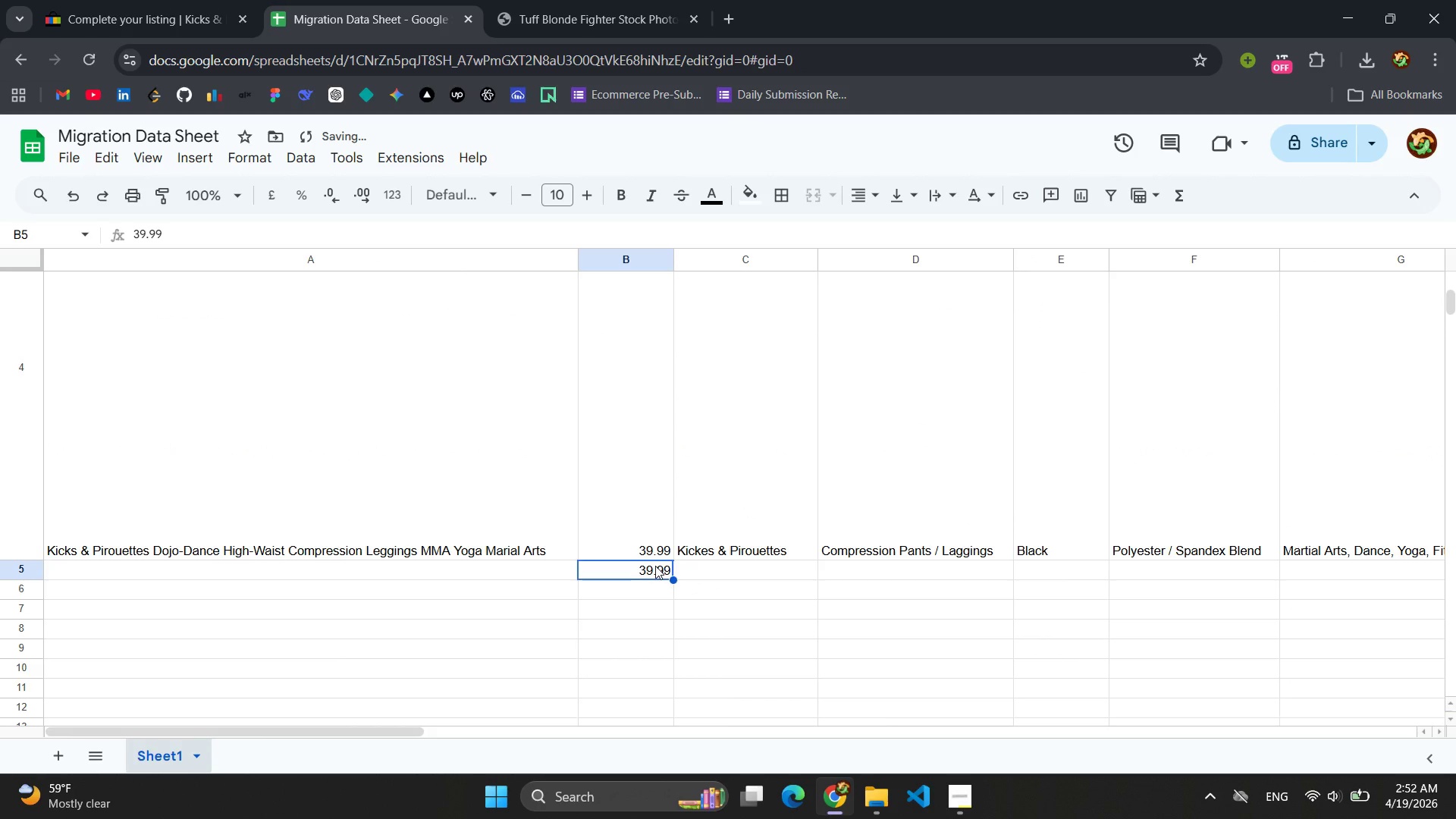 
key(Control+X)
 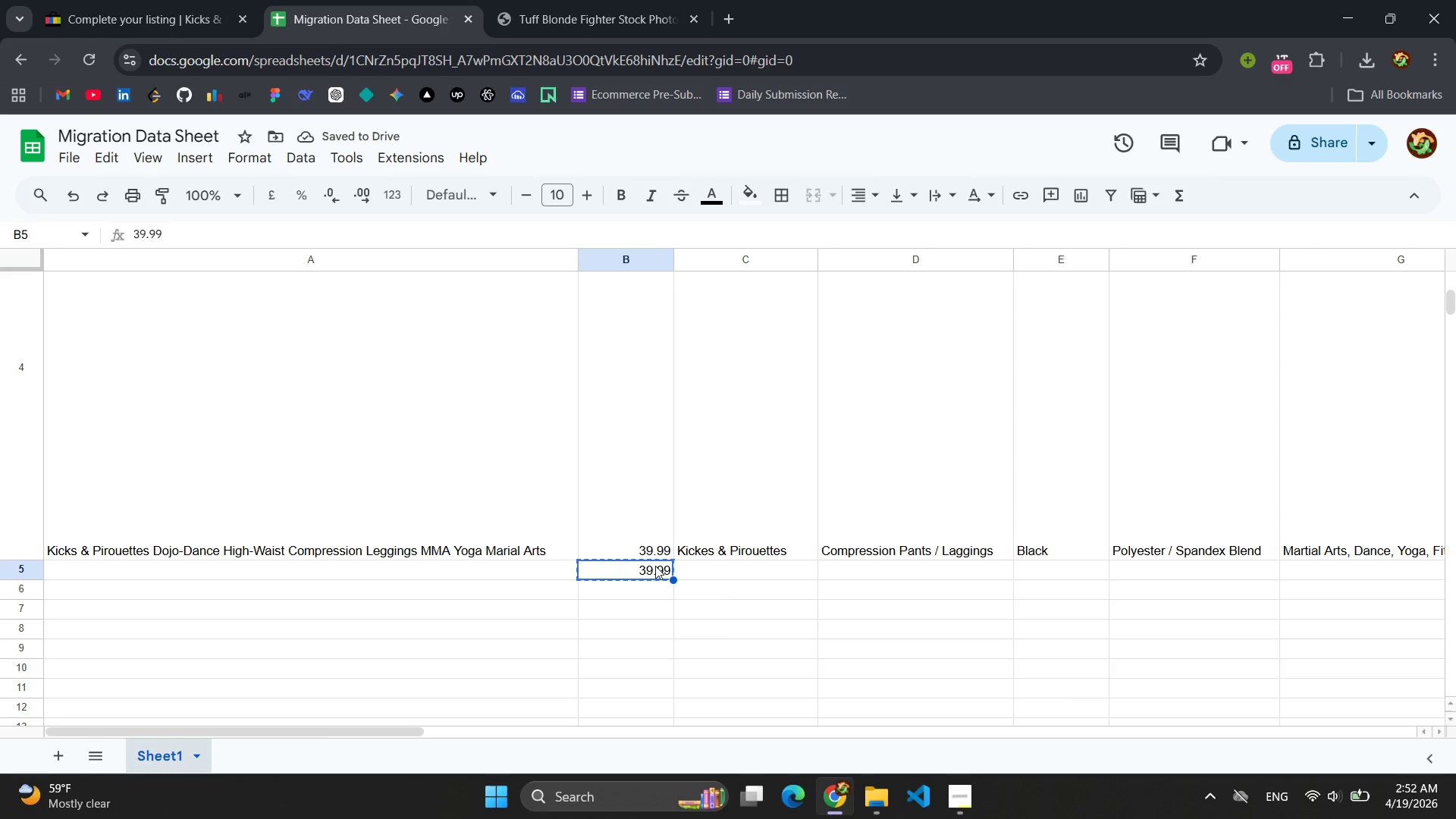 
double_click([655, 566])
 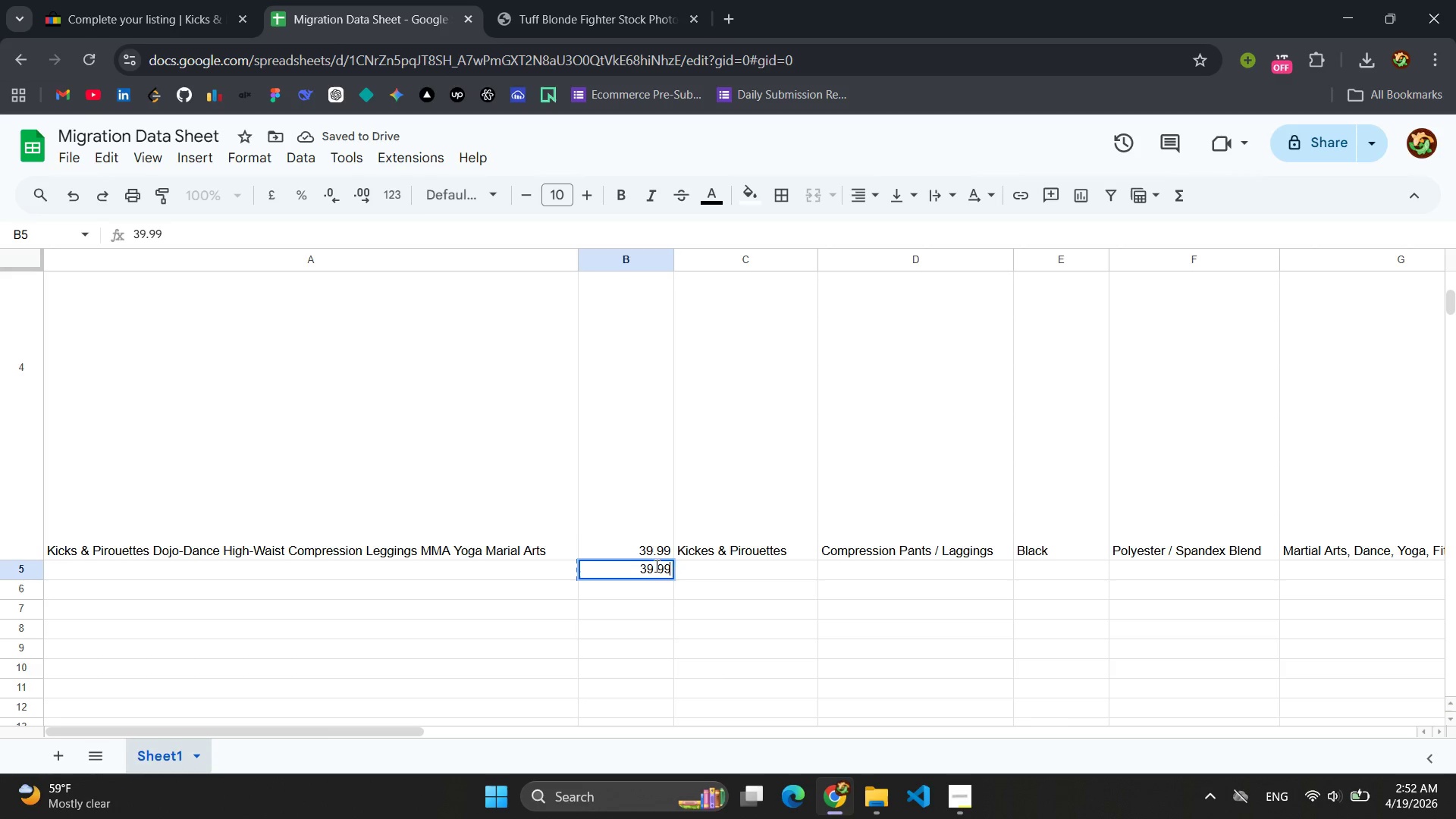 
triple_click([655, 566])
 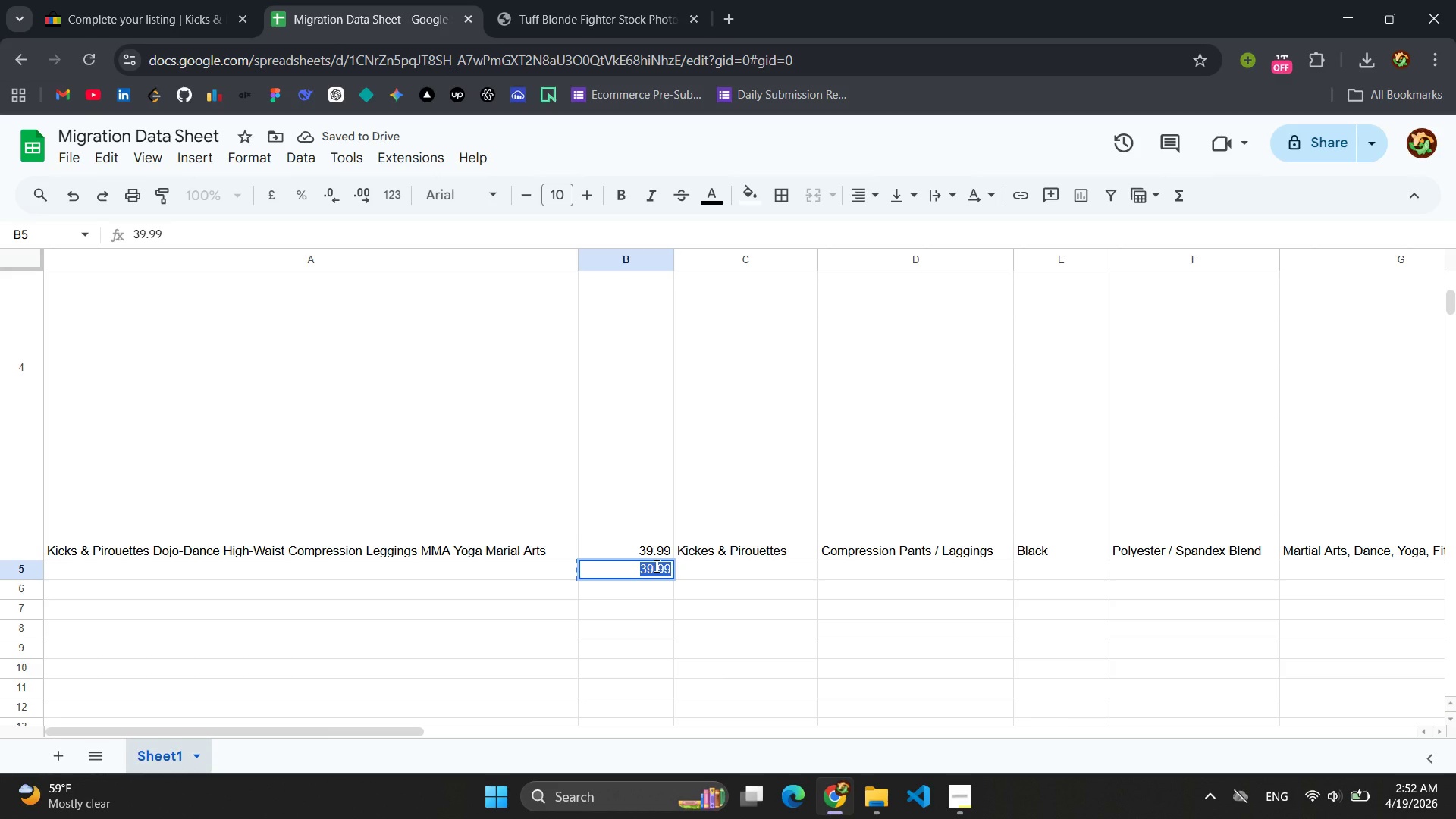 
key(Control+X)
 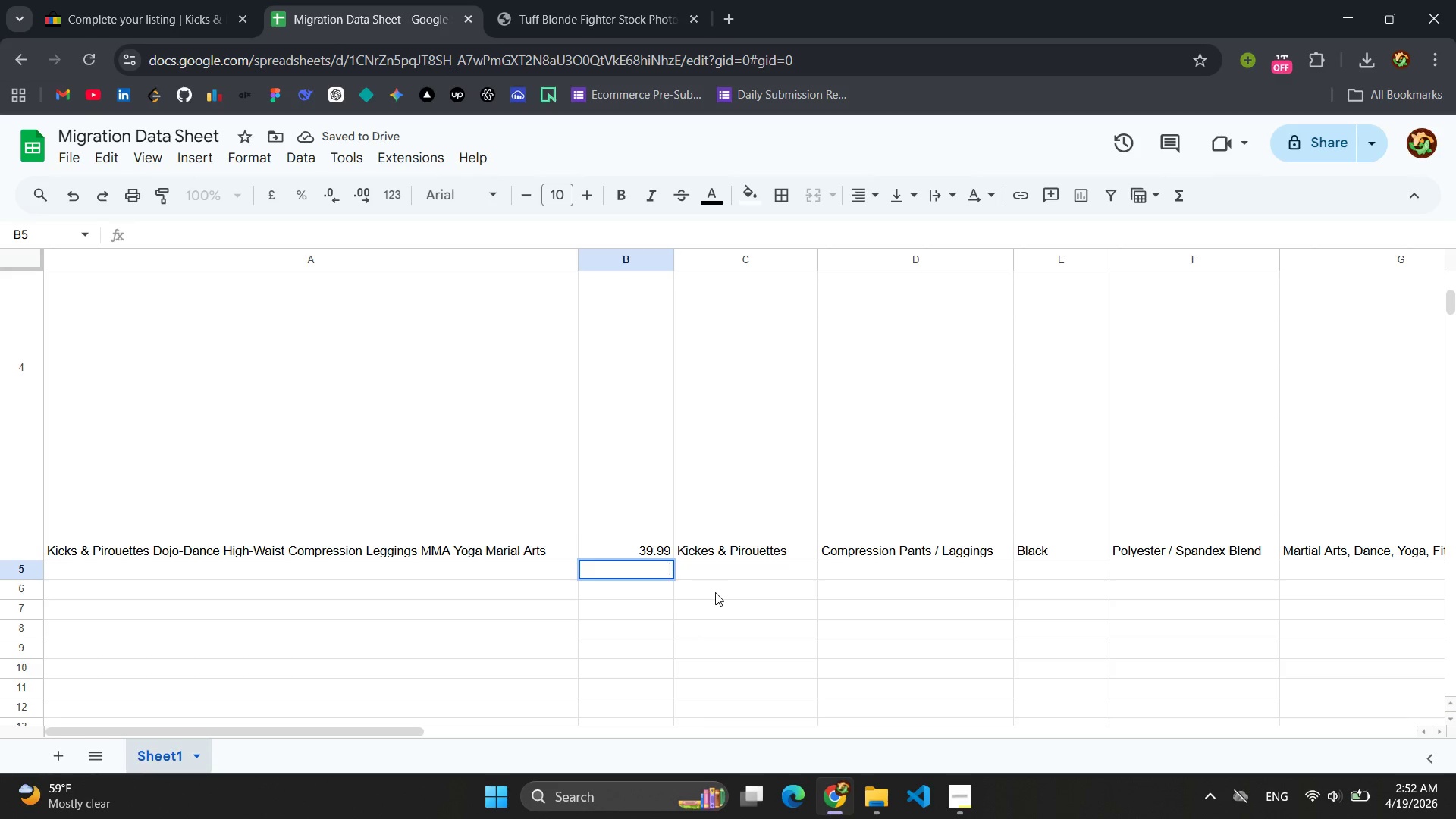 
left_click([719, 593])
 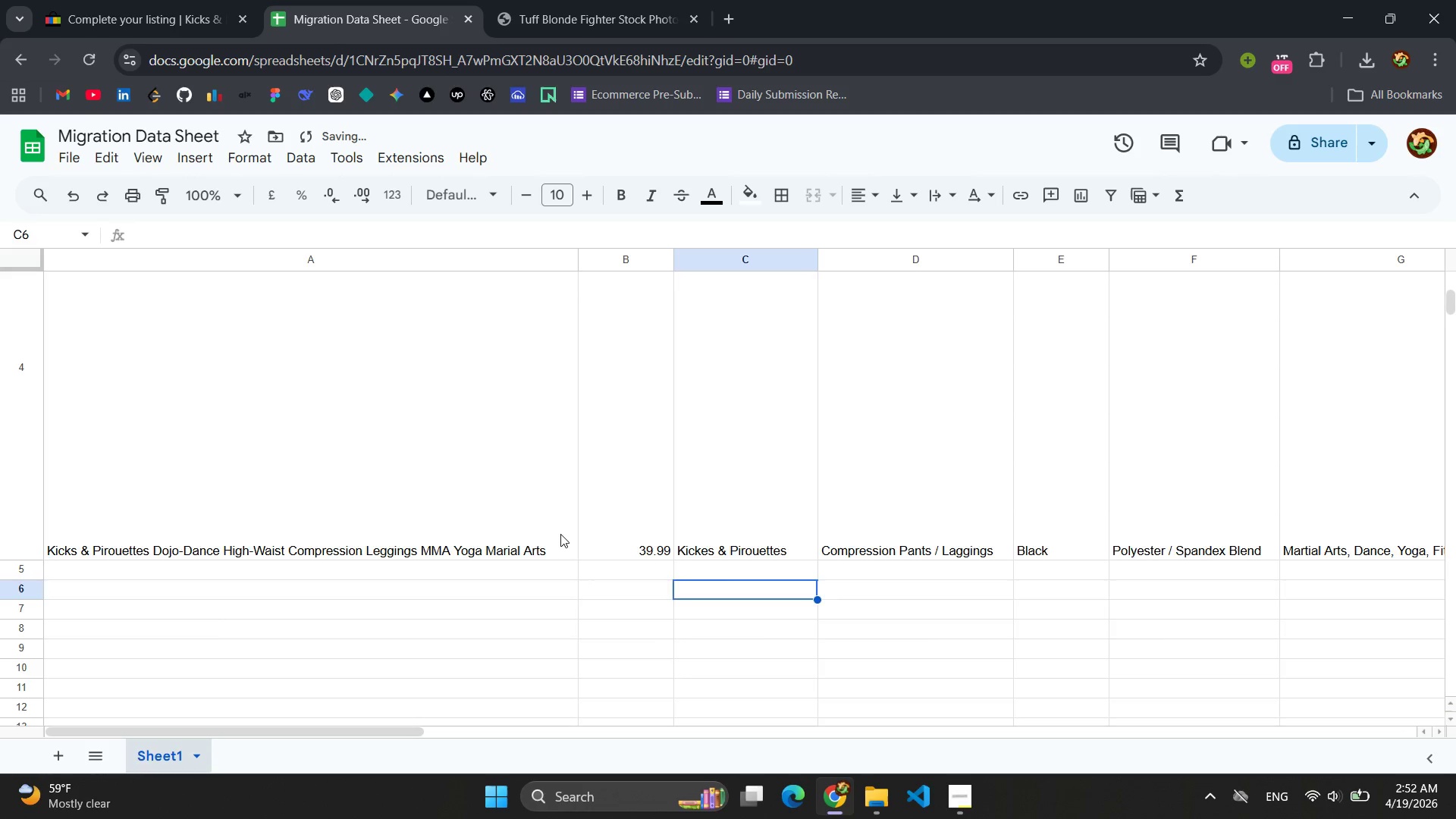 
scroll: coordinate [561, 527], scroll_direction: up, amount: 7.0
 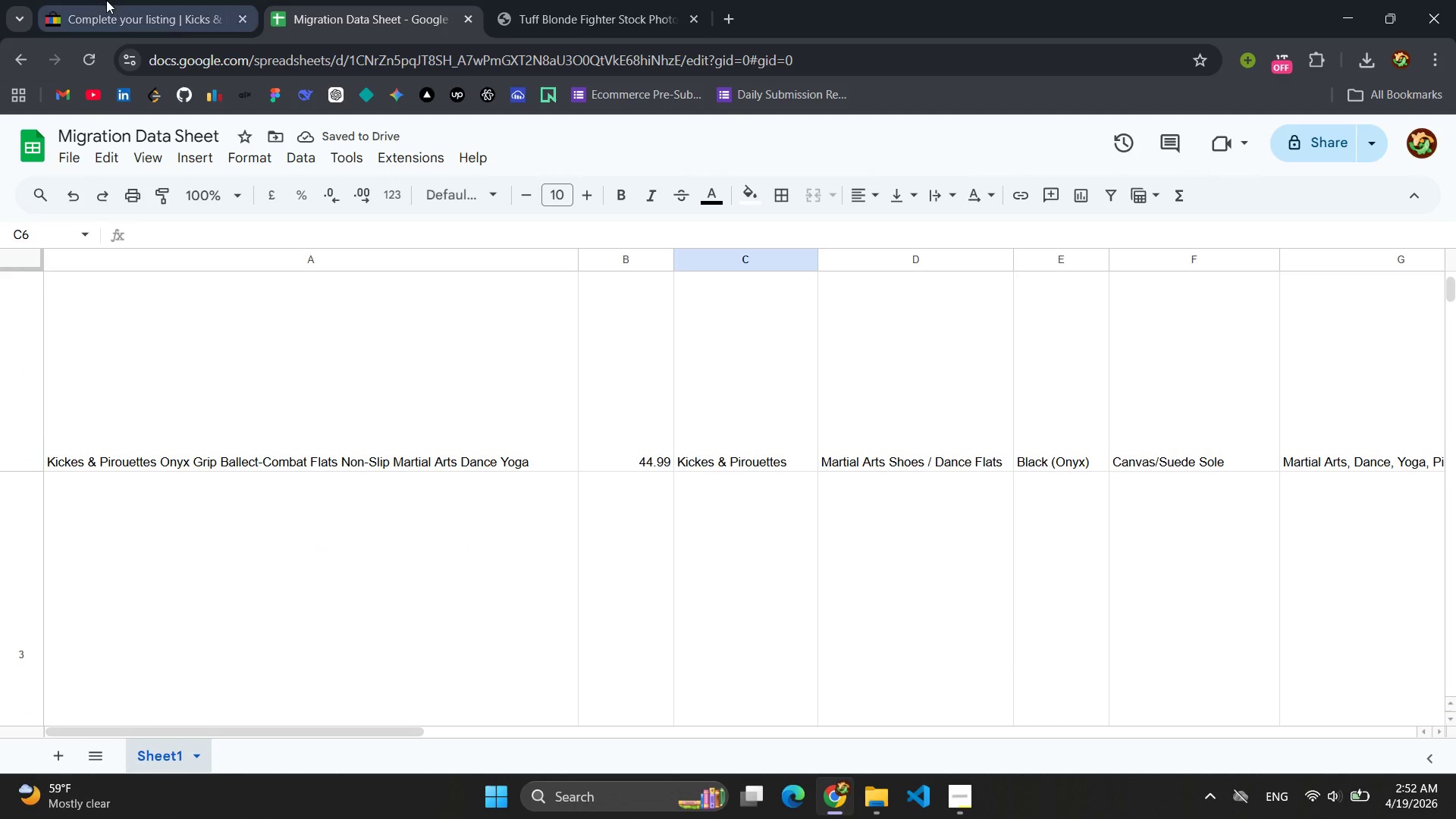 
left_click([106, 0])
 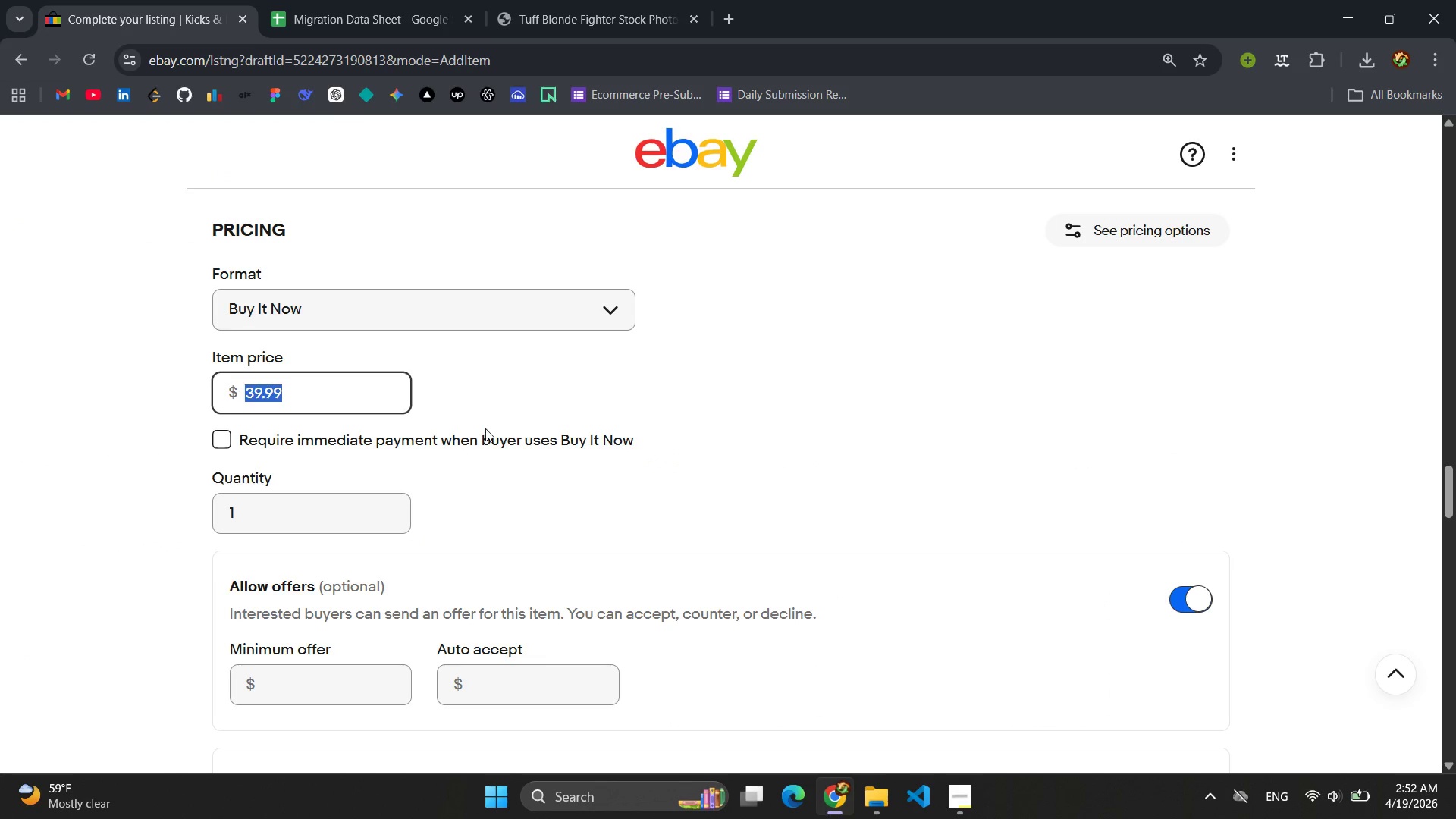 
left_click([519, 394])
 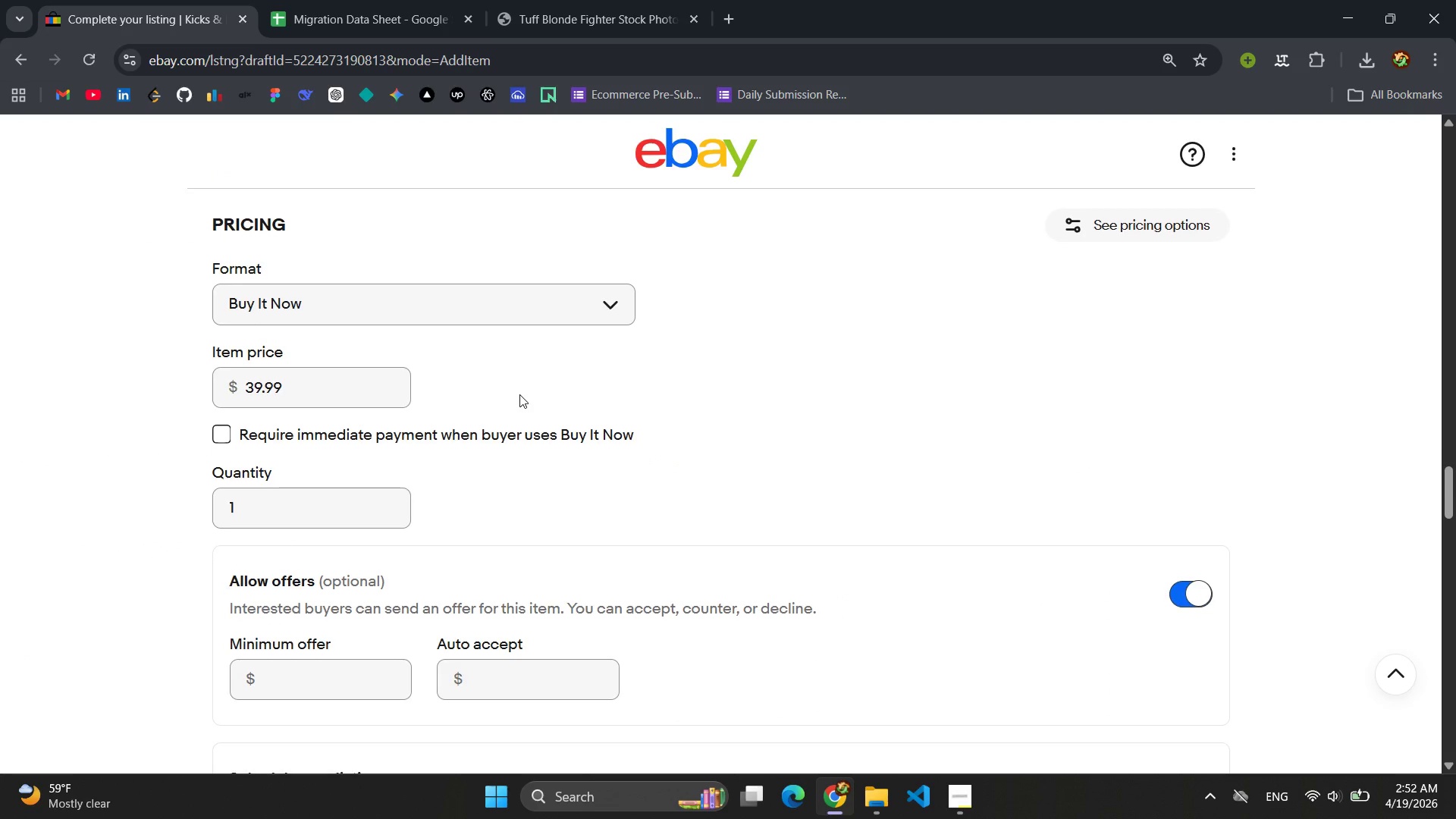 
scroll: coordinate [519, 394], scroll_direction: down, amount: 3.0
 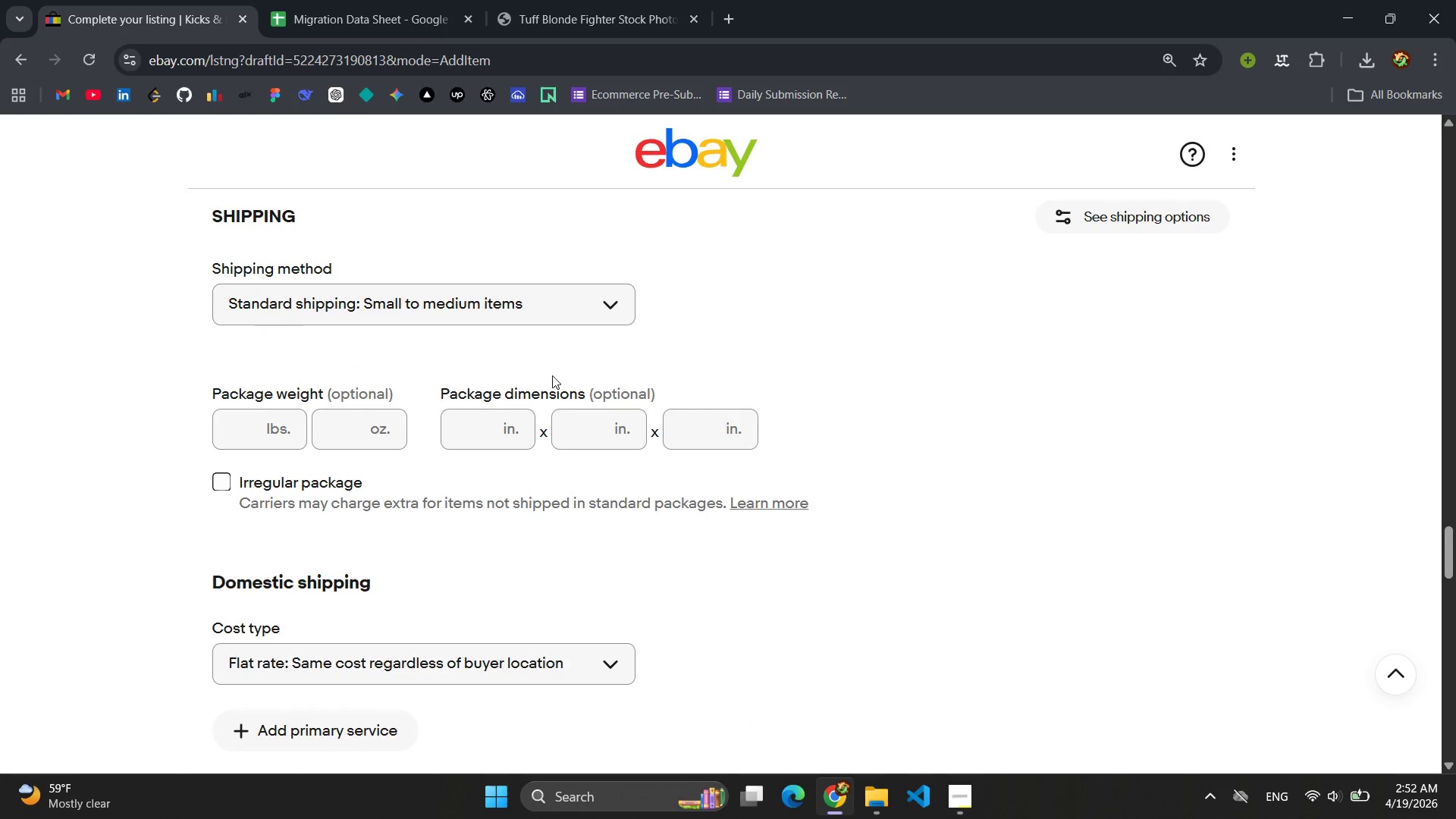 
left_click([599, 297])
 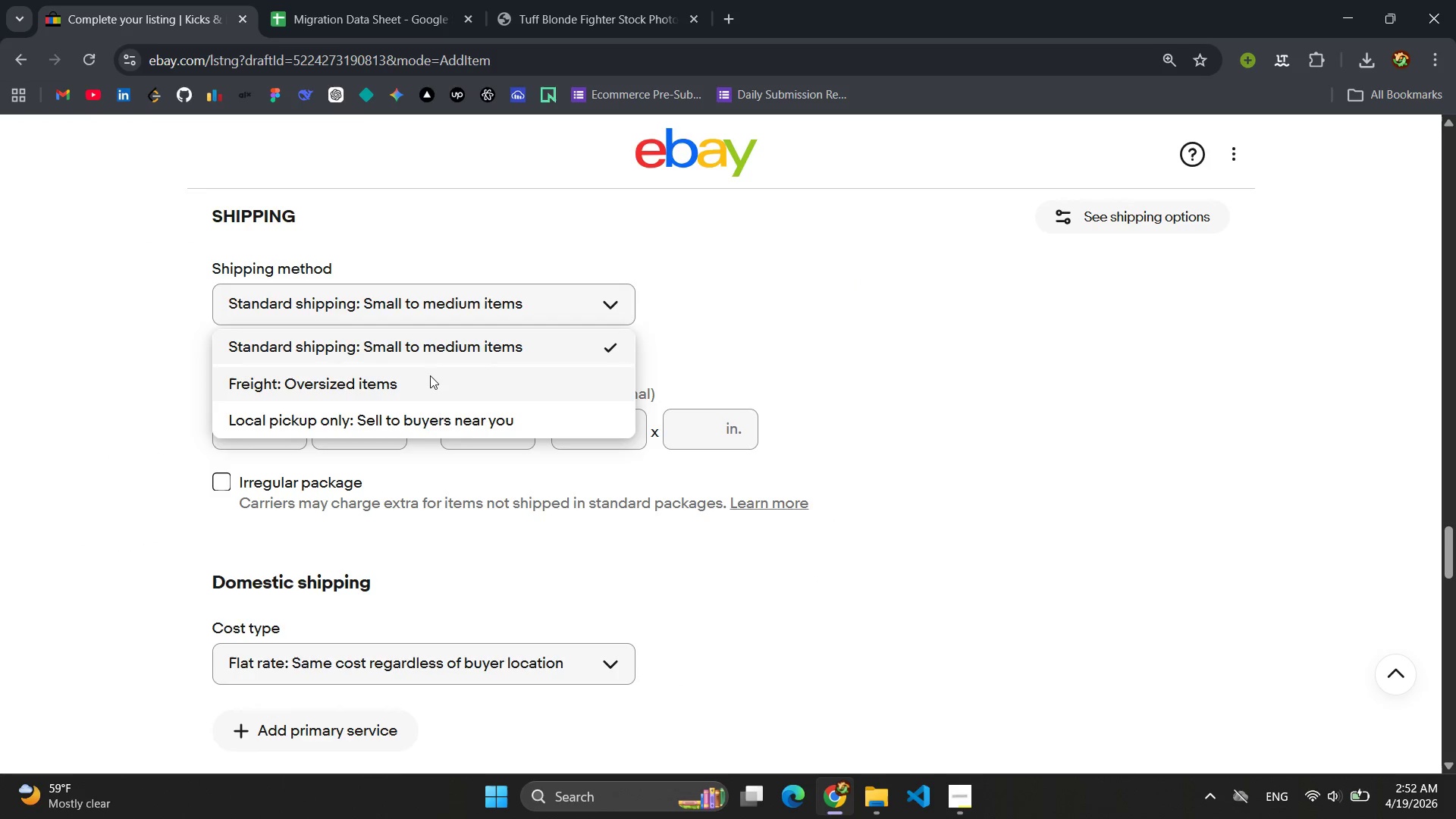 
left_click([425, 381])
 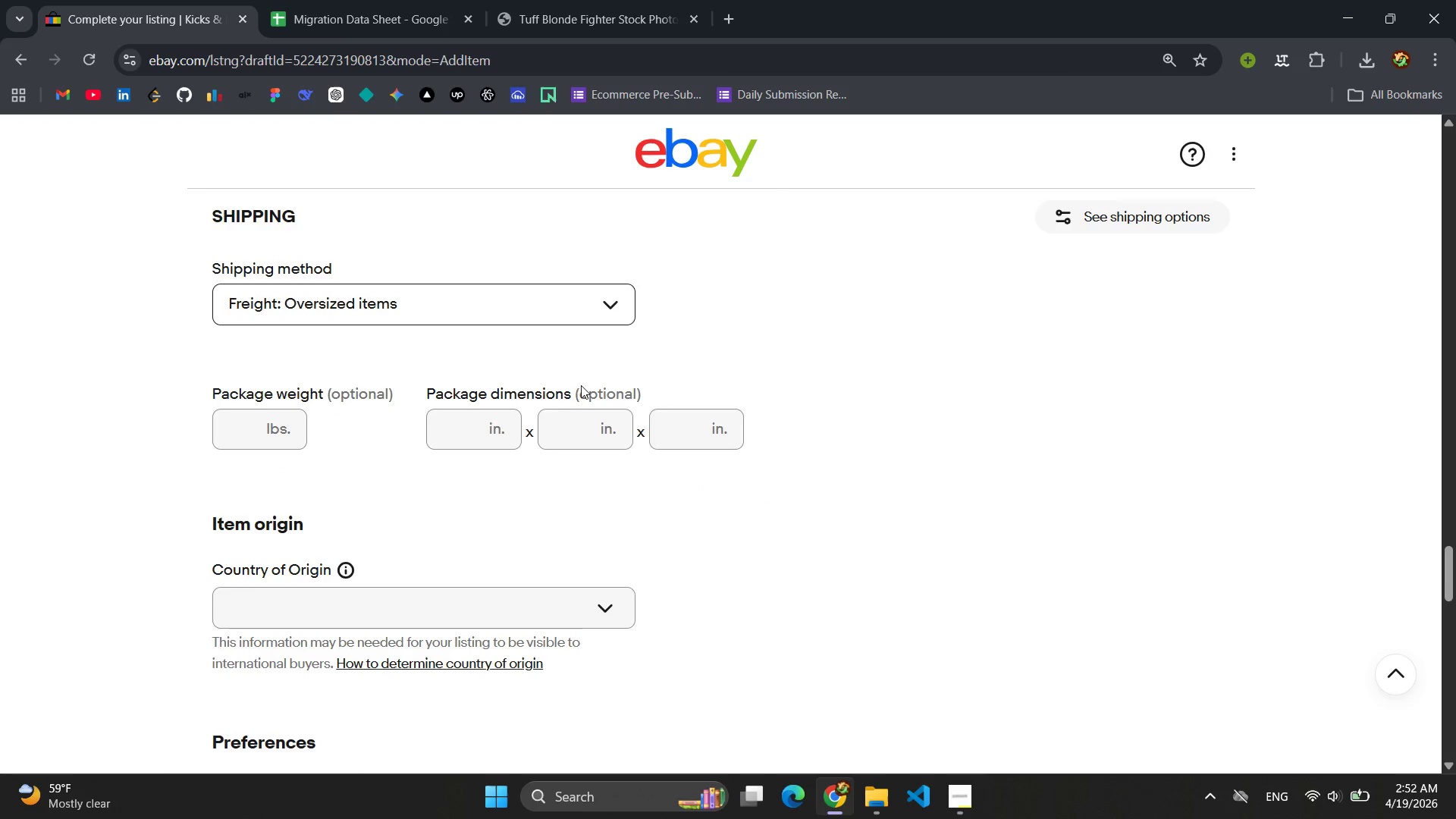 
scroll: coordinate [544, 409], scroll_direction: down, amount: 3.0
 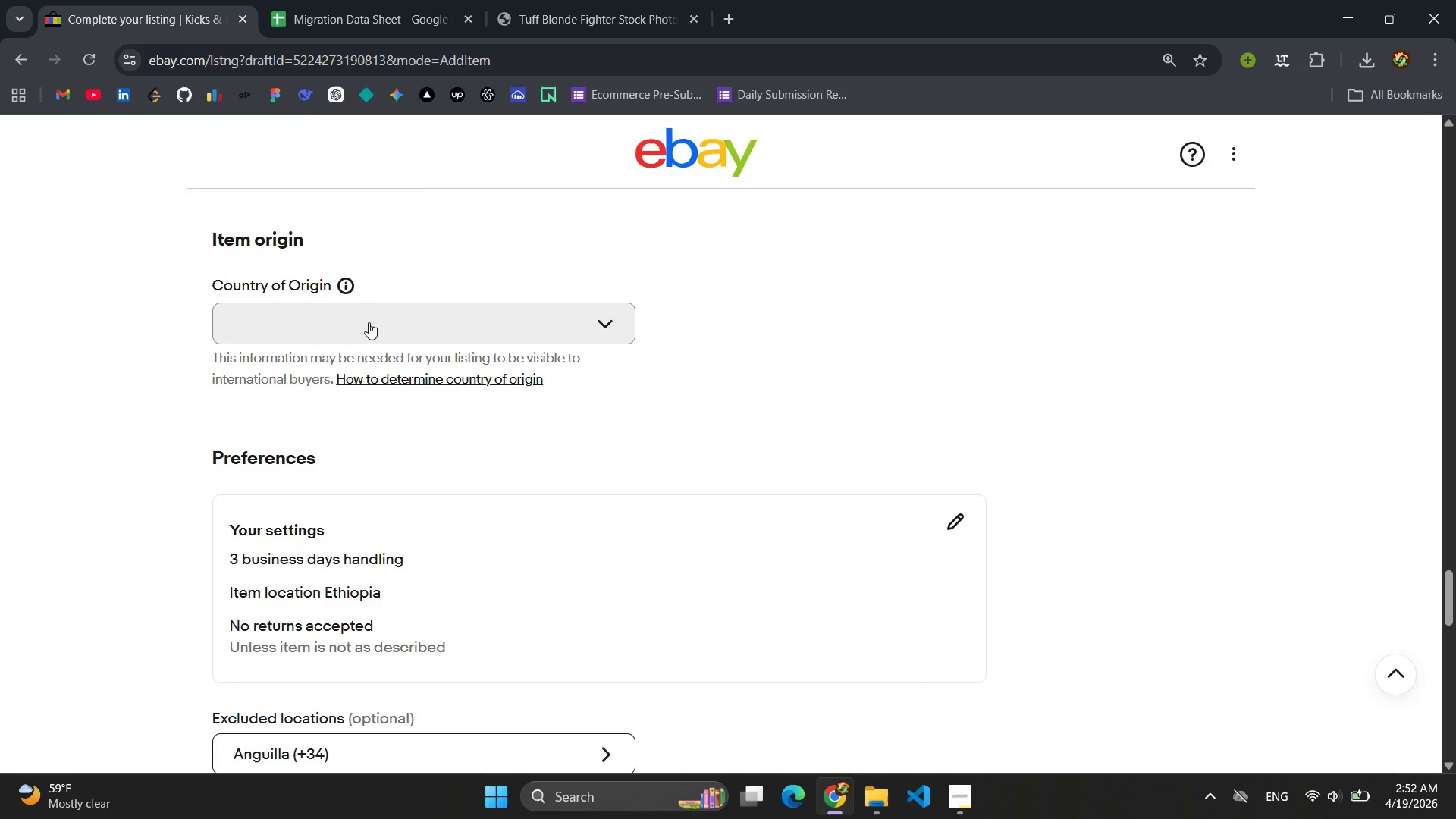 
left_click([368, 322])
 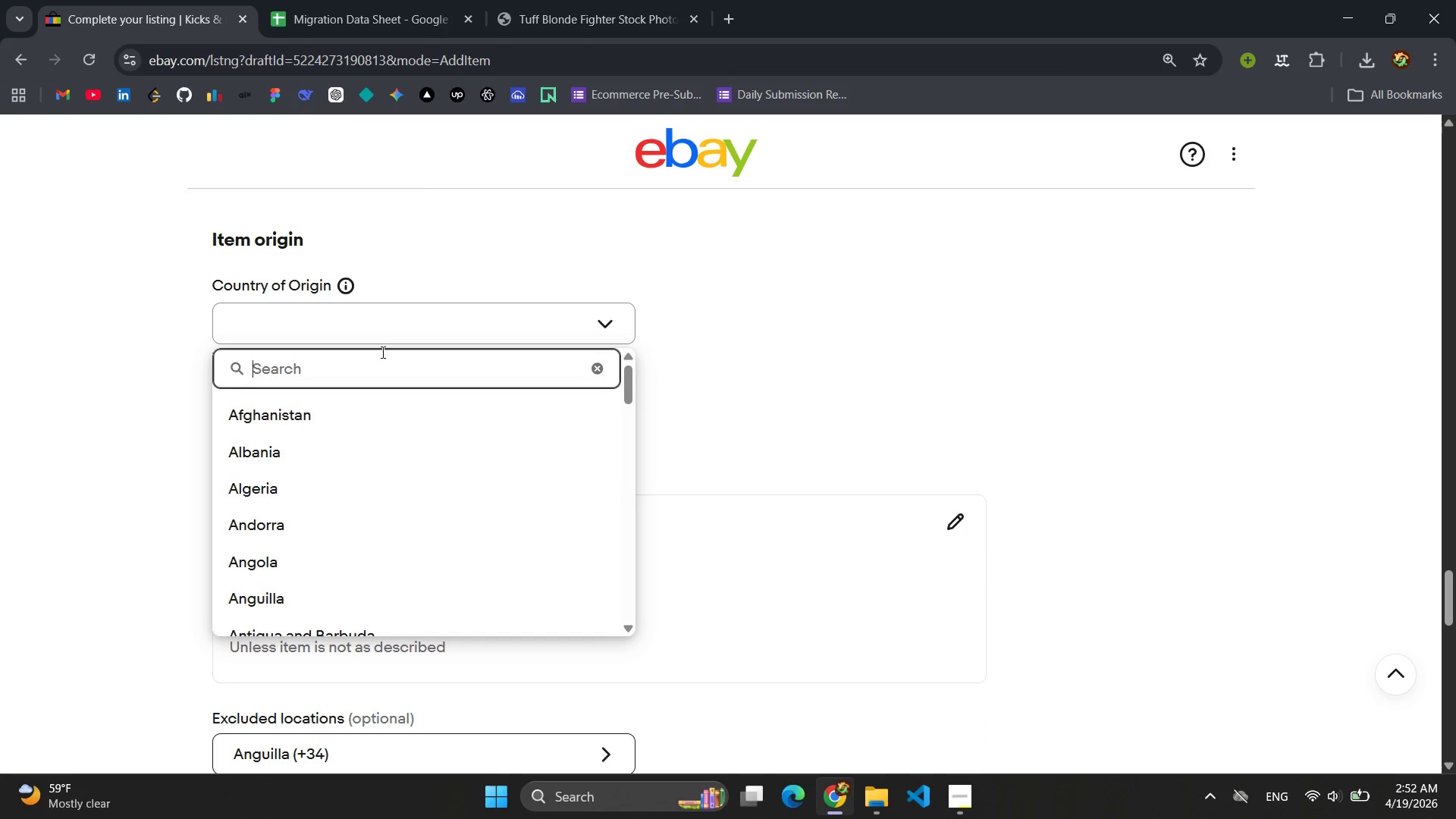 
type(Eth)
 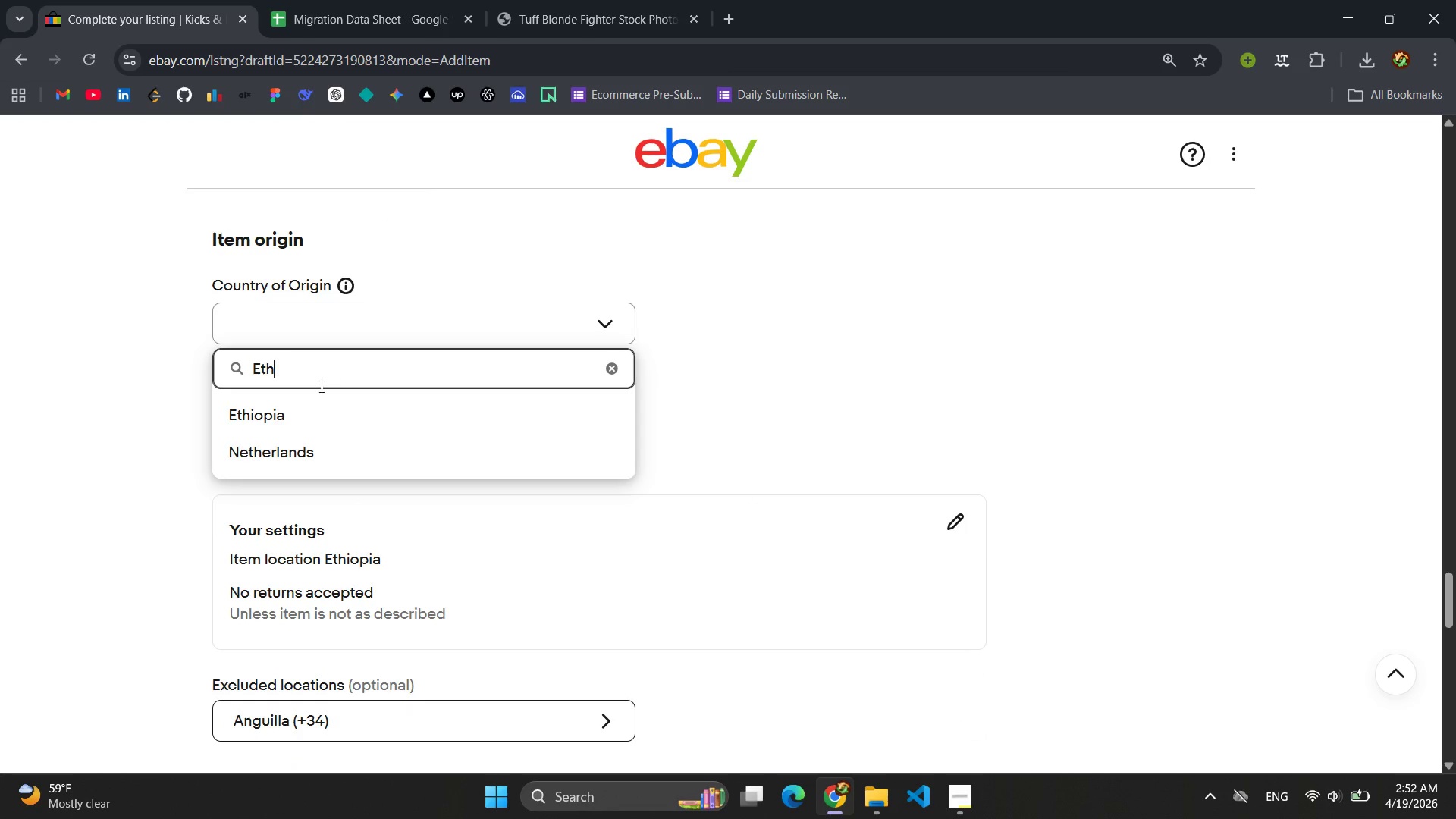 
left_click([298, 425])
 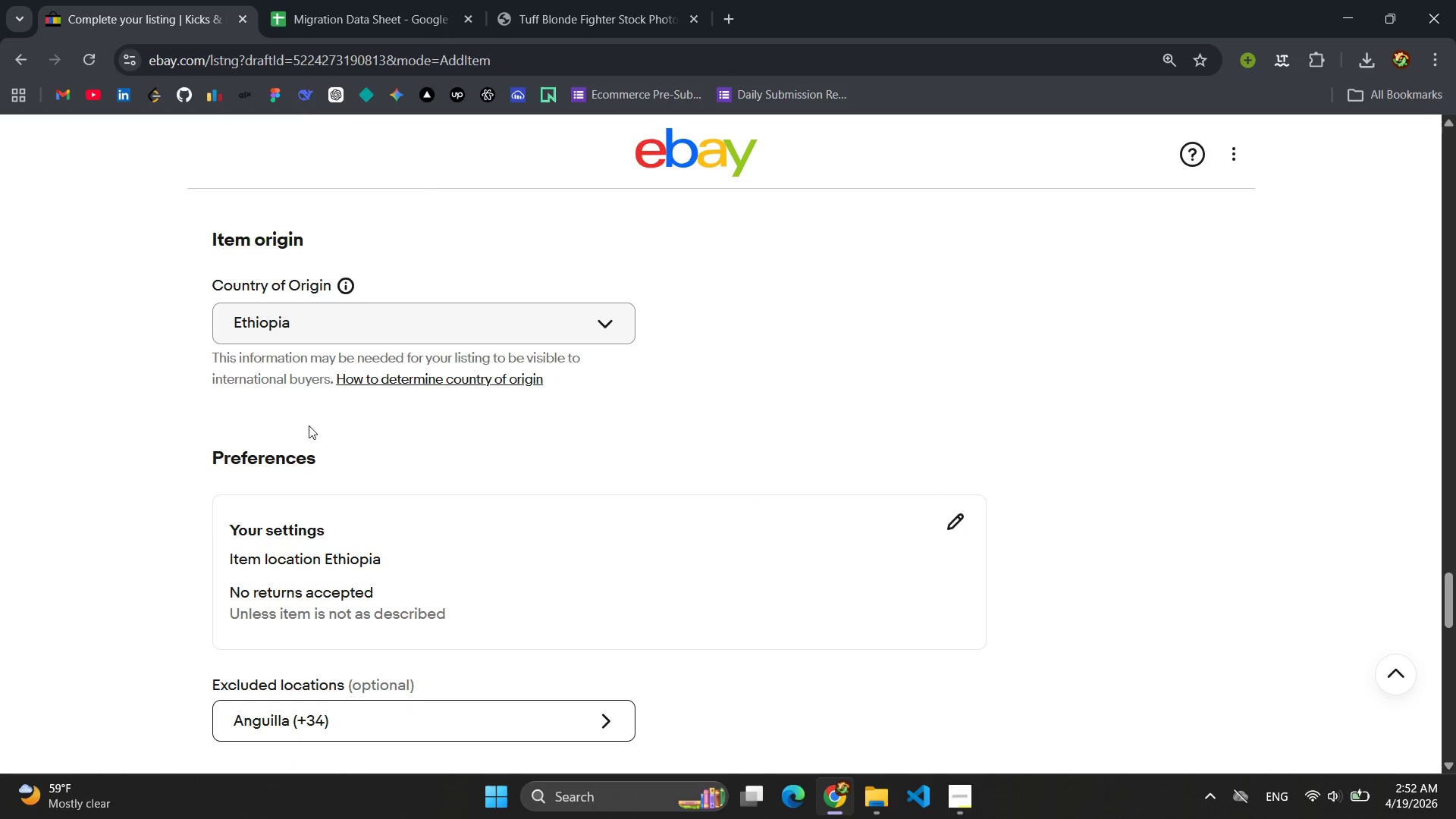 
scroll: coordinate [430, 485], scroll_direction: down, amount: 3.0
 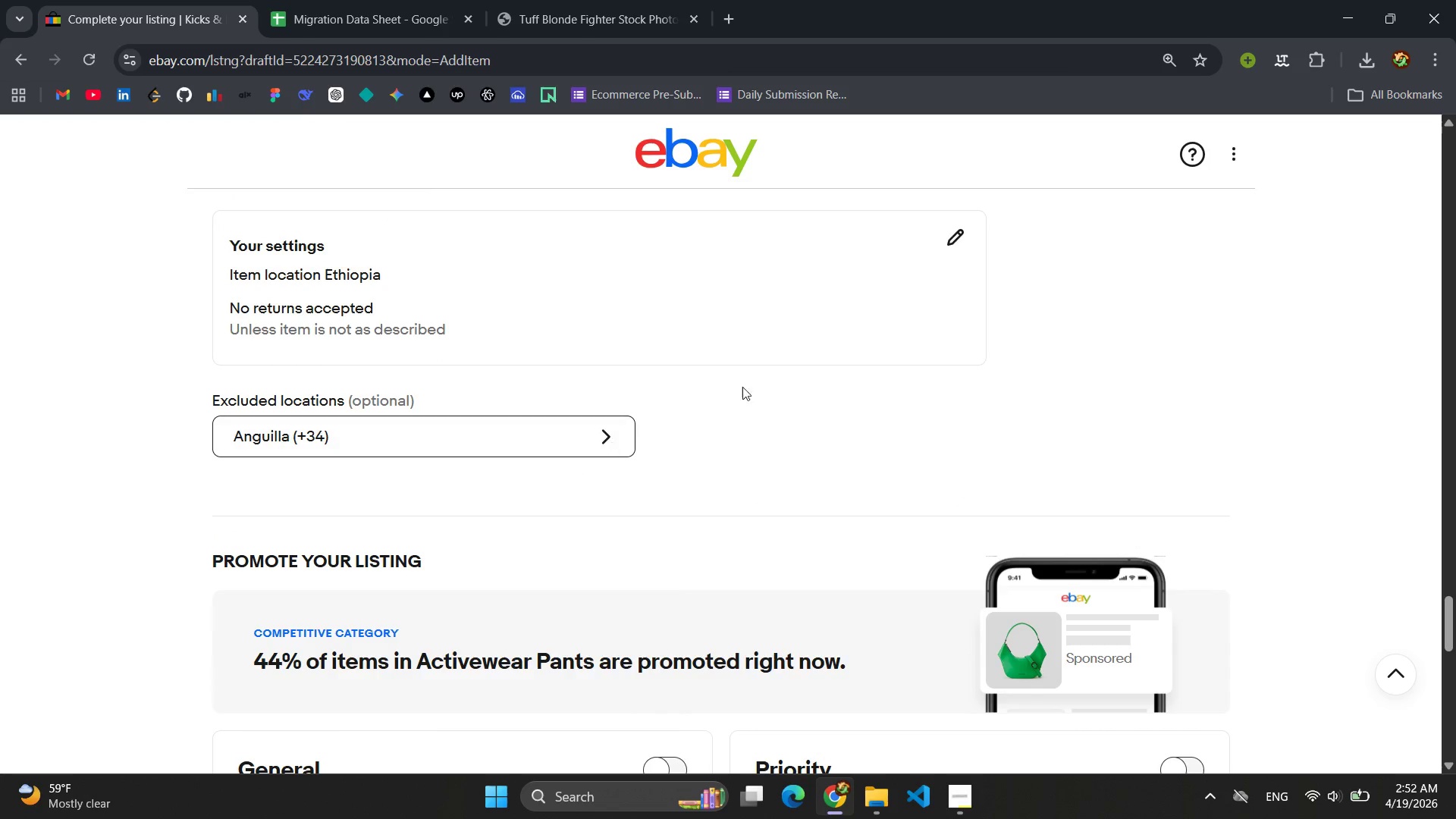 
scroll: coordinate [861, 353], scroll_direction: up, amount: 1.0
 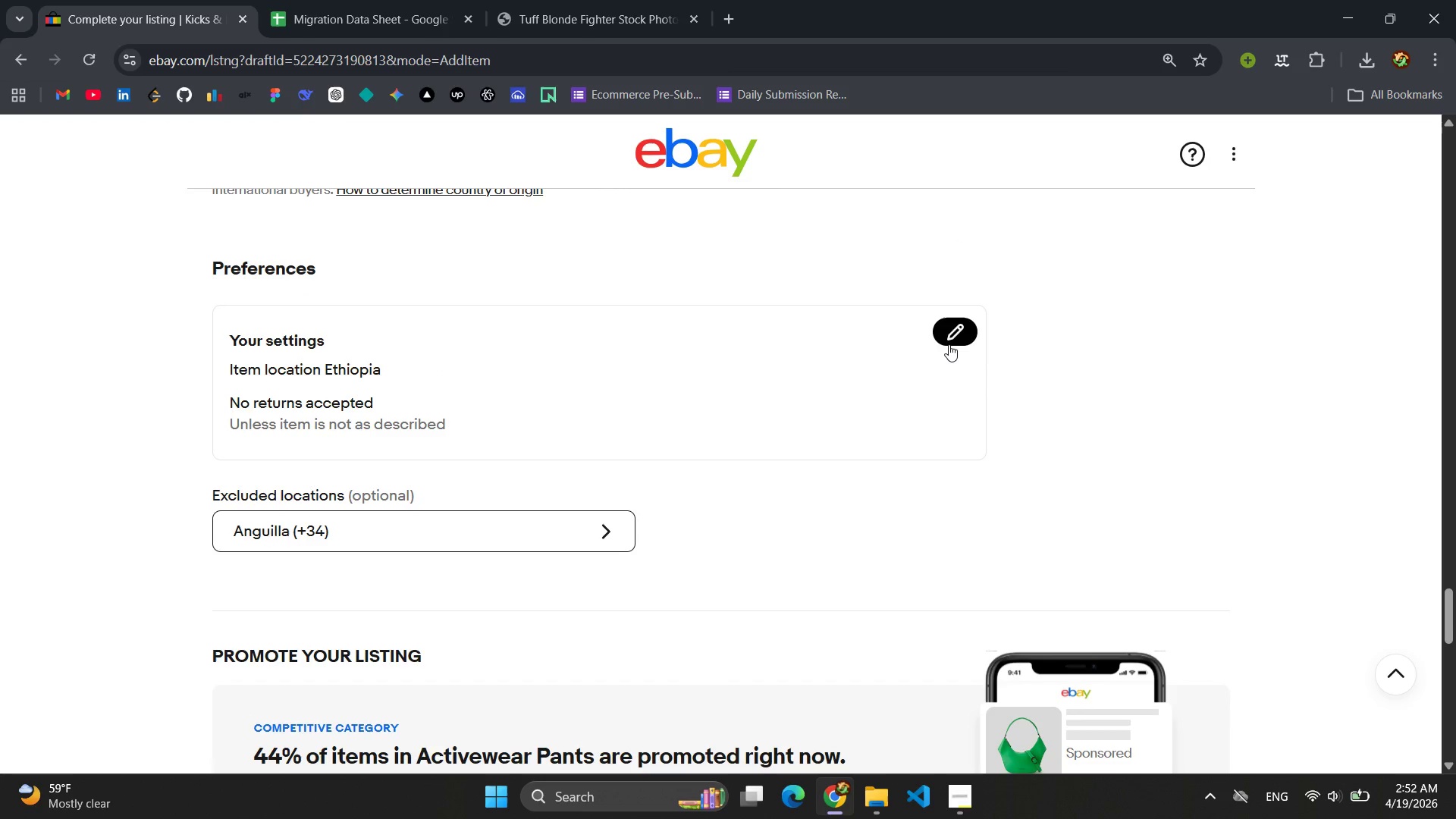 
left_click([949, 344])
 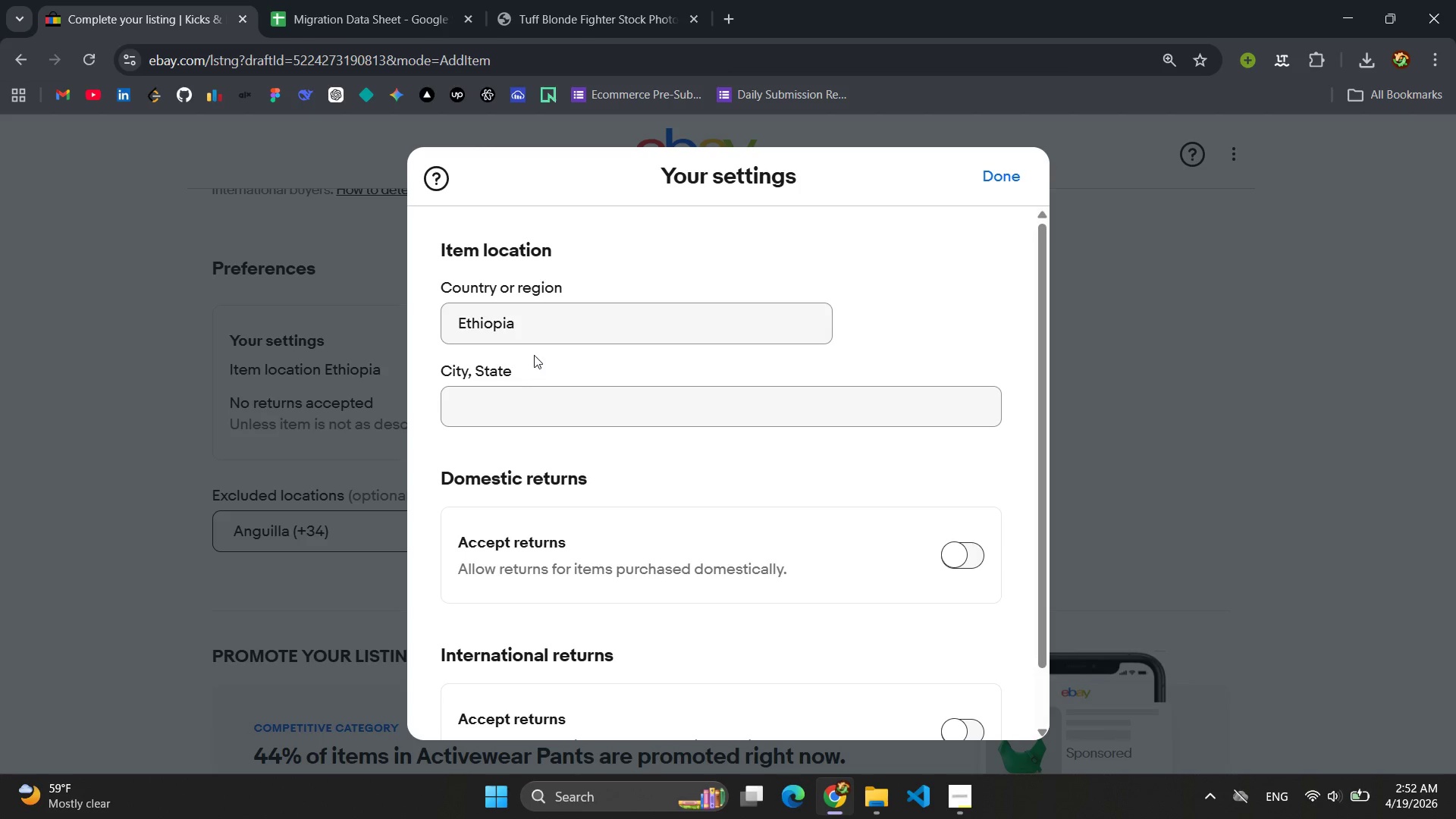 
left_click([547, 416])
 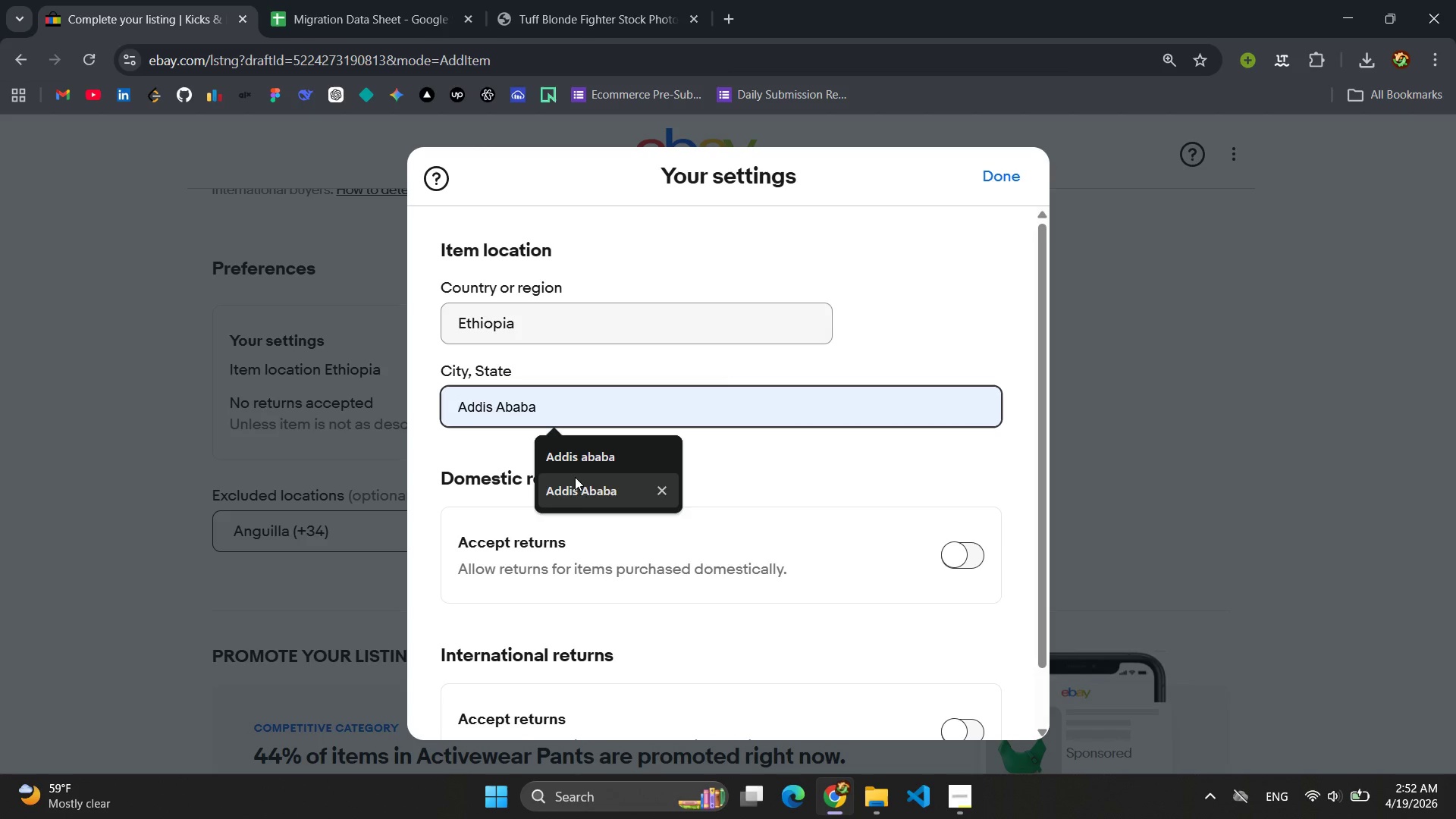 
left_click([576, 485])
 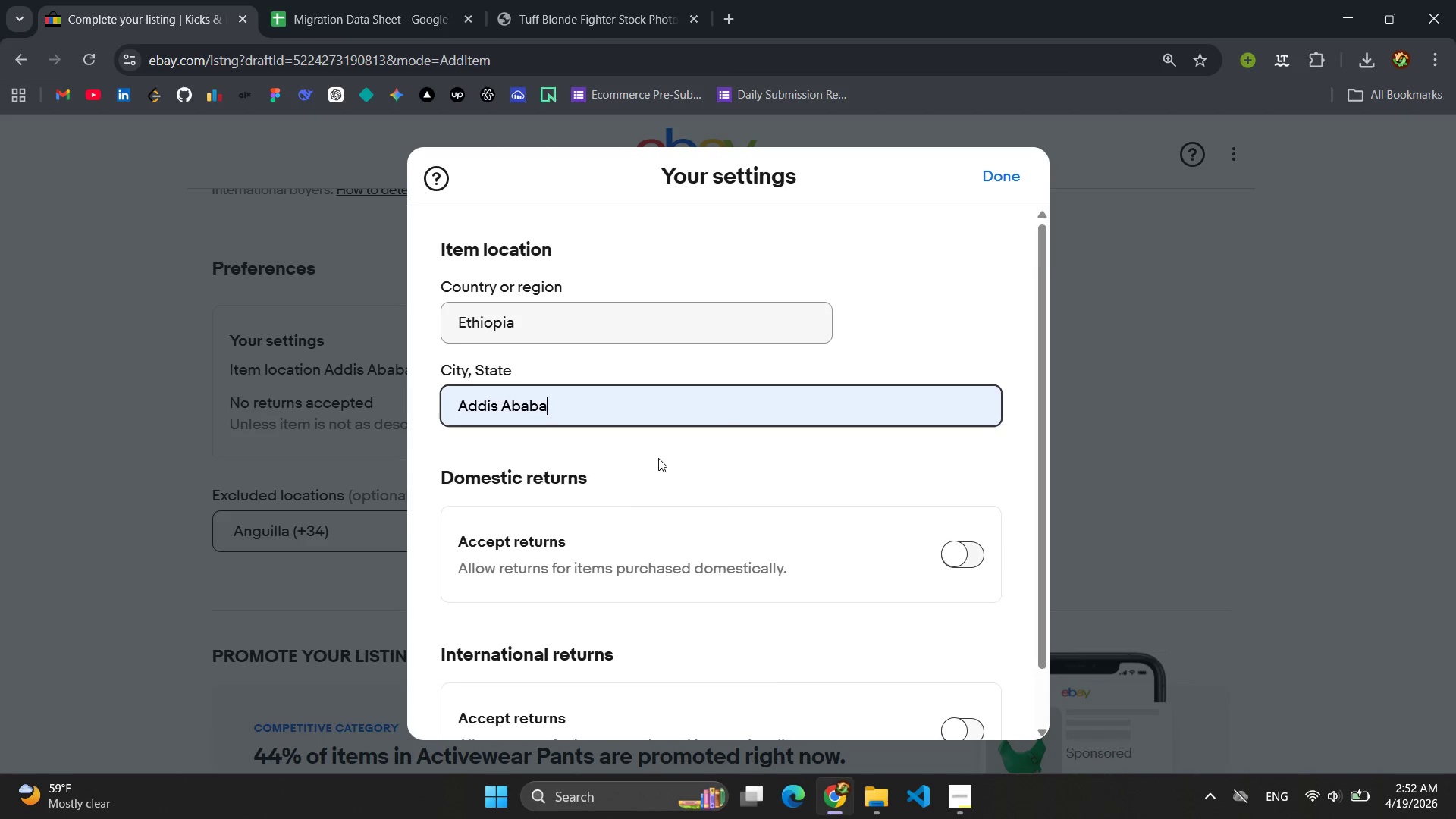 
scroll: coordinate [658, 458], scroll_direction: down, amount: 1.0
 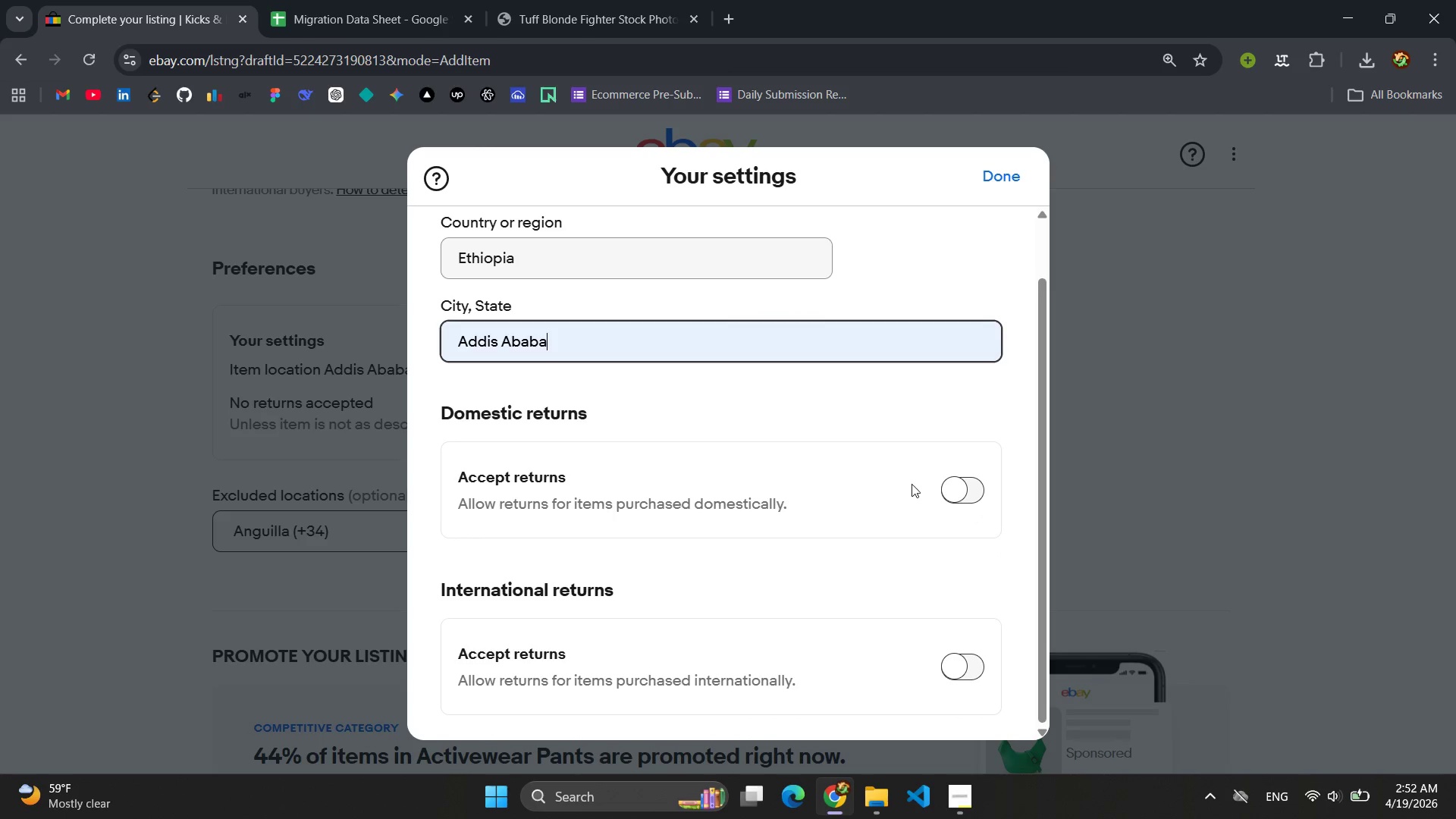 
left_click([953, 484])
 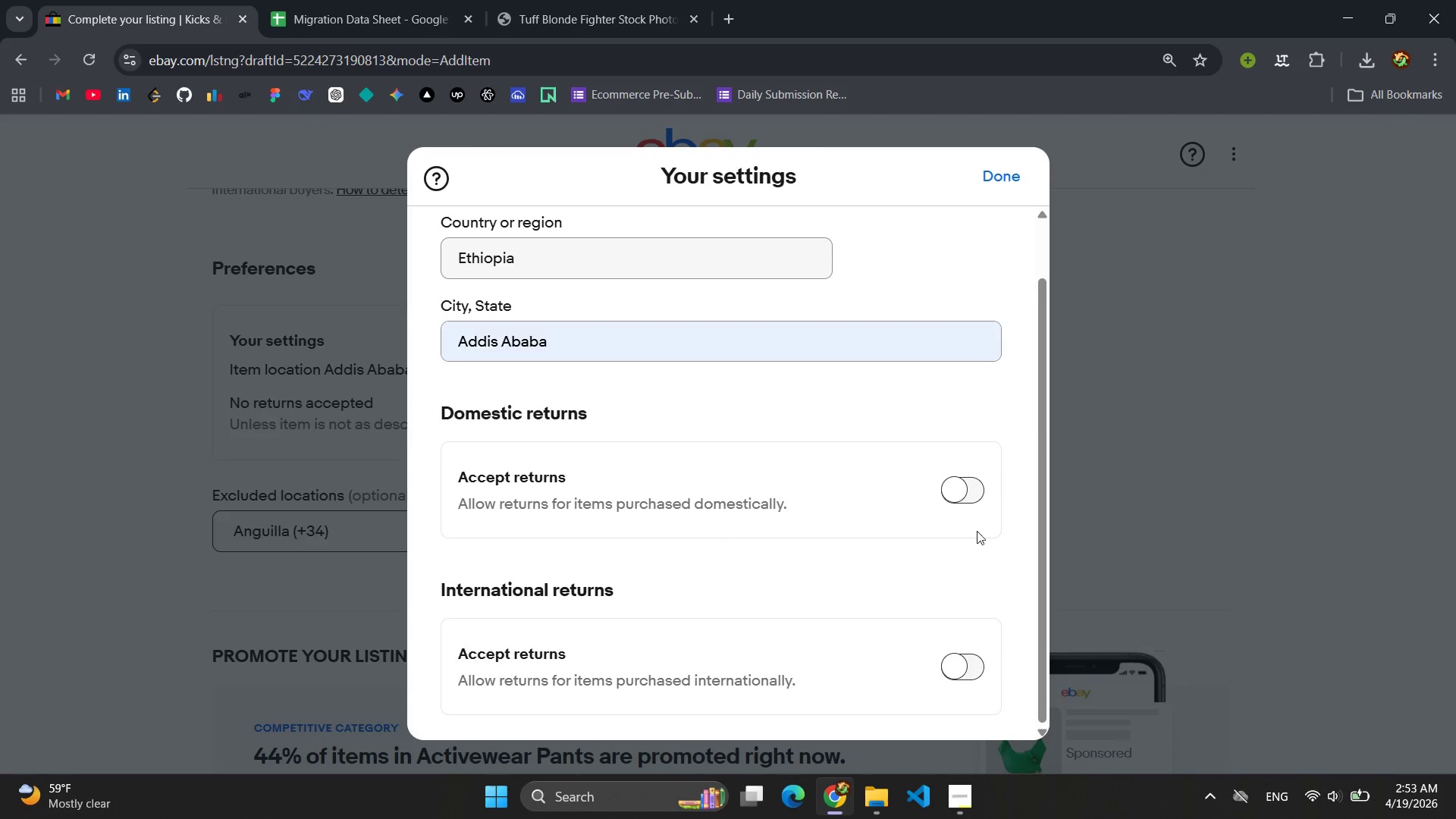 
left_click([967, 497])
 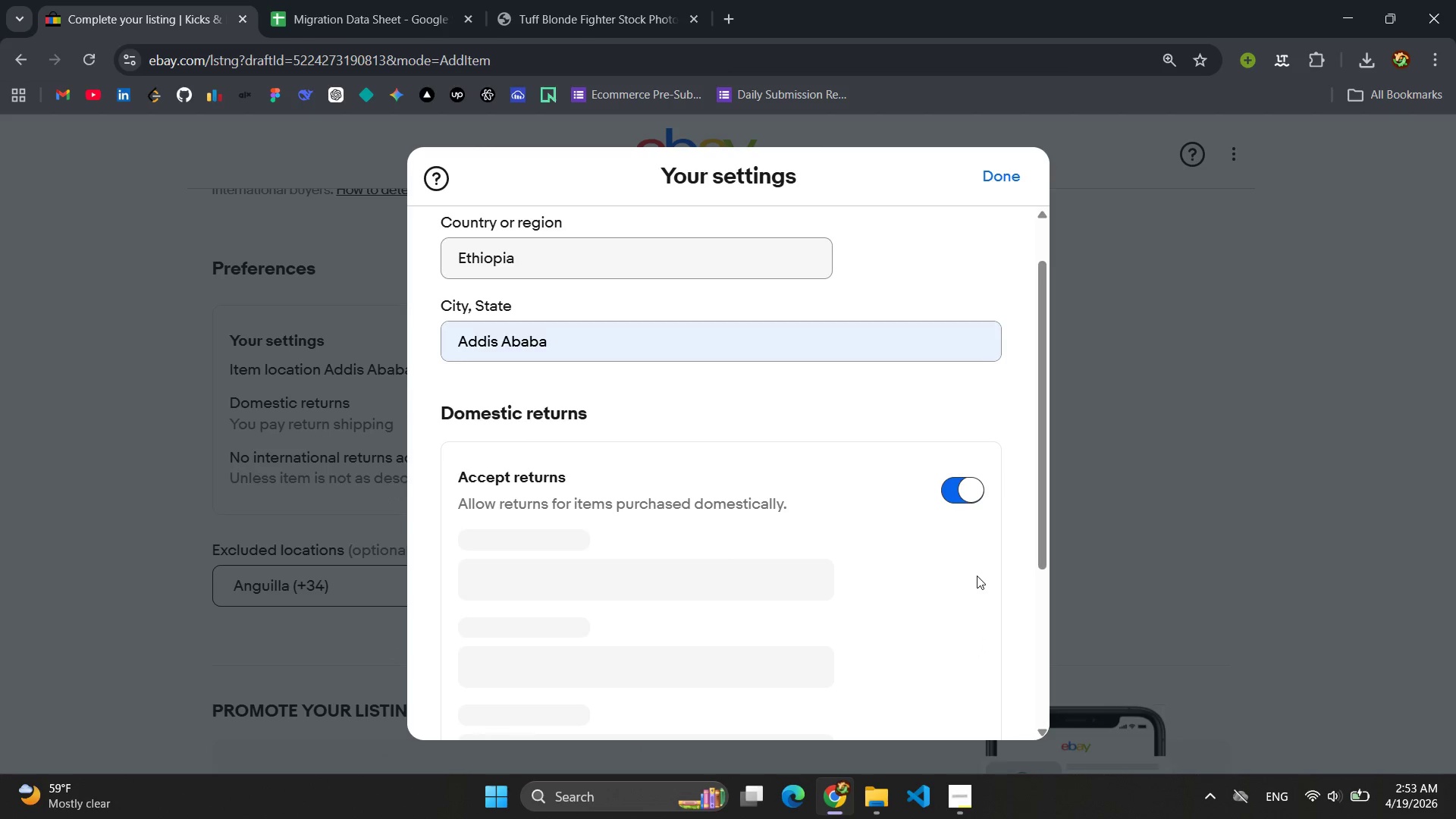 
scroll: coordinate [965, 552], scroll_direction: down, amount: 4.0
 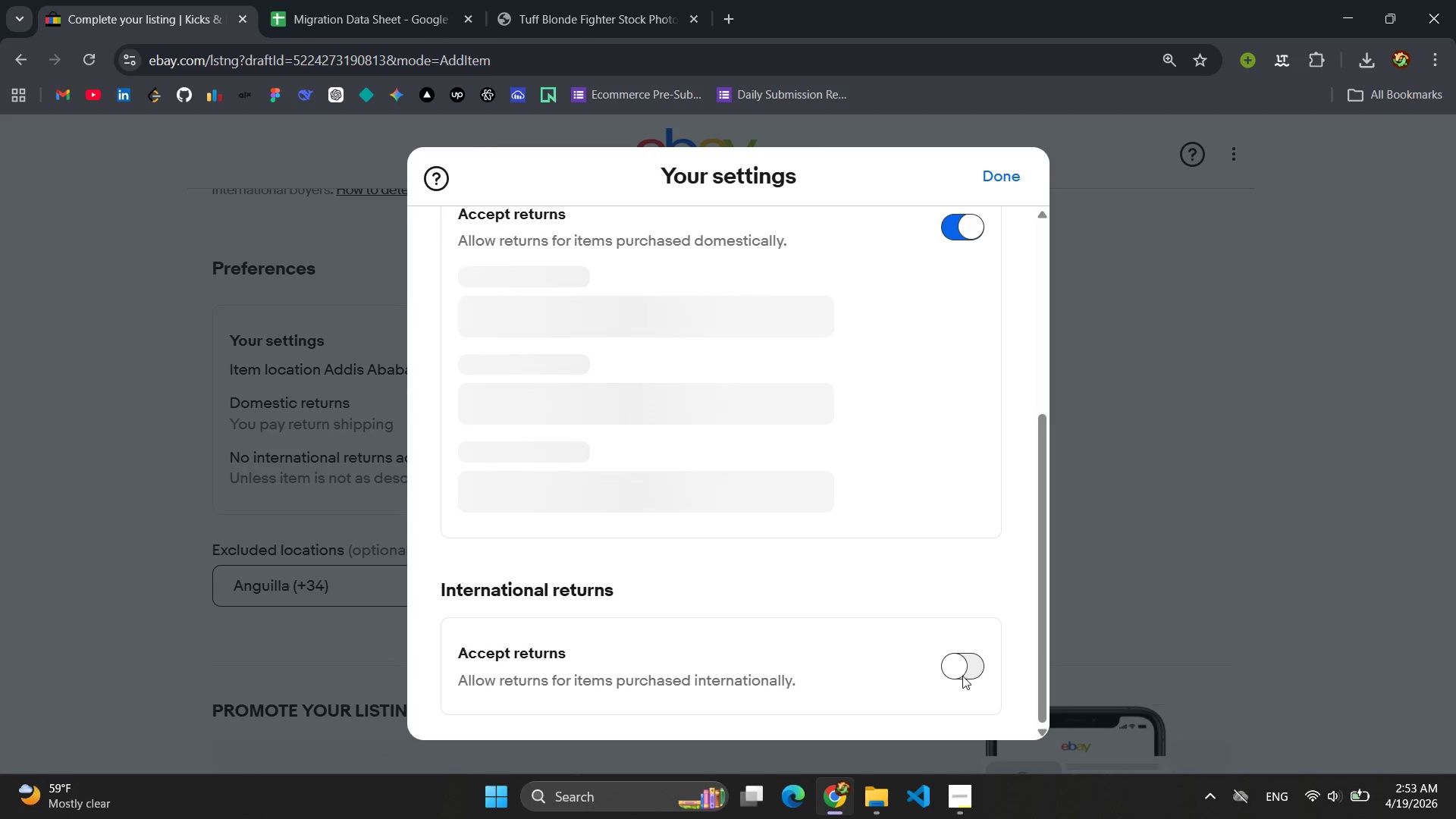 
left_click([966, 669])
 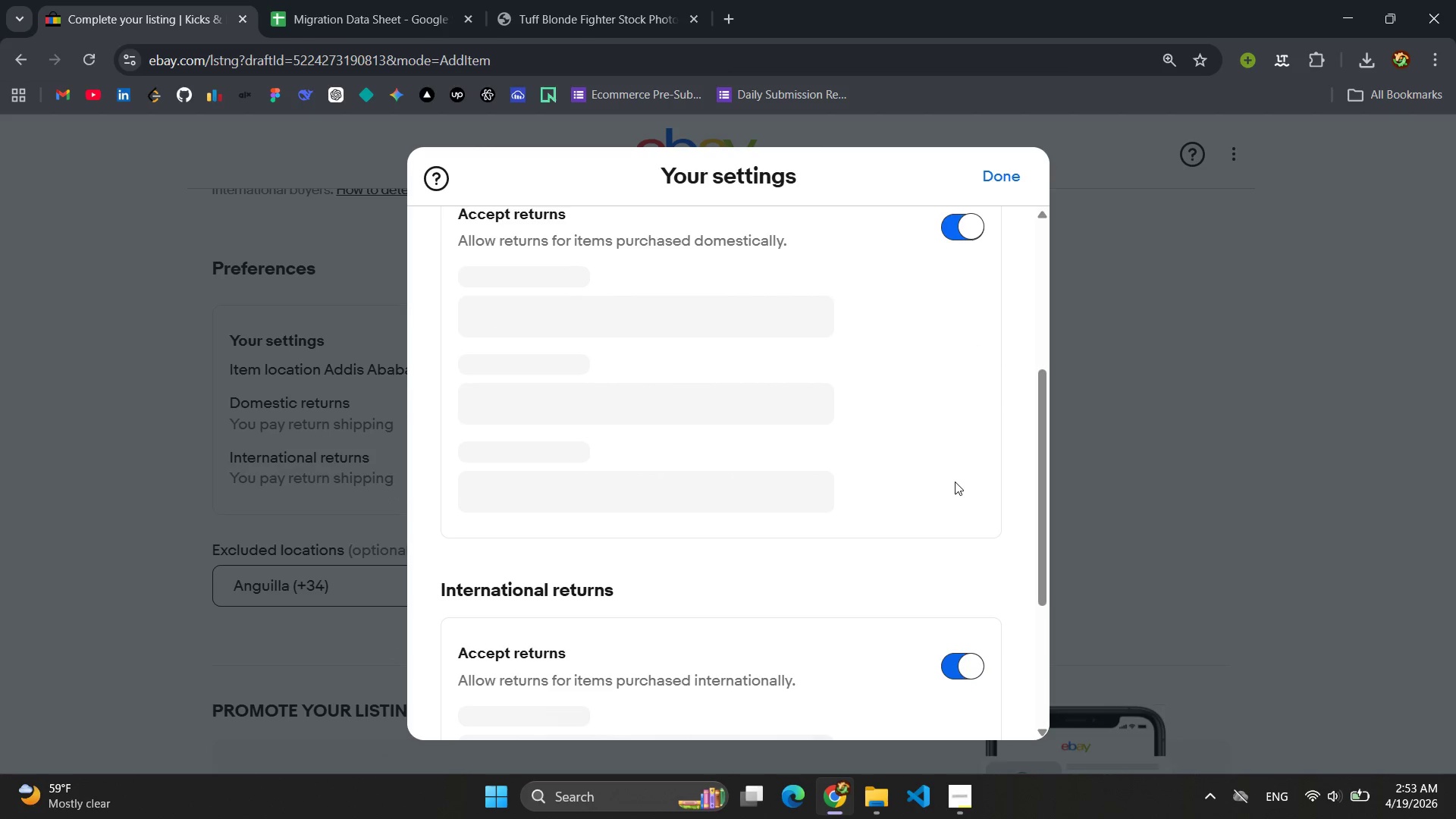 
scroll: coordinate [927, 438], scroll_direction: down, amount: 7.0
 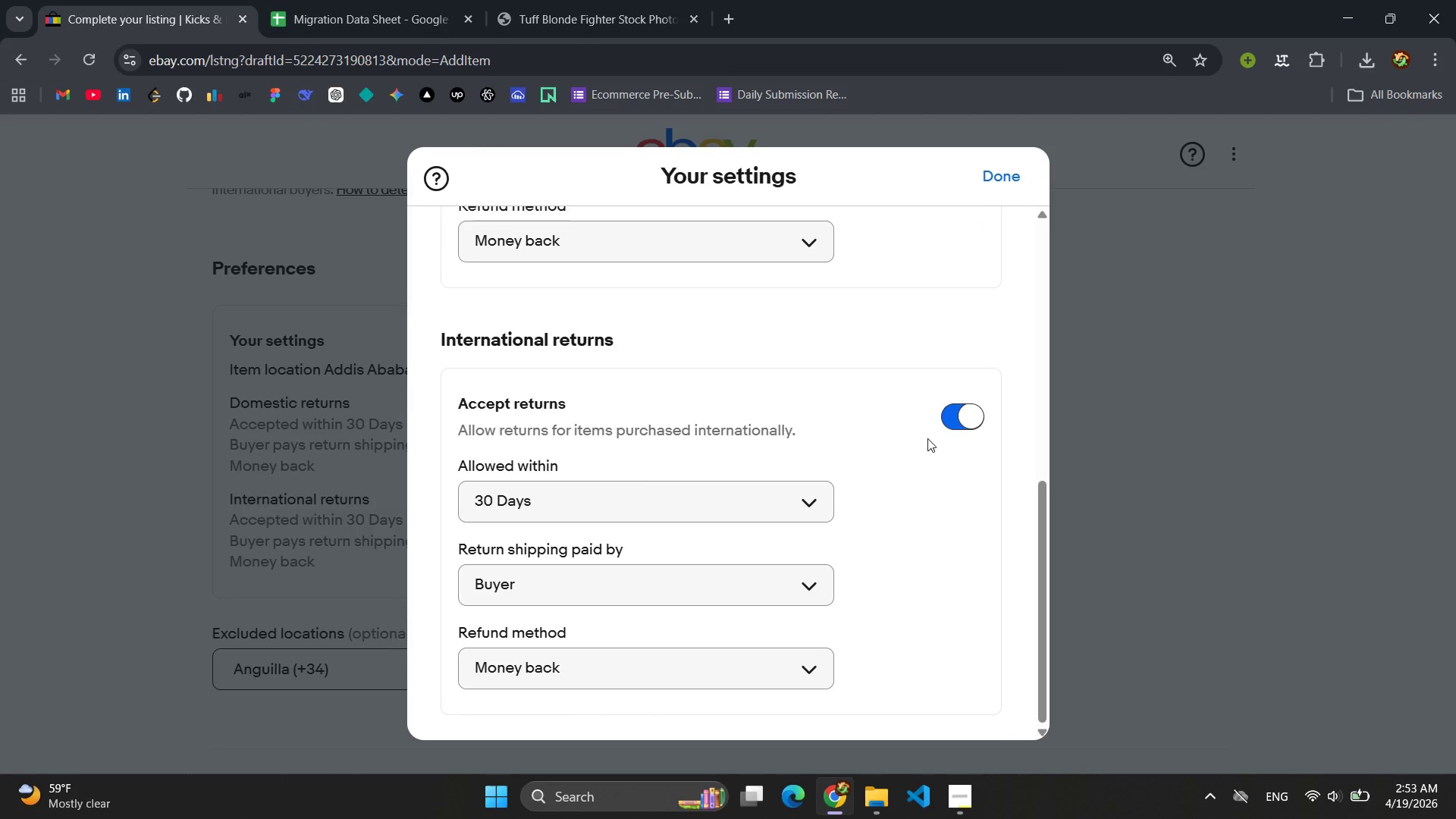 
scroll: coordinate [927, 438], scroll_direction: up, amount: 5.0
 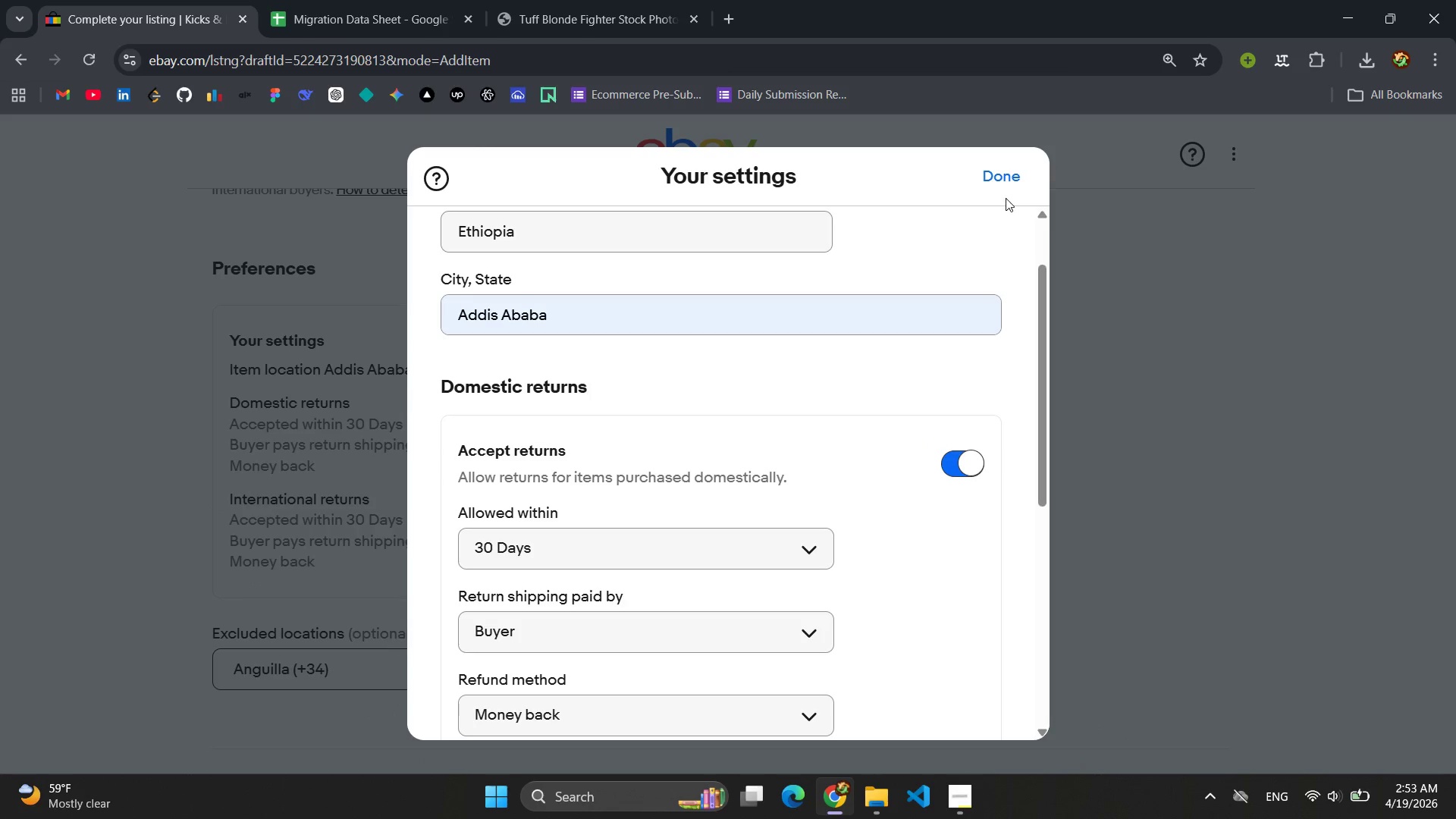 
left_click([1002, 186])
 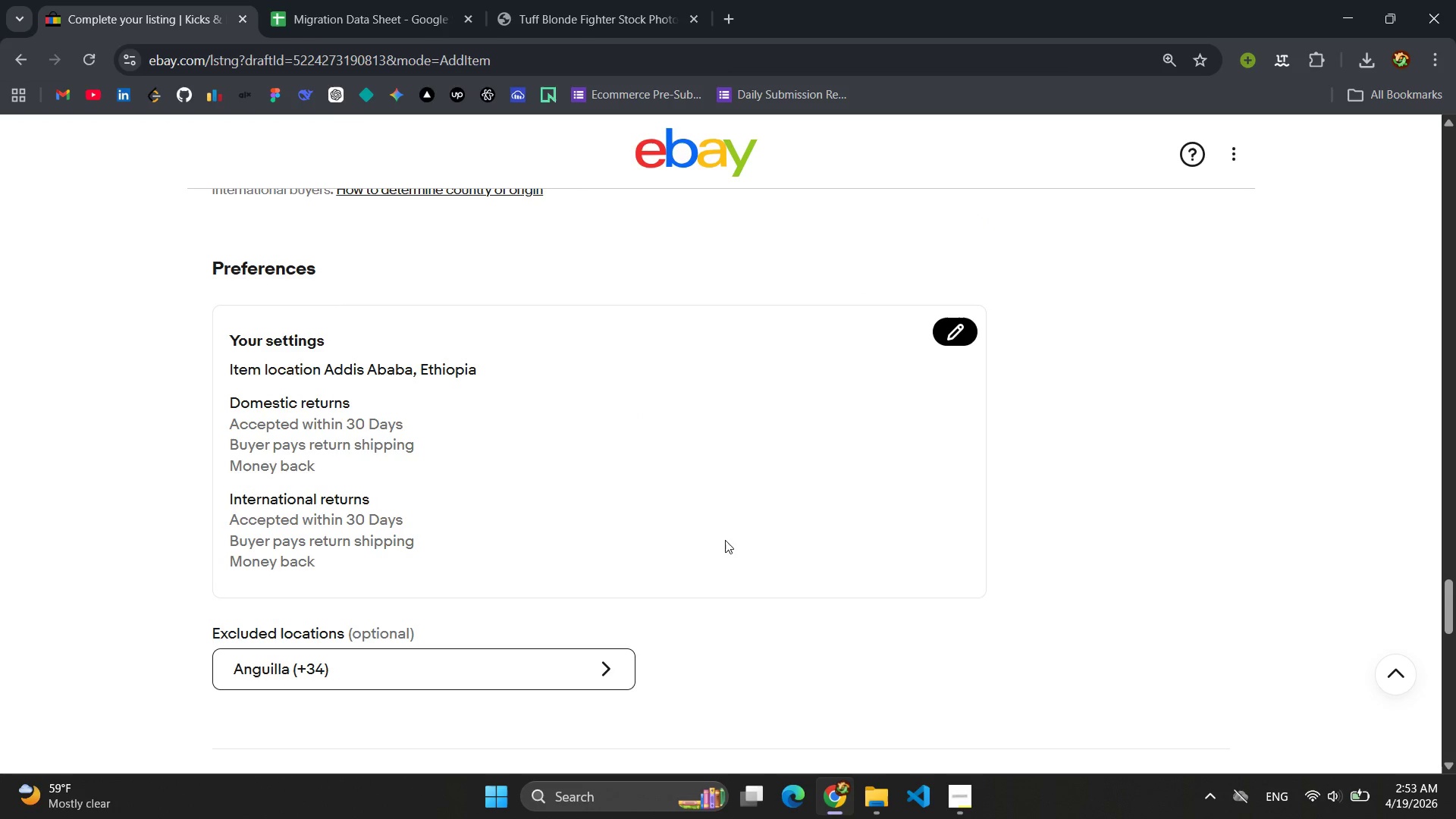 
scroll: coordinate [739, 529], scroll_direction: down, amount: 4.0
 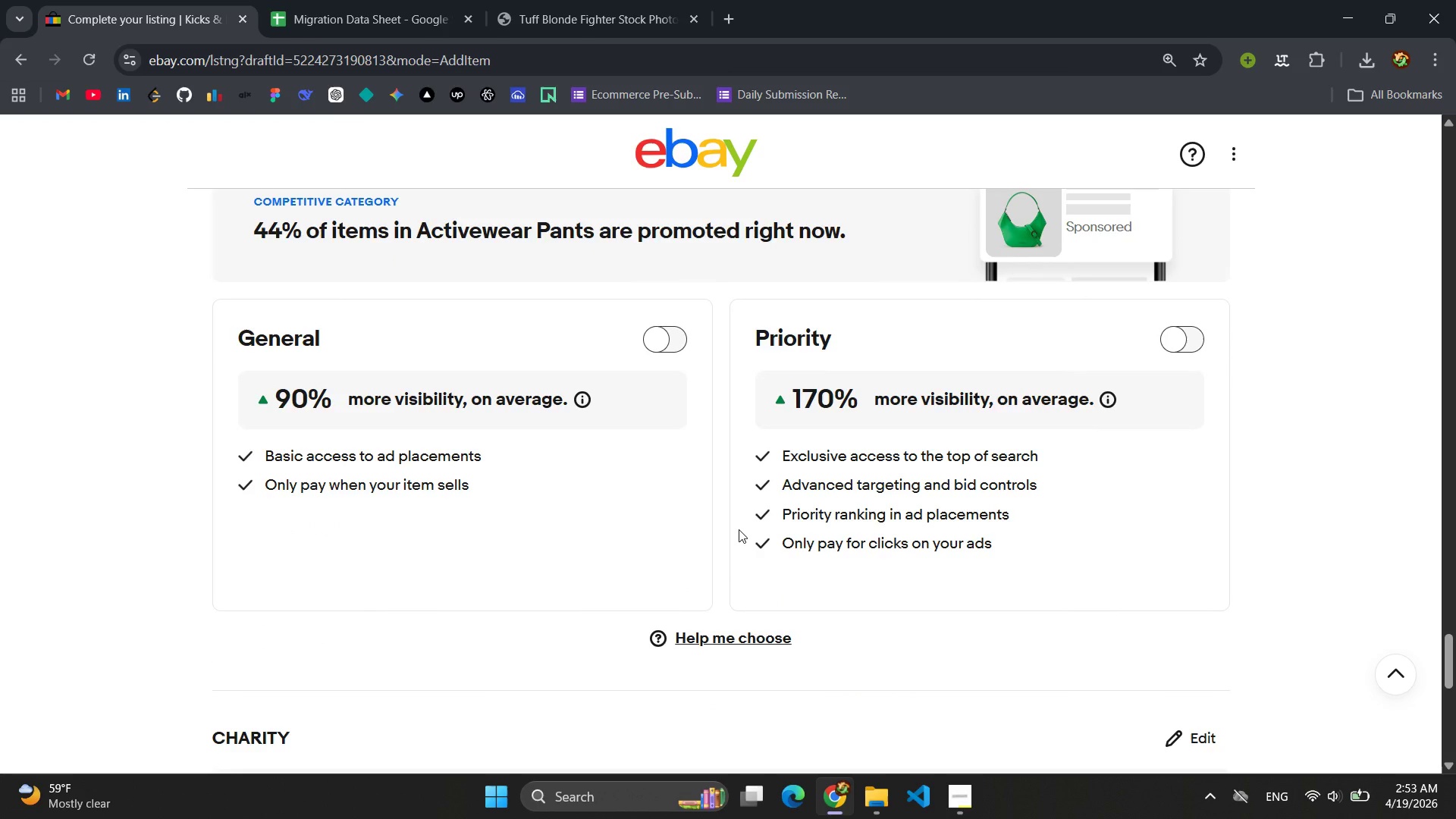 
scroll: coordinate [739, 529], scroll_direction: up, amount: 73.0
 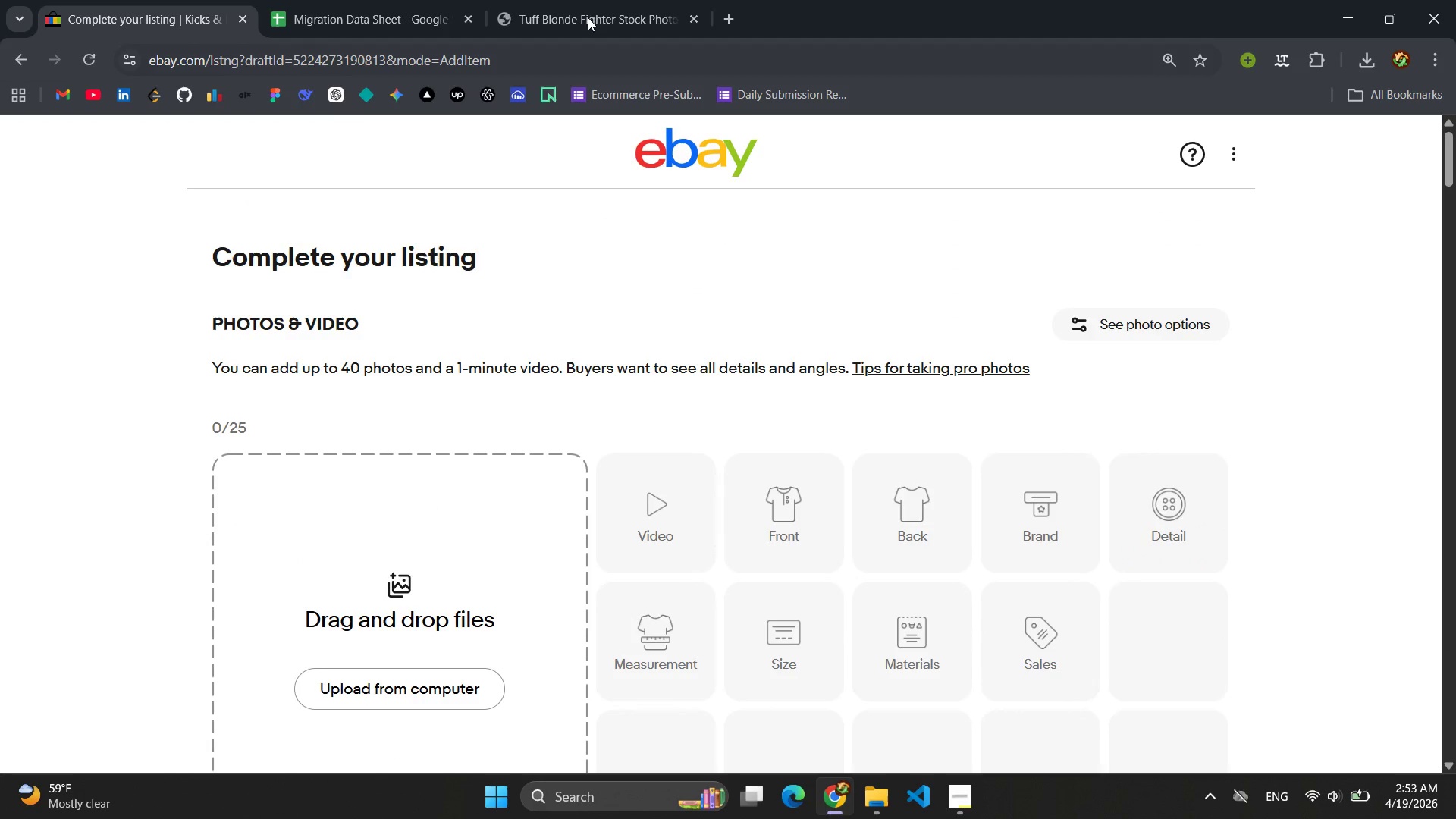 
left_click([592, 0])
 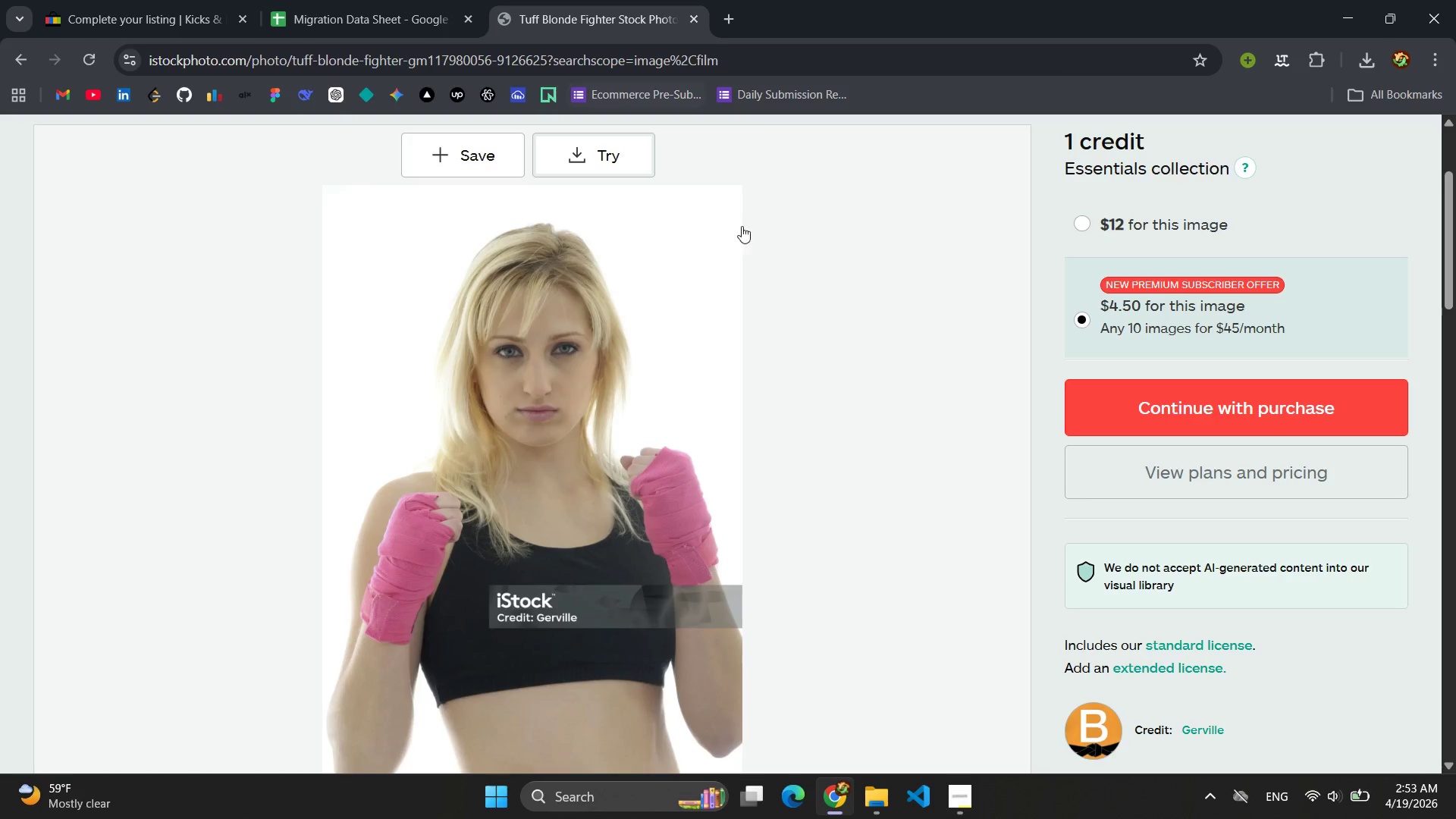 
scroll: coordinate [771, 325], scroll_direction: up, amount: 9.0
 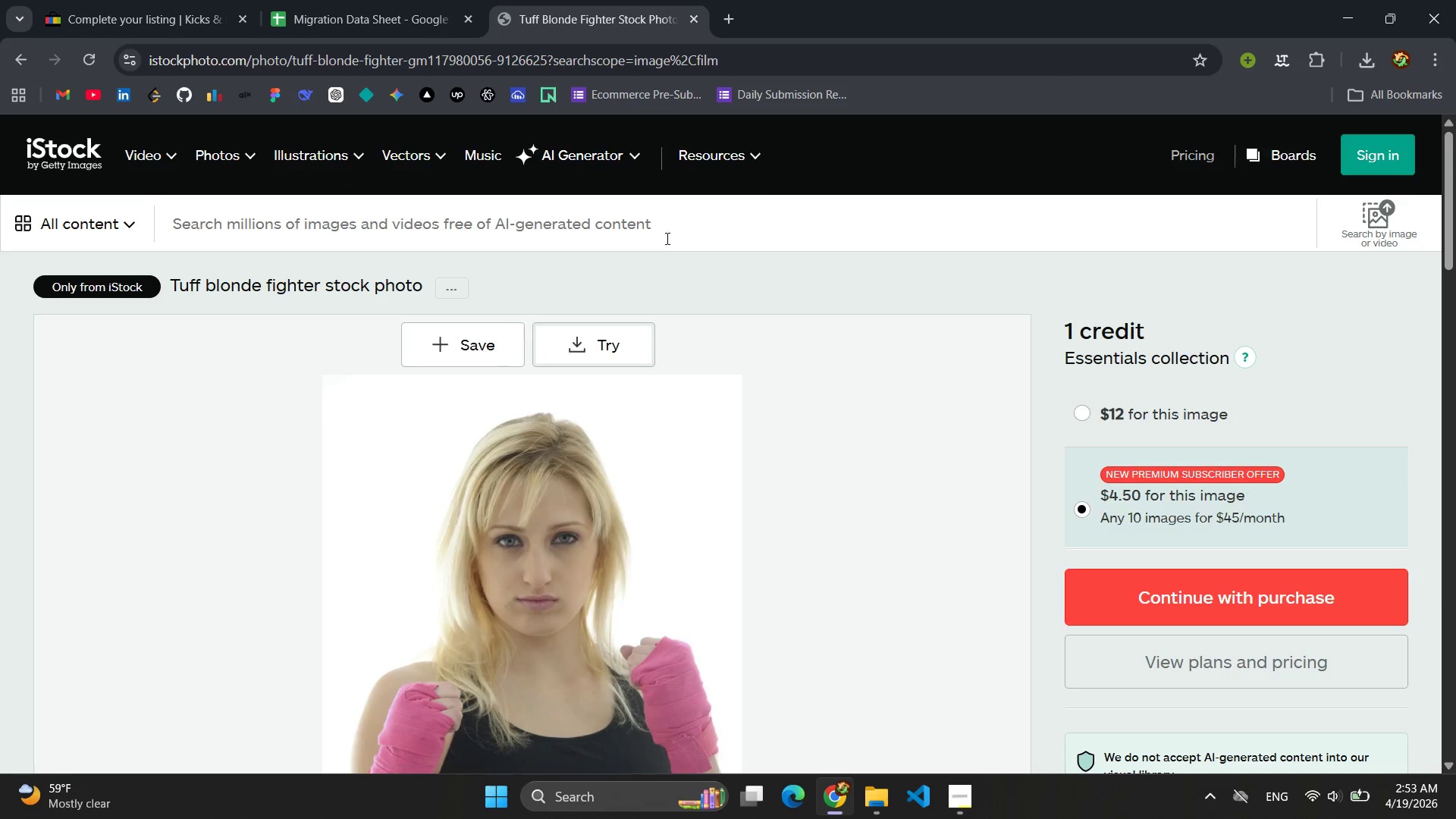 
left_click([666, 238])
 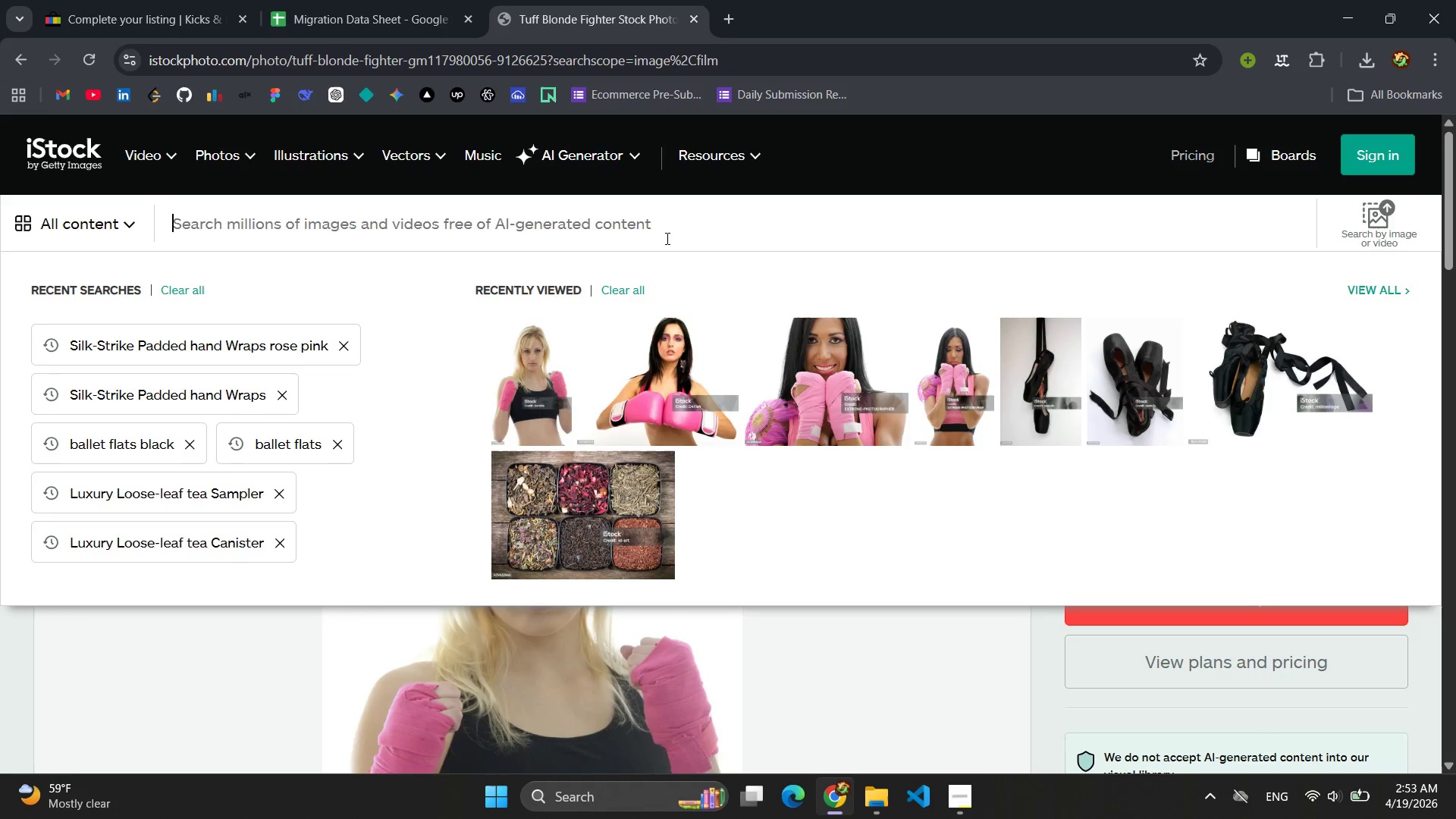 
type(Dojo )
key(Backspace)
type(-Dance Compression Laggings)
 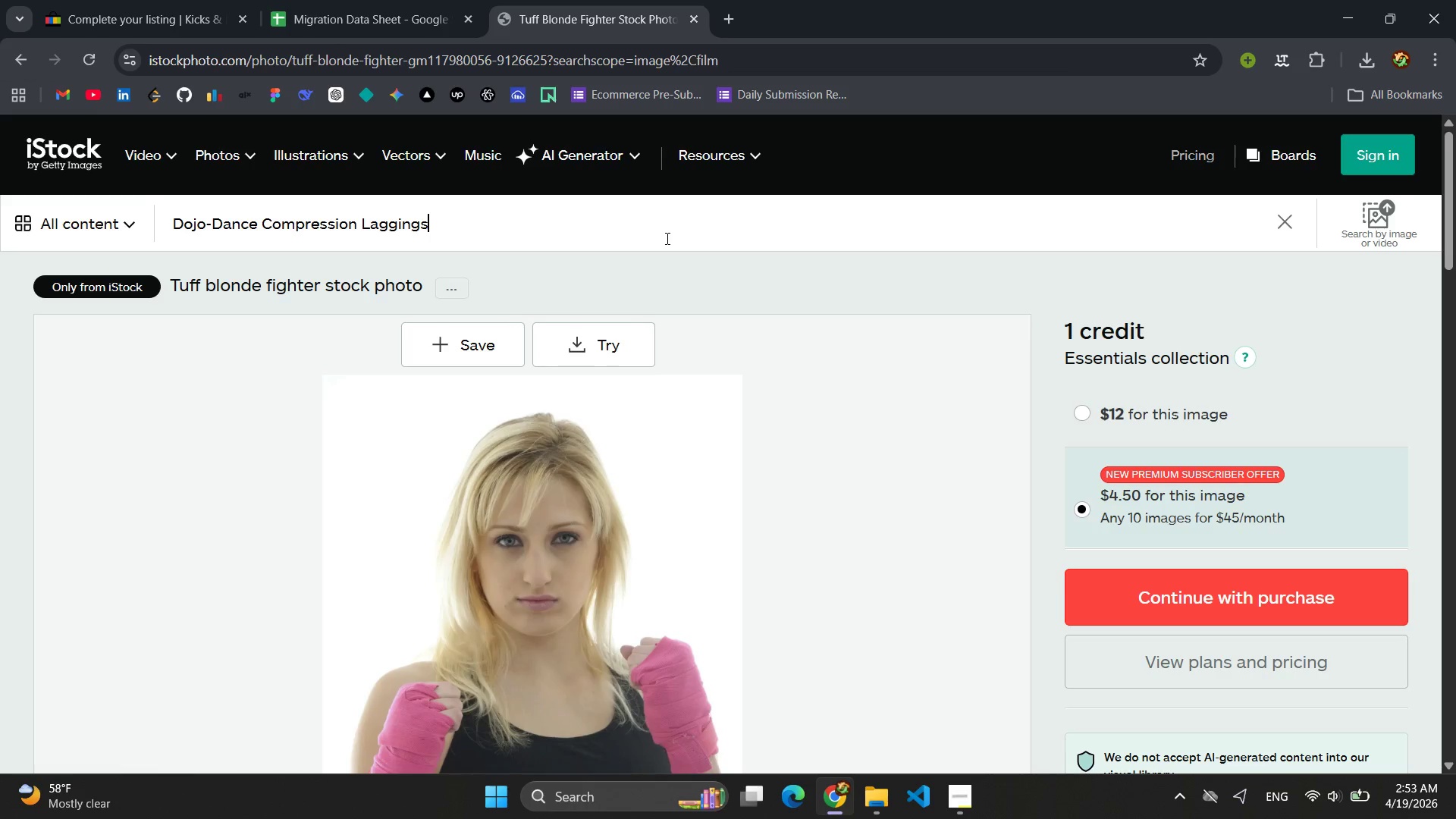 
key(Enter)
 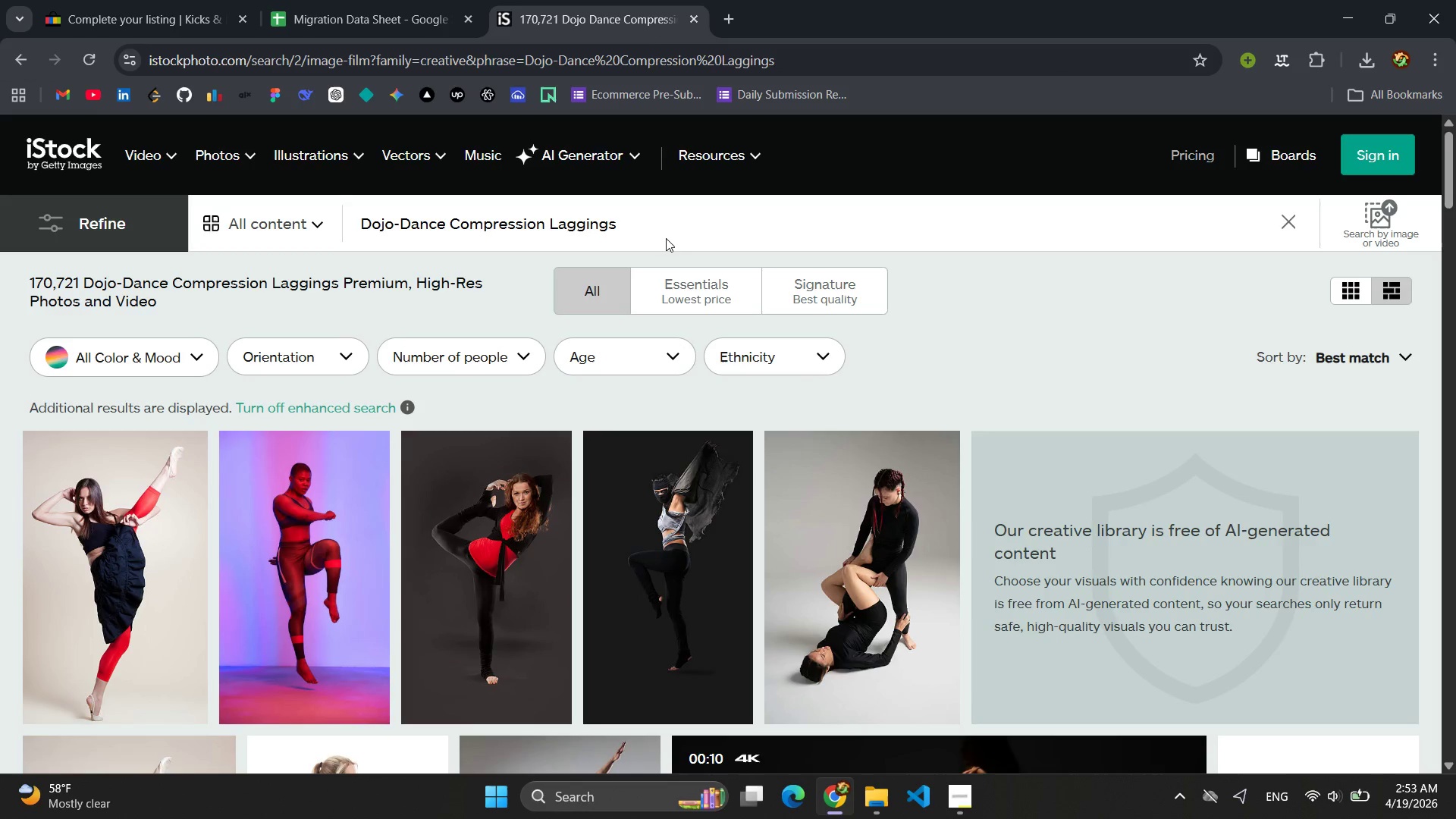 
scroll: coordinate [362, 509], scroll_direction: down, amount: 3.0
 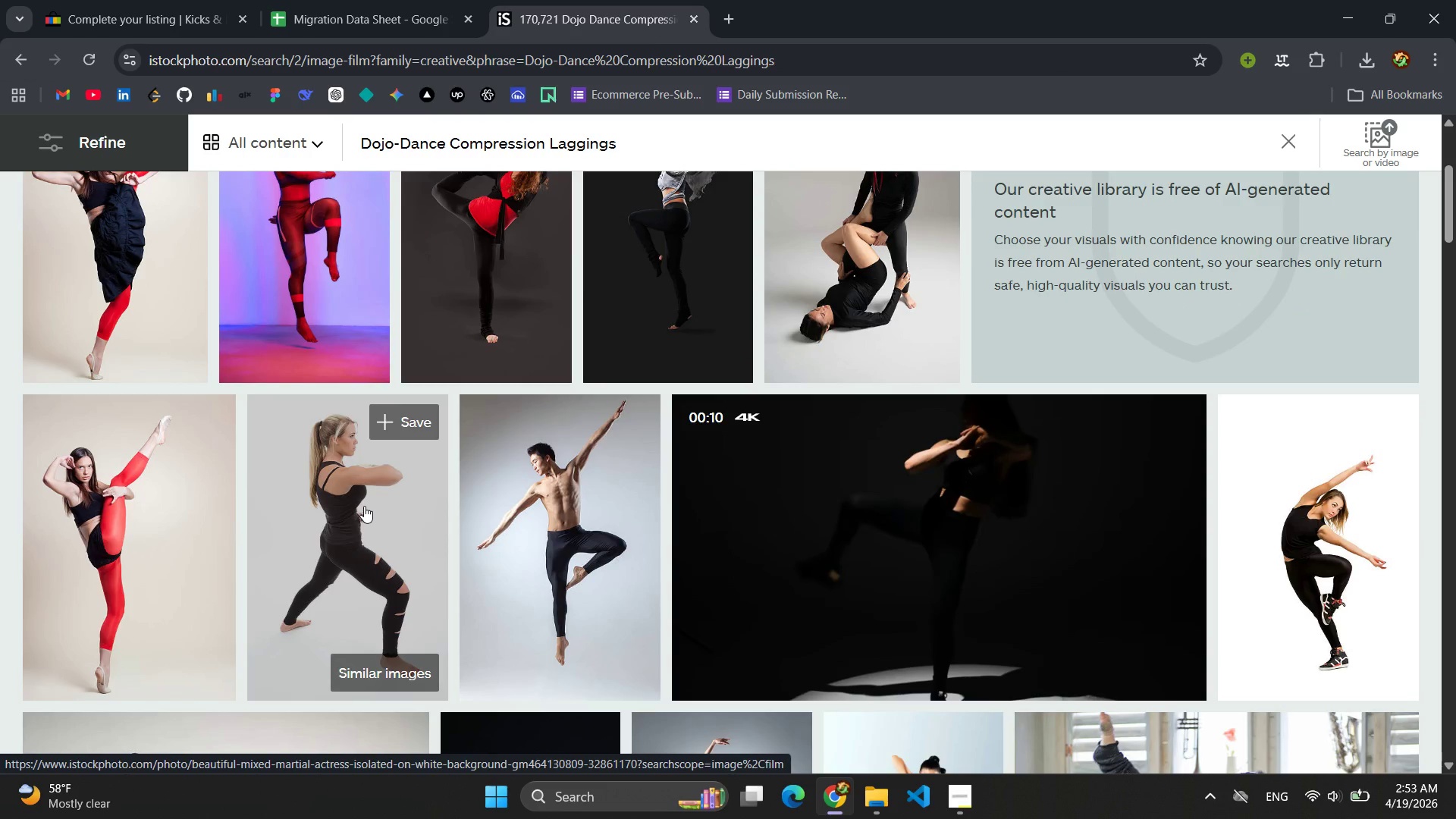 
wait(5.08)
 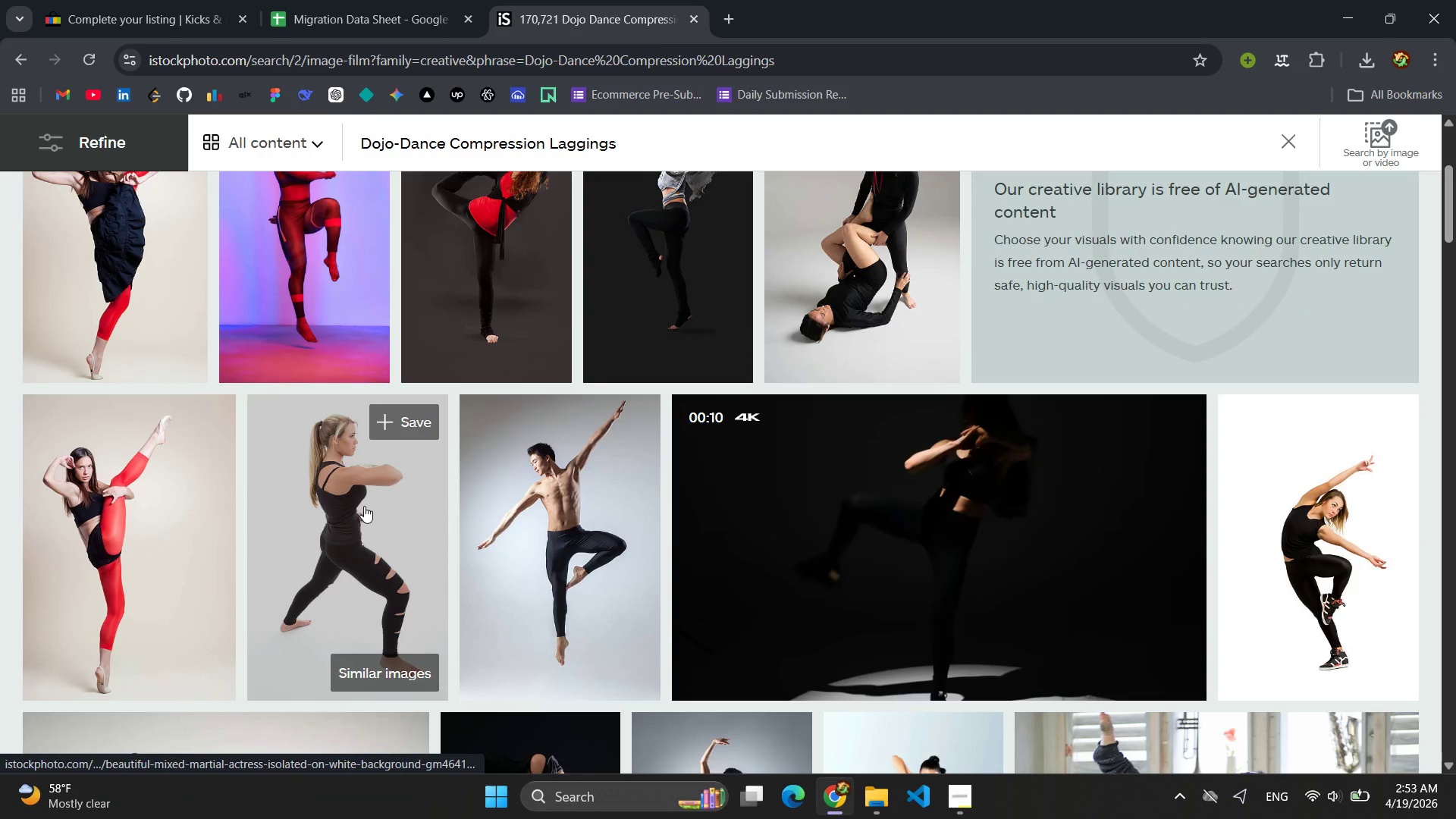 
left_click([184, 2])
 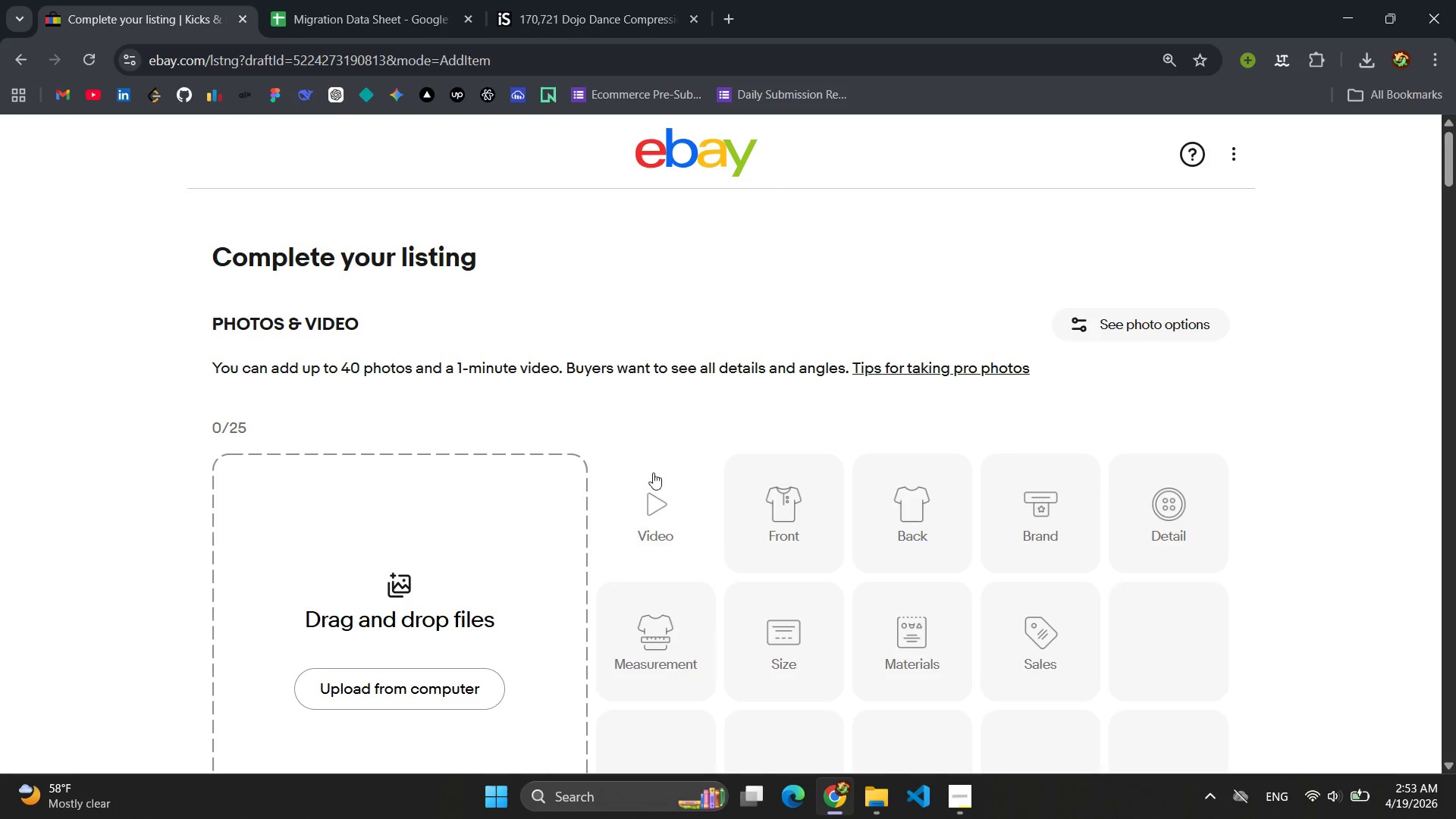 
scroll: coordinate [664, 454], scroll_direction: down, amount: 33.0
 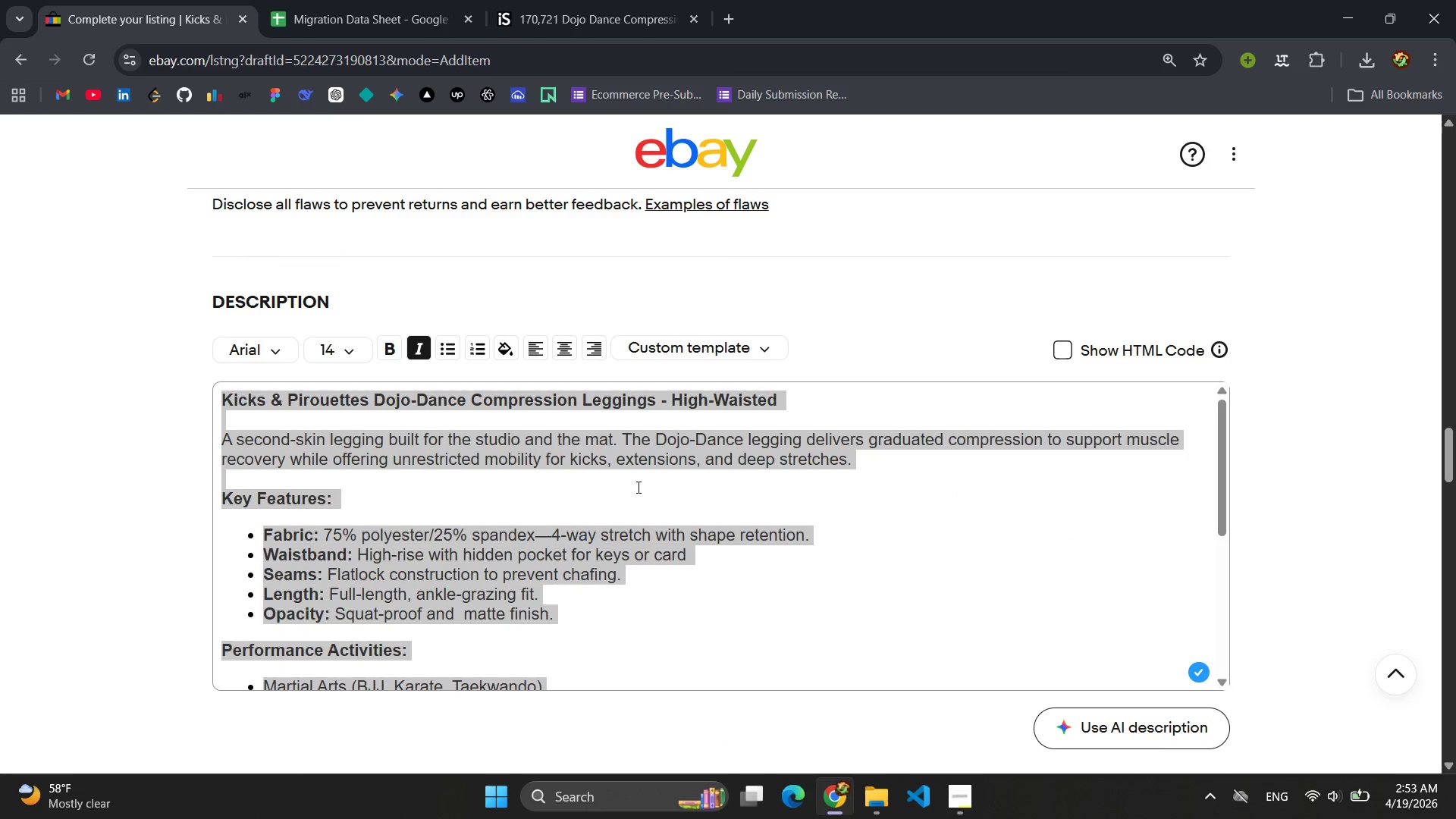 
left_click([636, 487])
 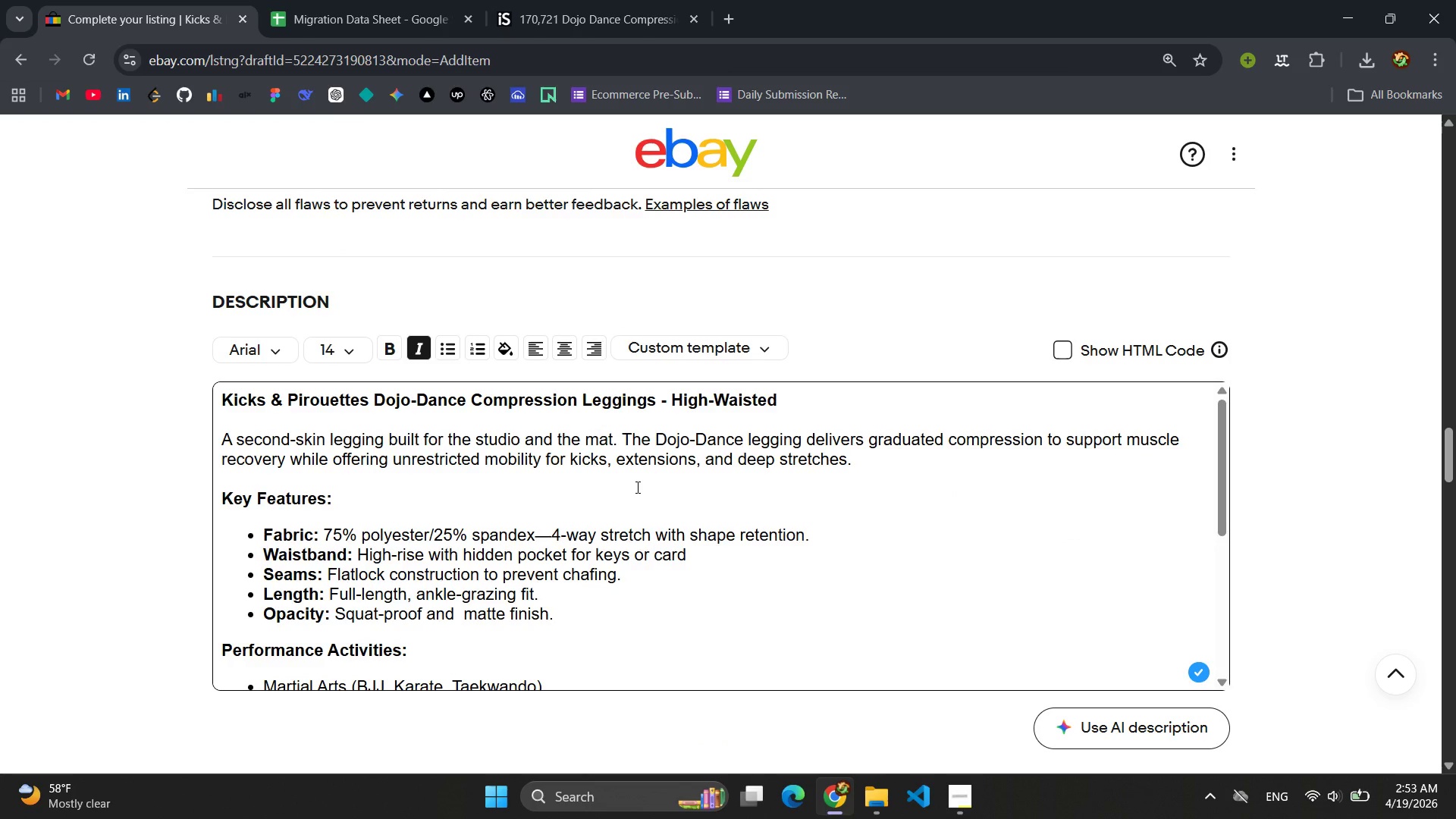 
left_click([360, 0])
 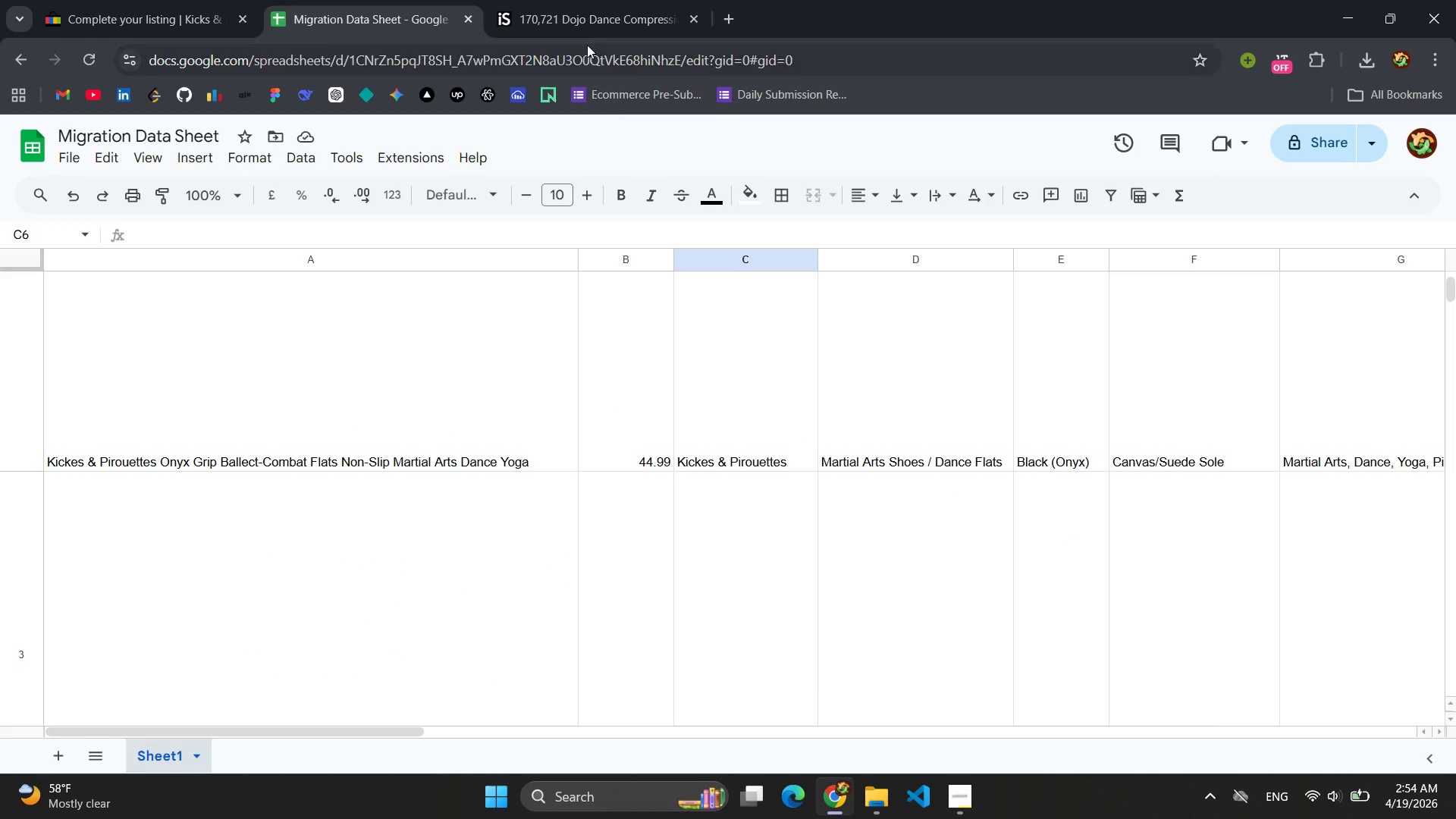 
left_click([582, 13])
 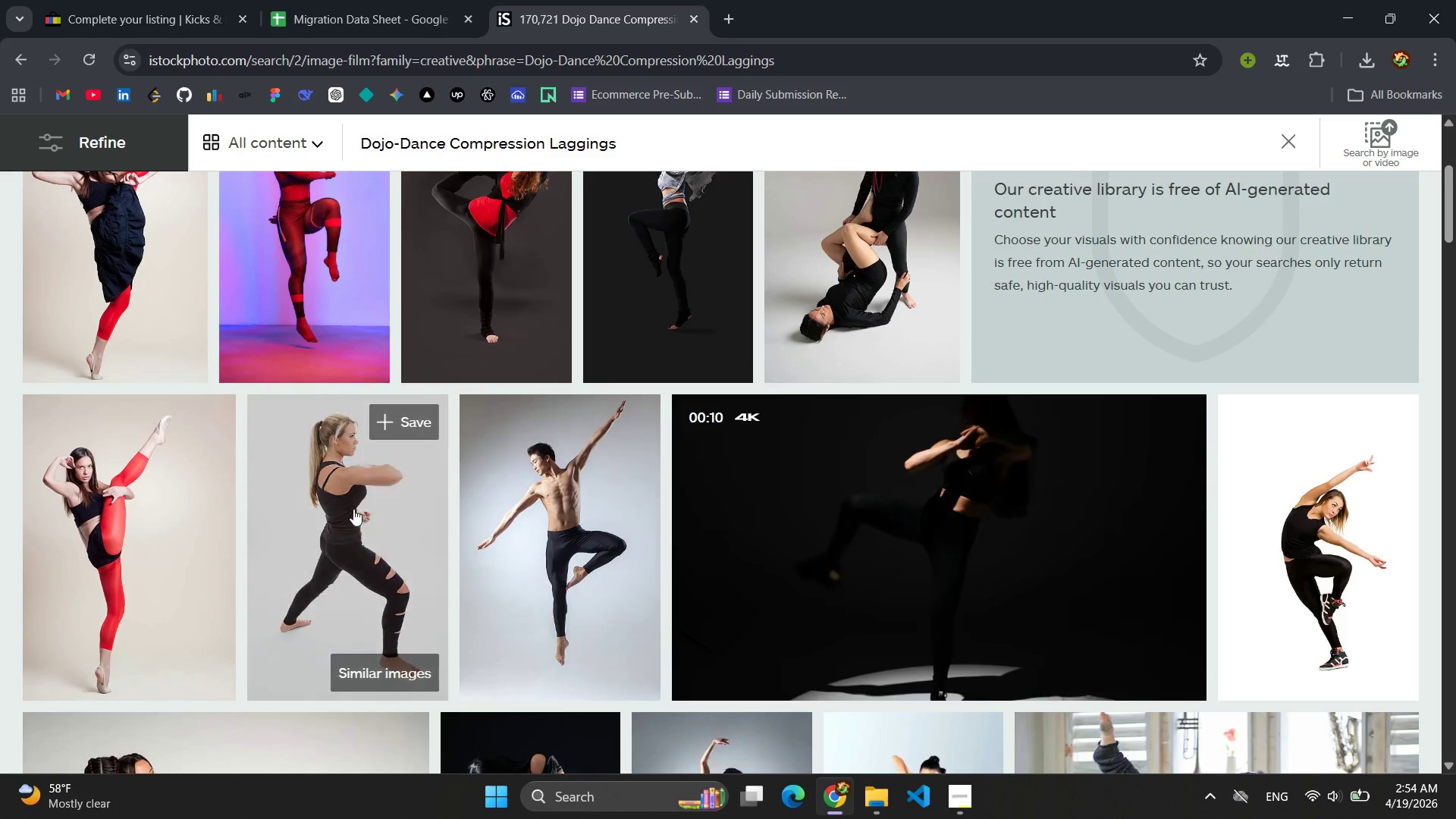 
scroll: coordinate [314, 485], scroll_direction: up, amount: 3.0
 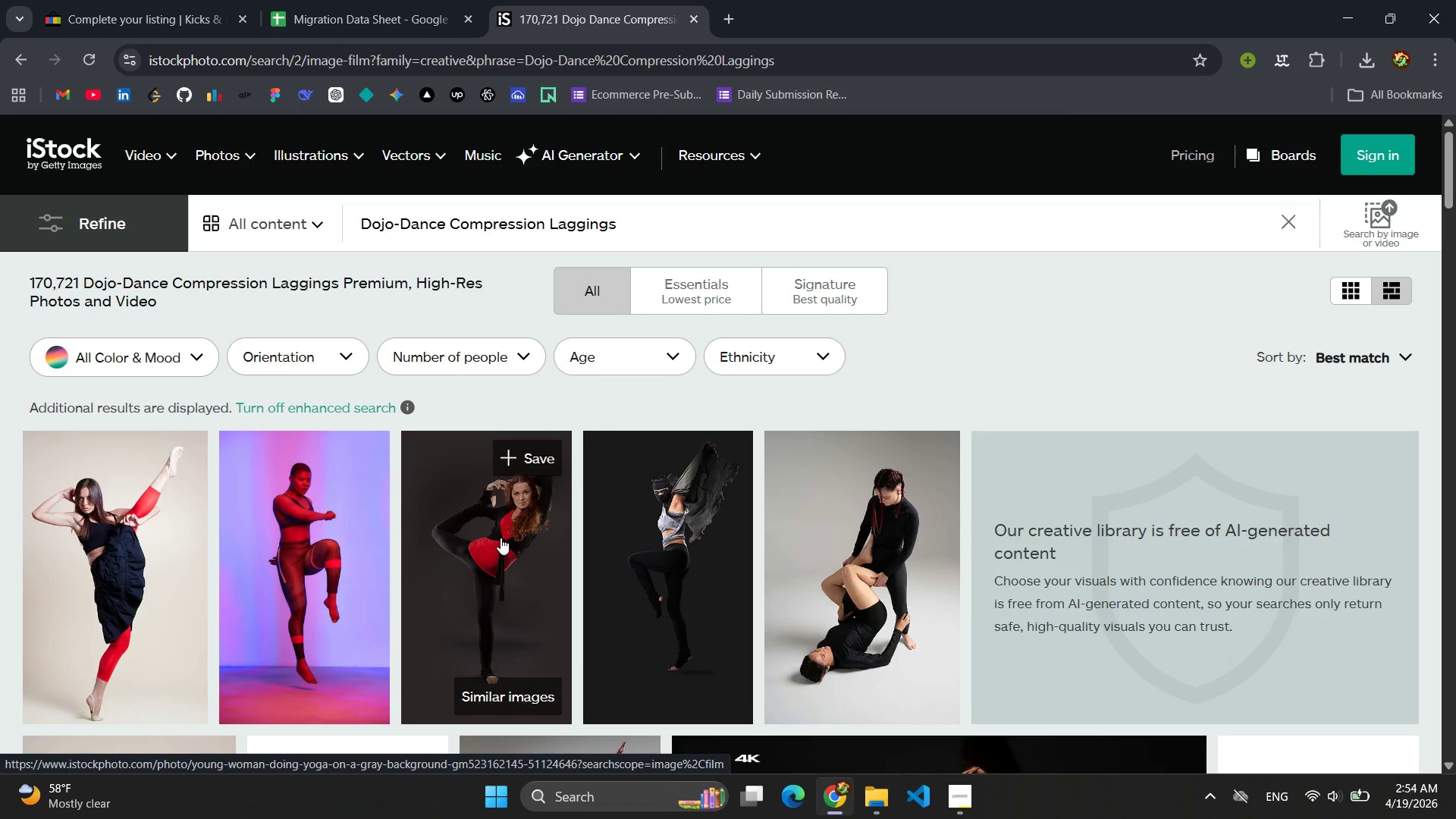 
left_click([167, 0])
 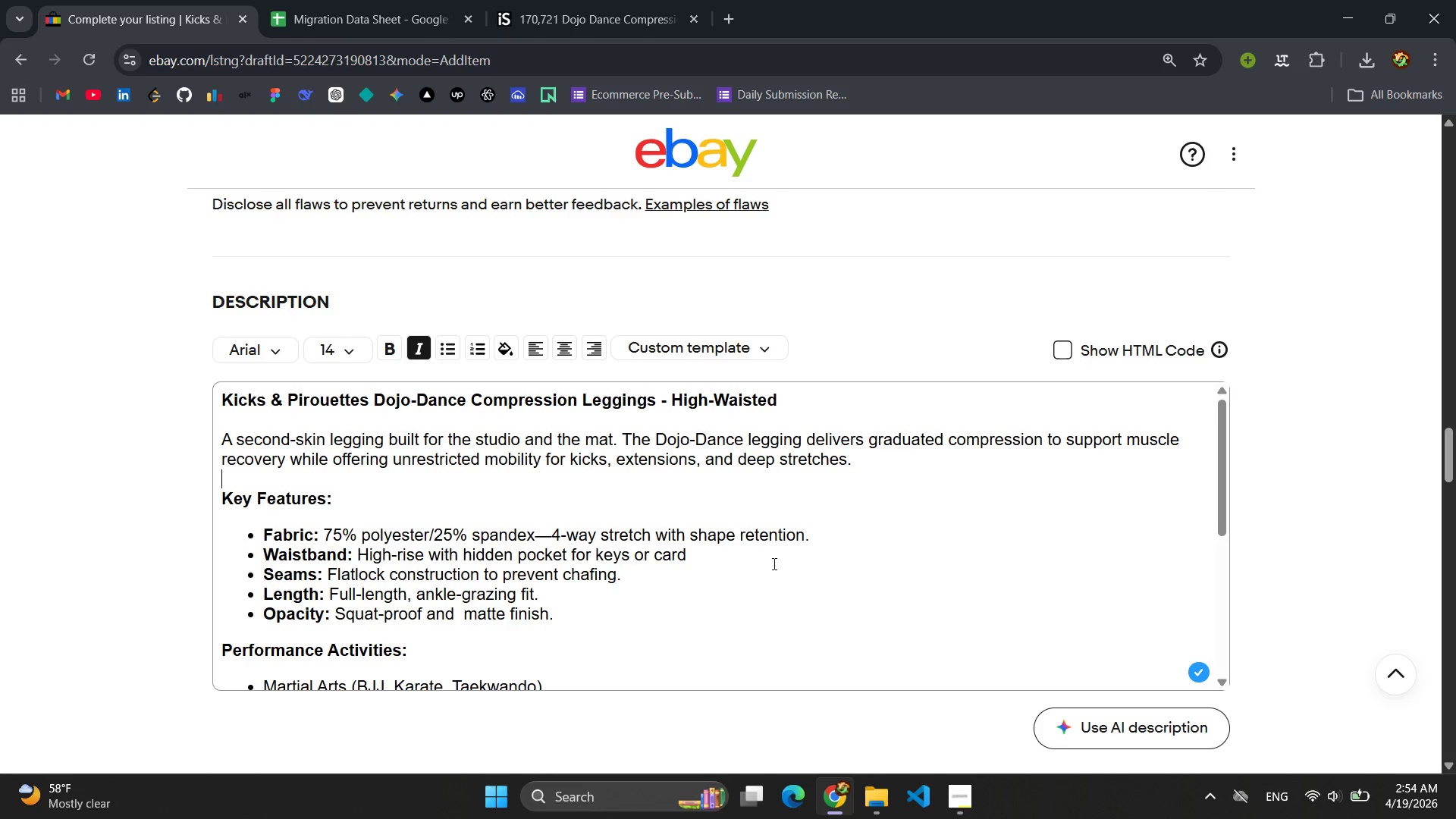 
scroll: coordinate [699, 397], scroll_direction: up, amount: 13.0
 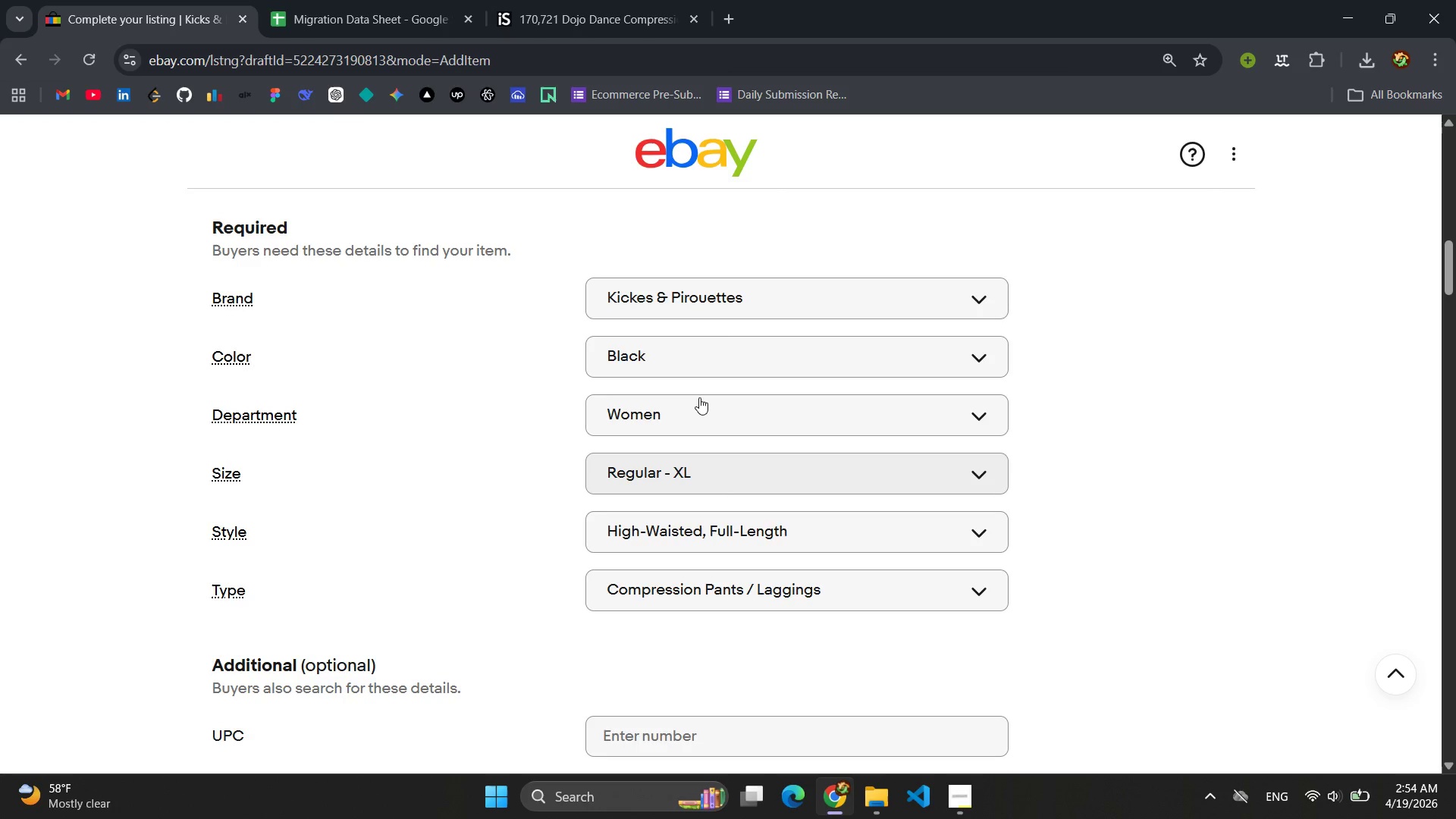 
left_click([531, 5])
 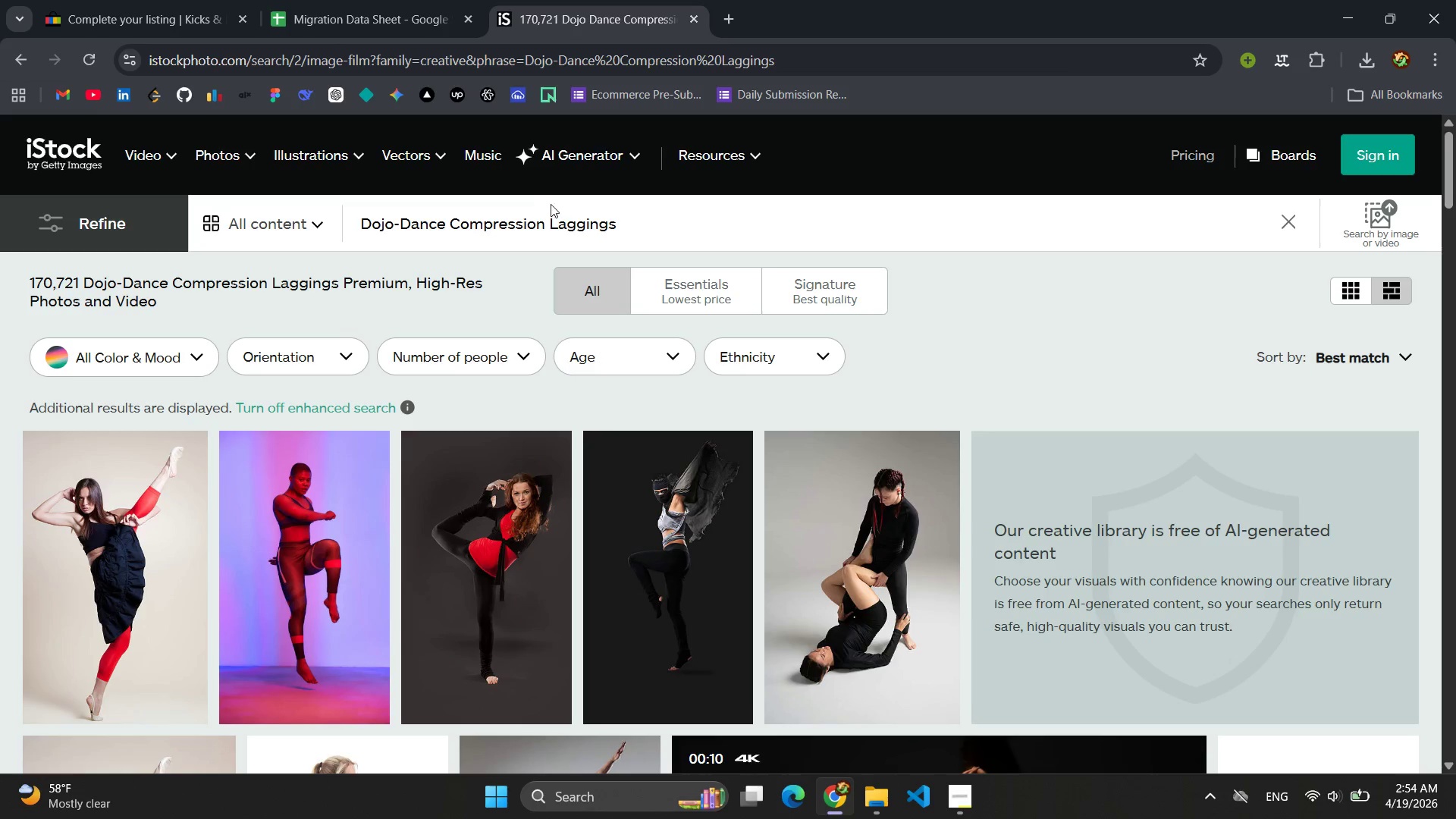 
left_click([659, 221])
 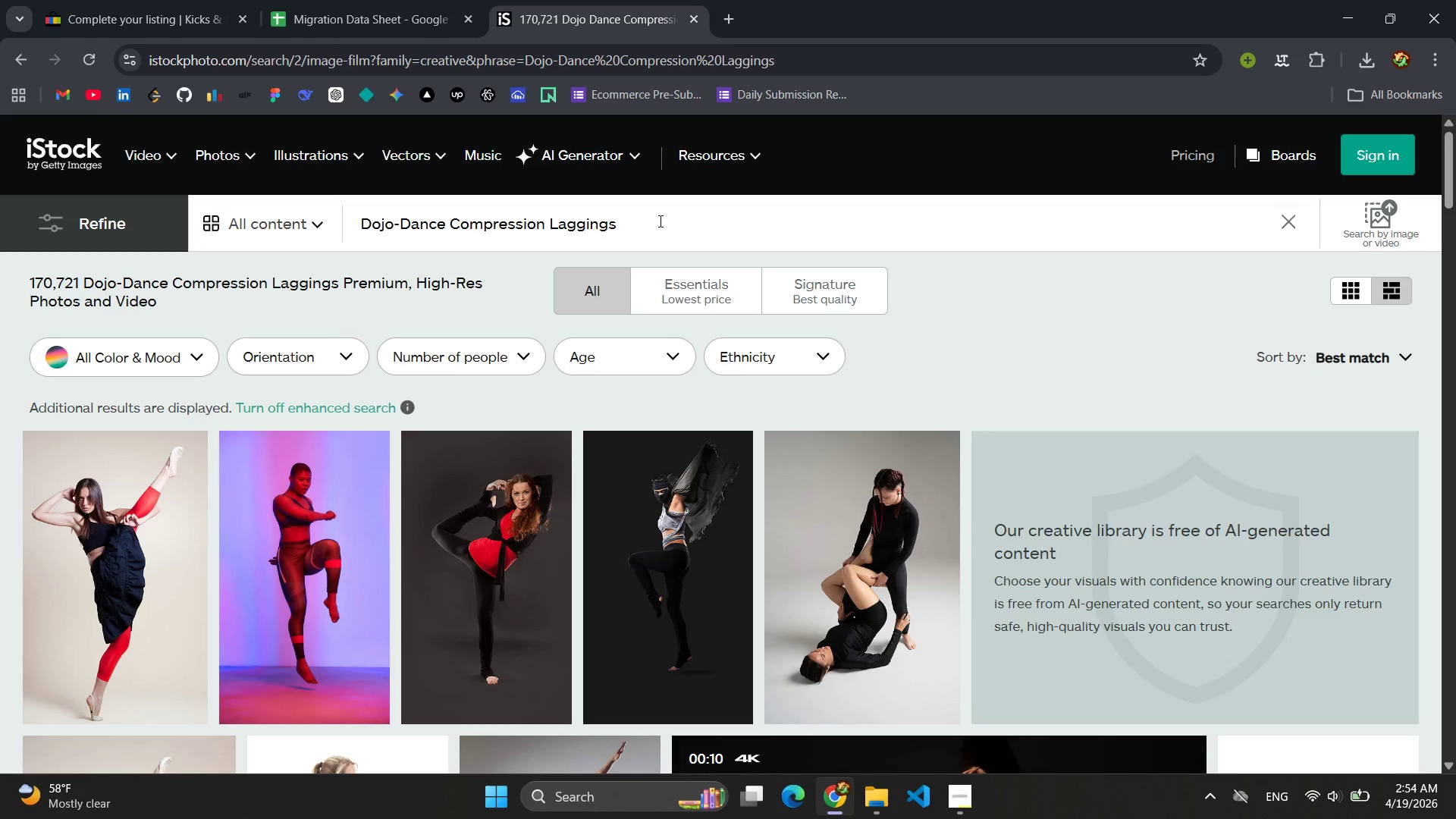 
type( black)
 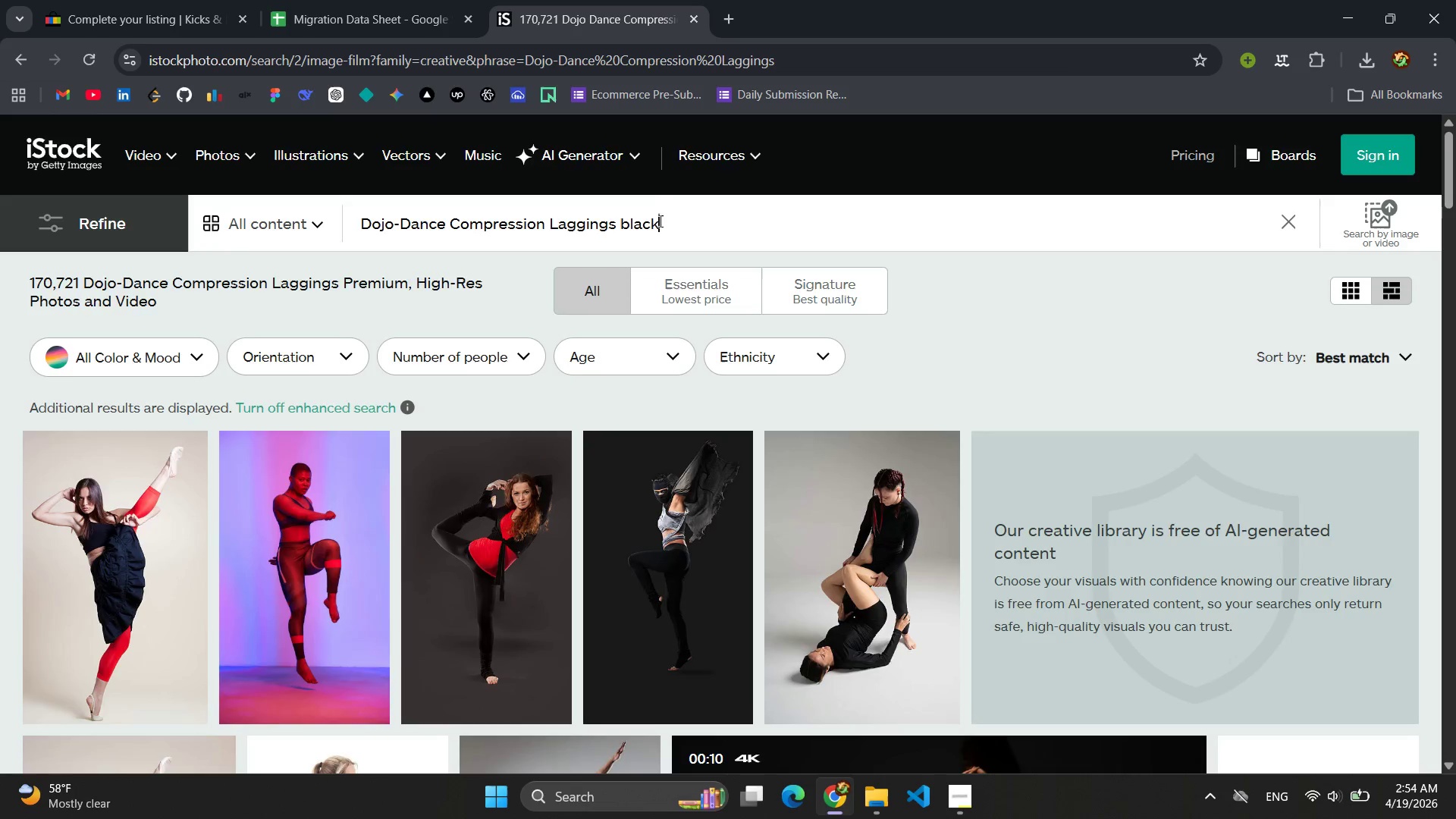 
key(Enter)
 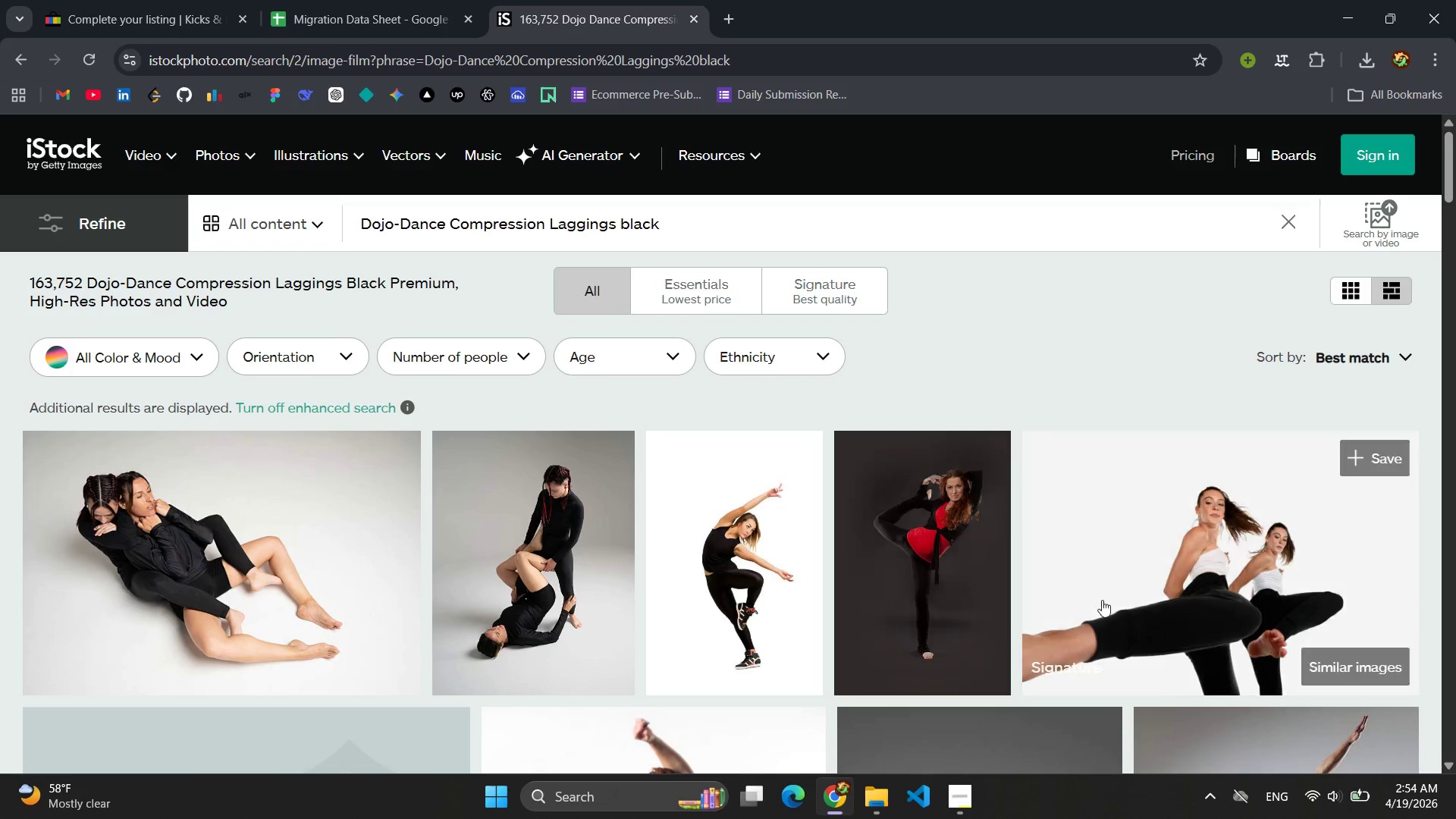 
wait(6.02)
 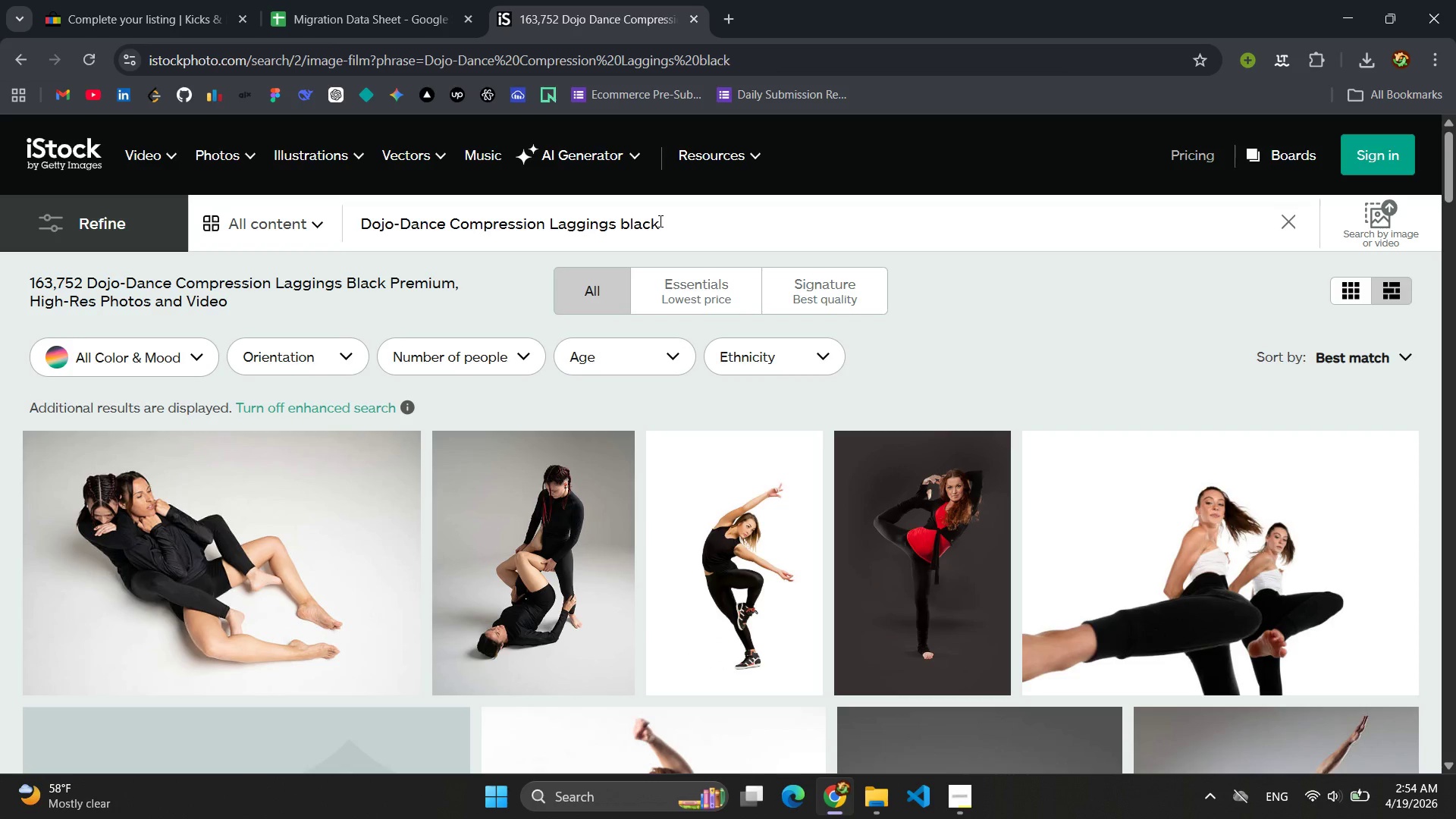 
left_click([727, 609])
 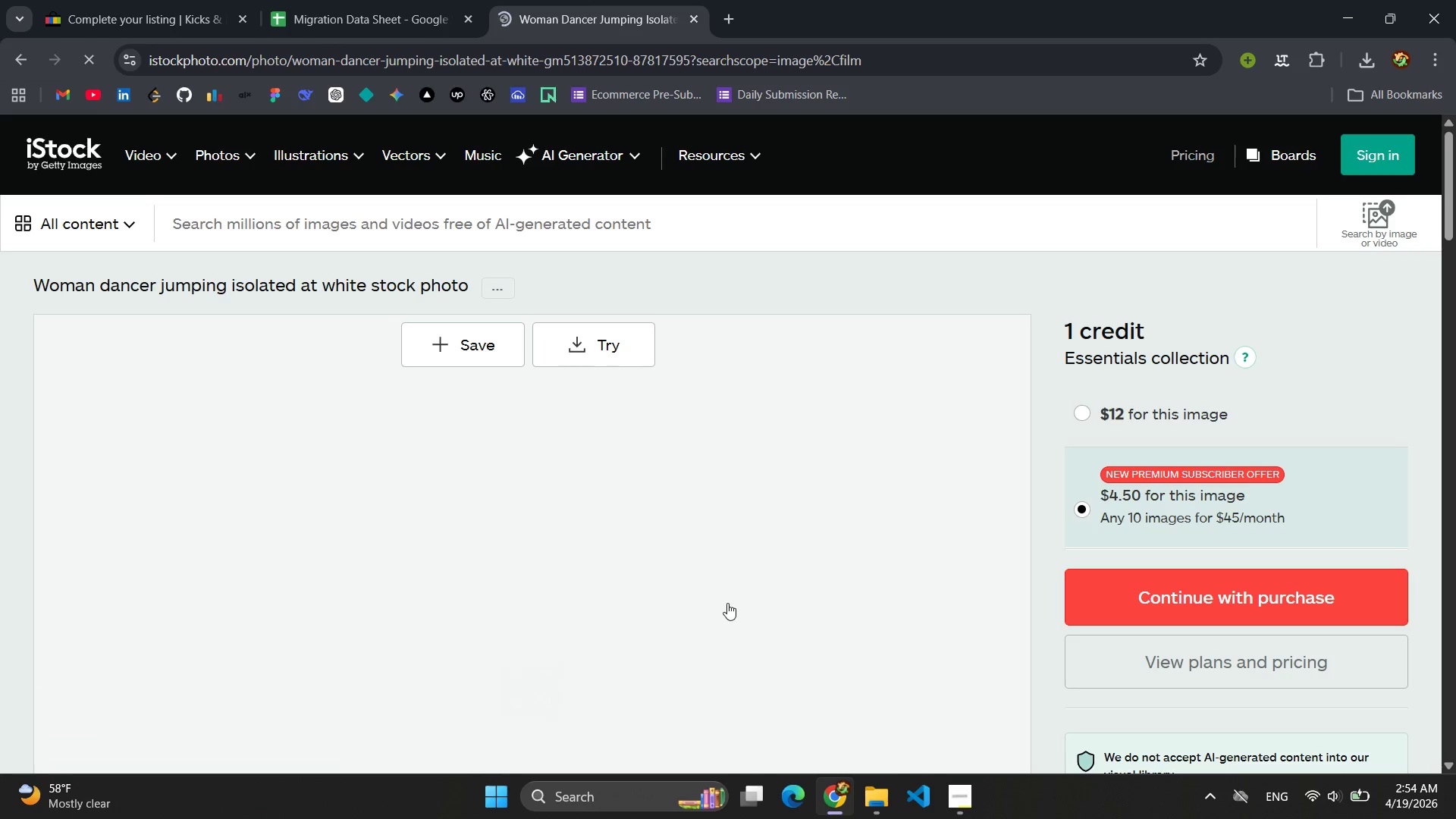 
scroll: coordinate [686, 456], scroll_direction: down, amount: 2.0
 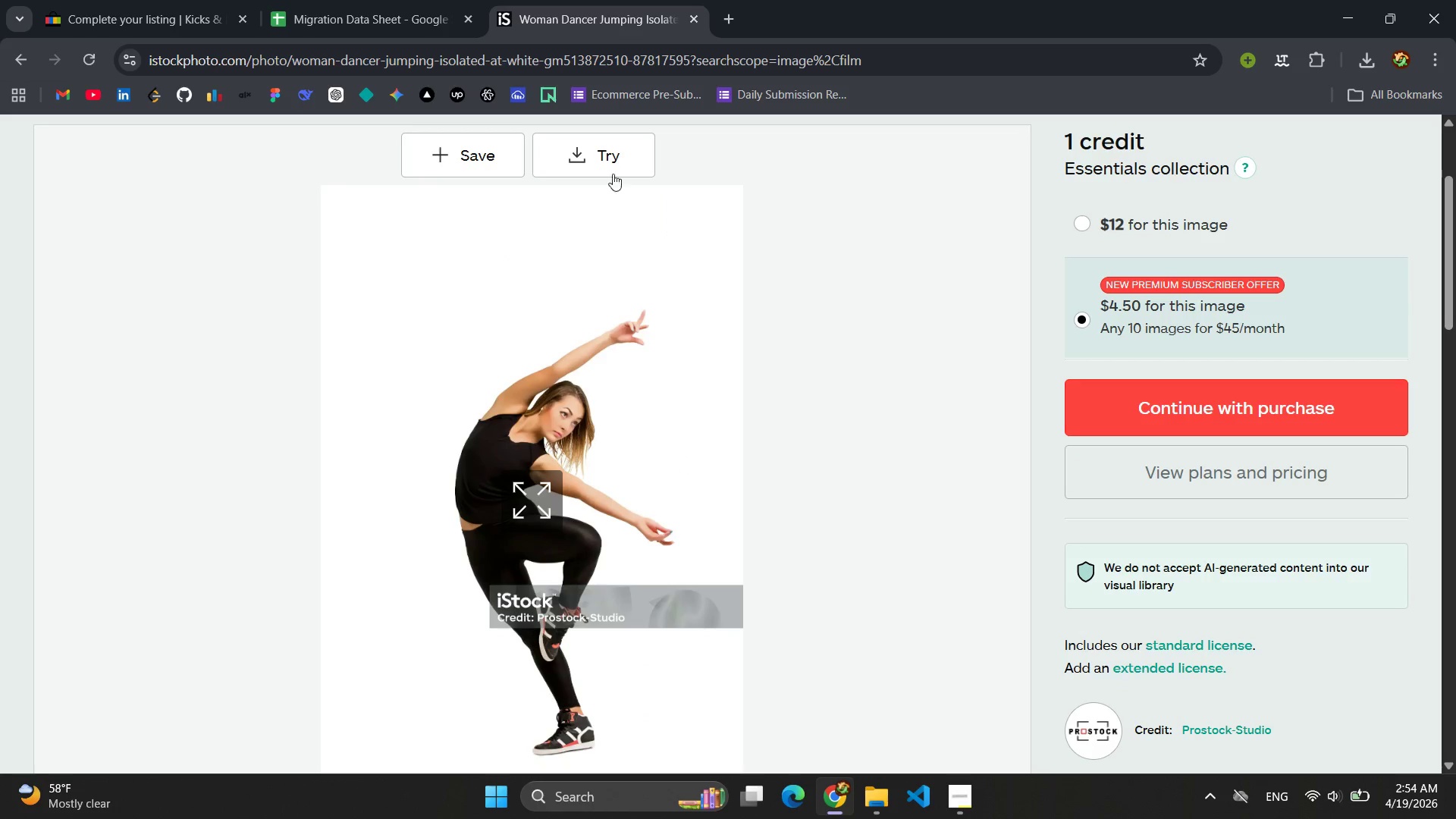 
left_click([607, 156])
 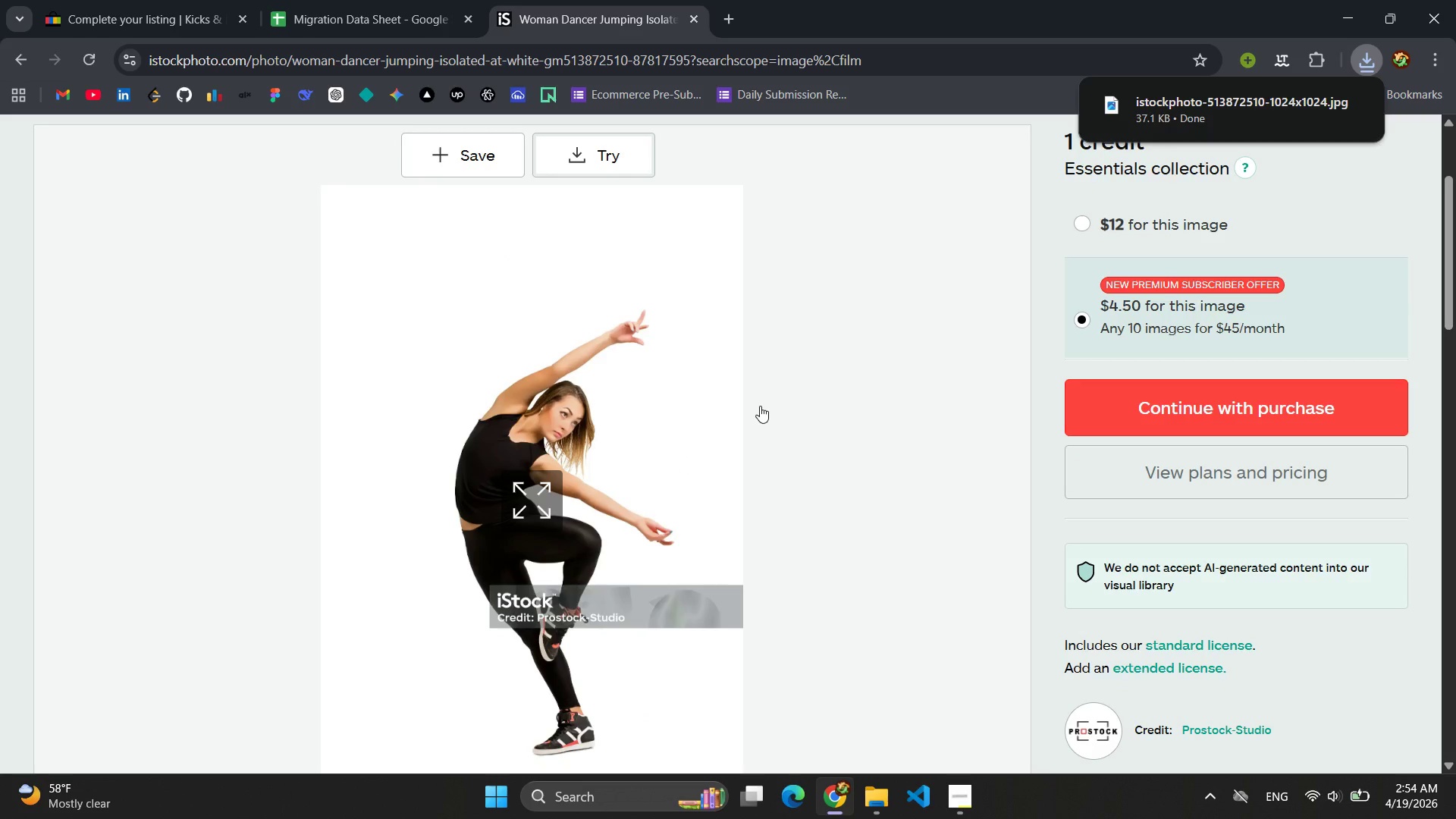 
scroll: coordinate [760, 402], scroll_direction: up, amount: 2.0
 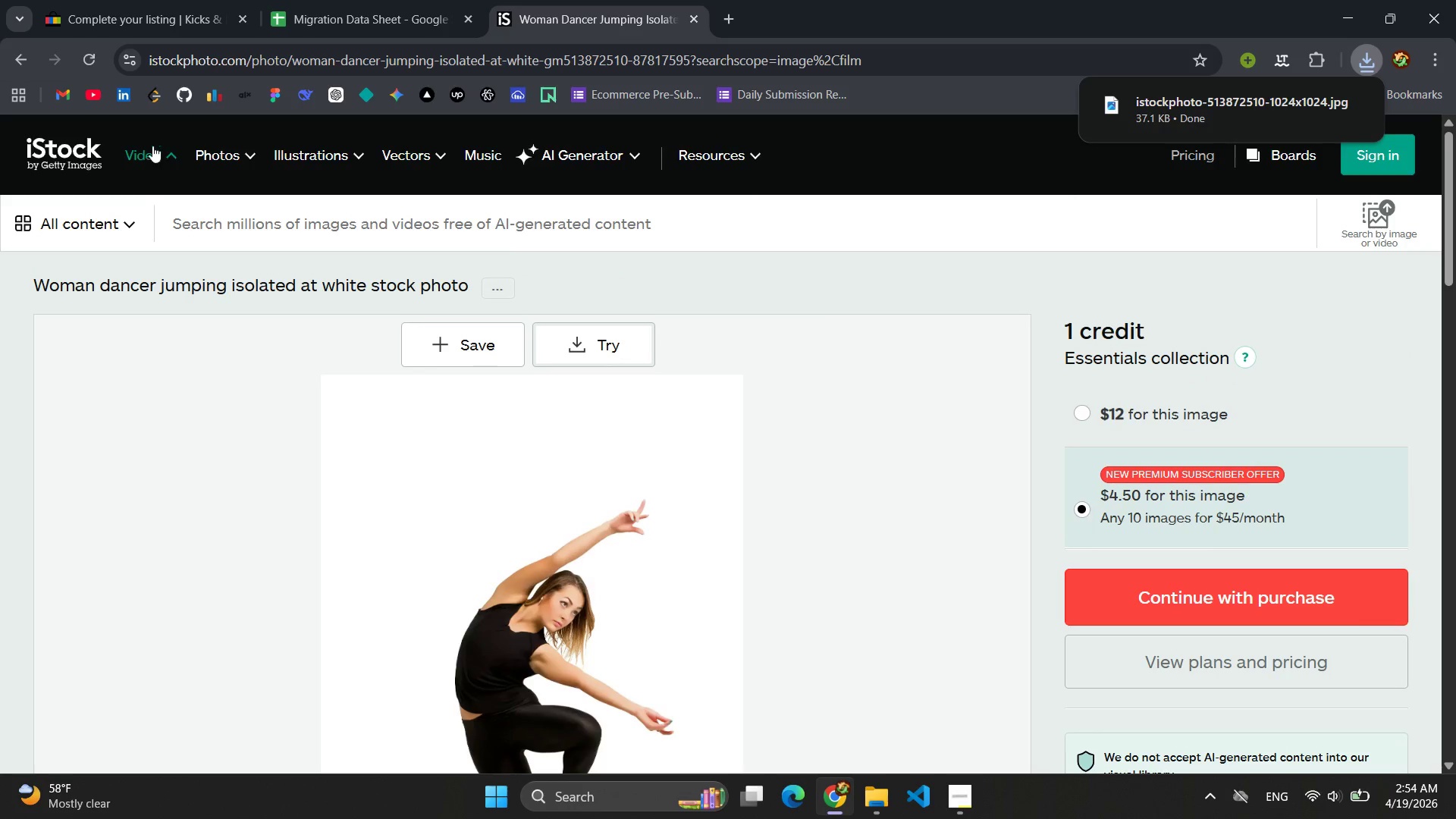 
left_click([25, 56])
 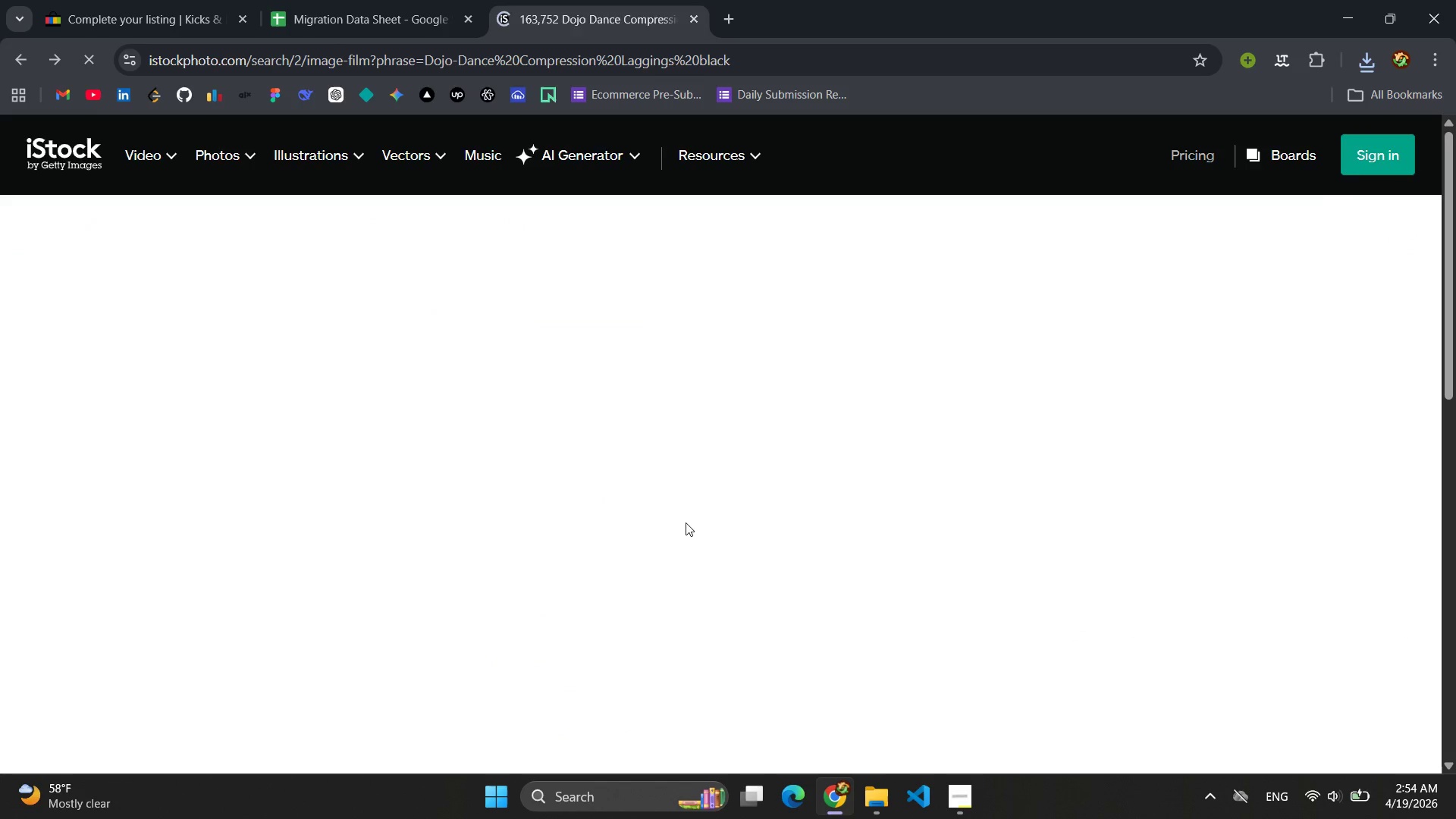 
scroll: coordinate [743, 526], scroll_direction: down, amount: 5.0
 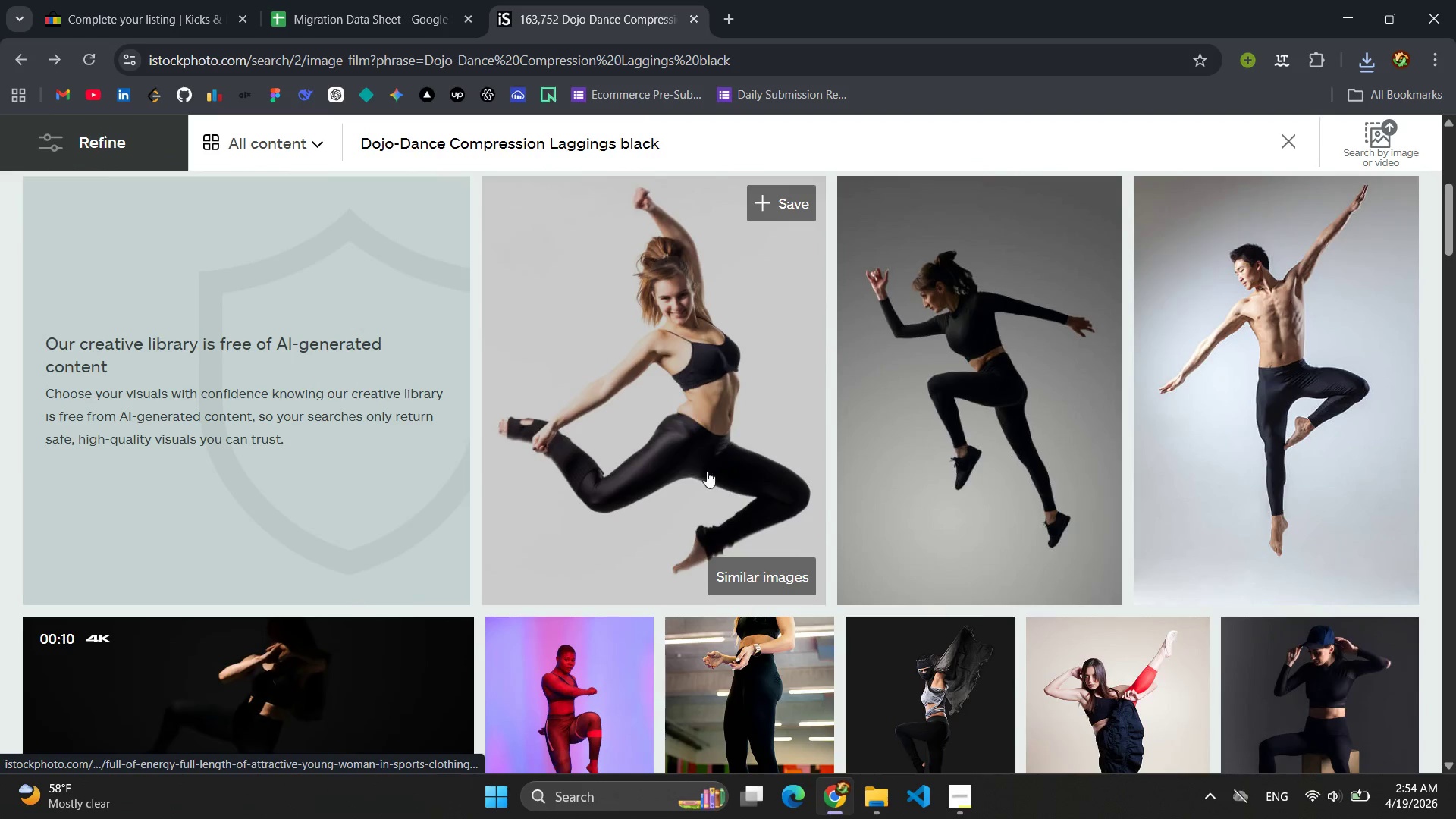 
left_click([695, 439])
 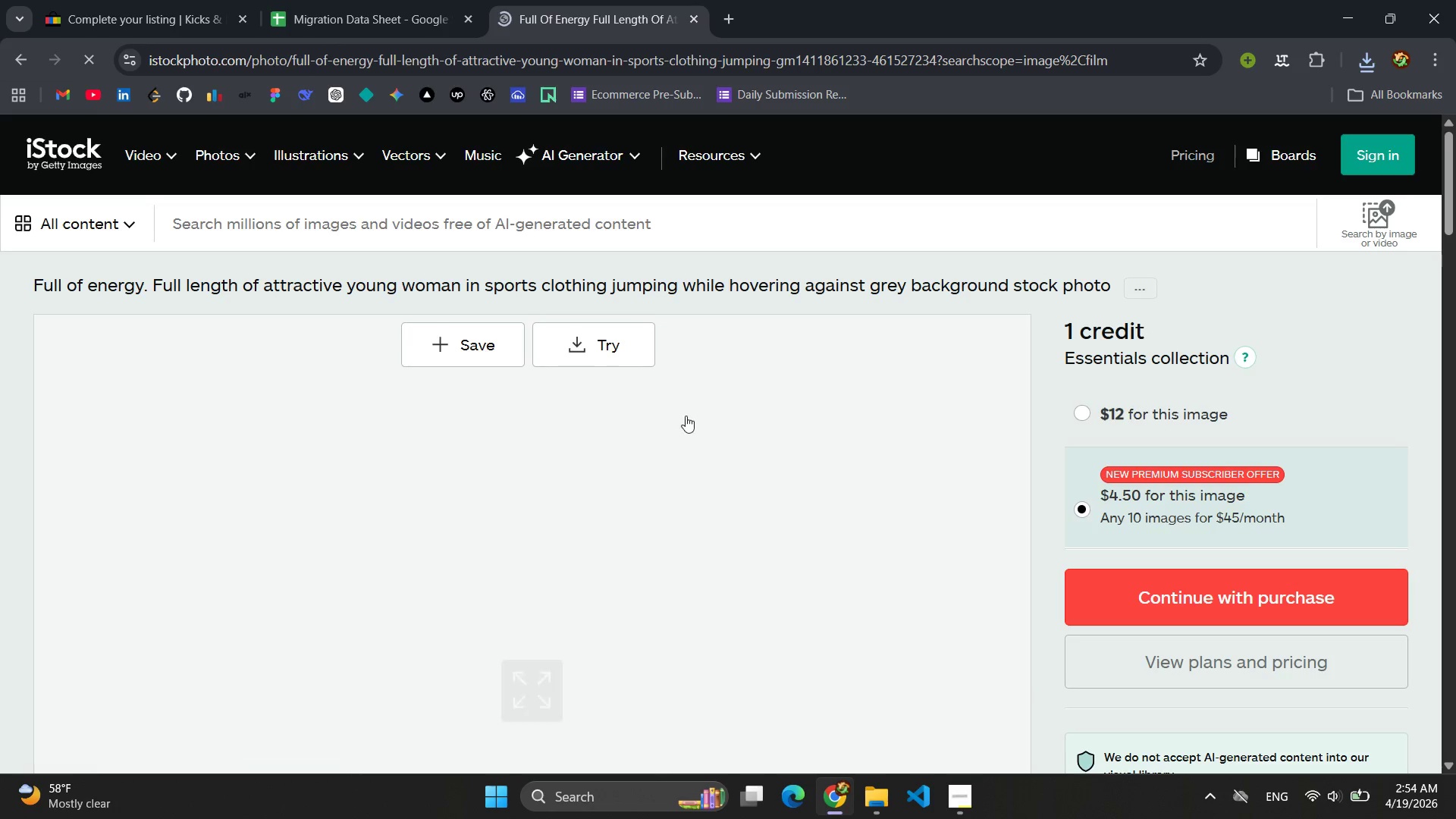 
scroll: coordinate [698, 505], scroll_direction: down, amount: 2.0
 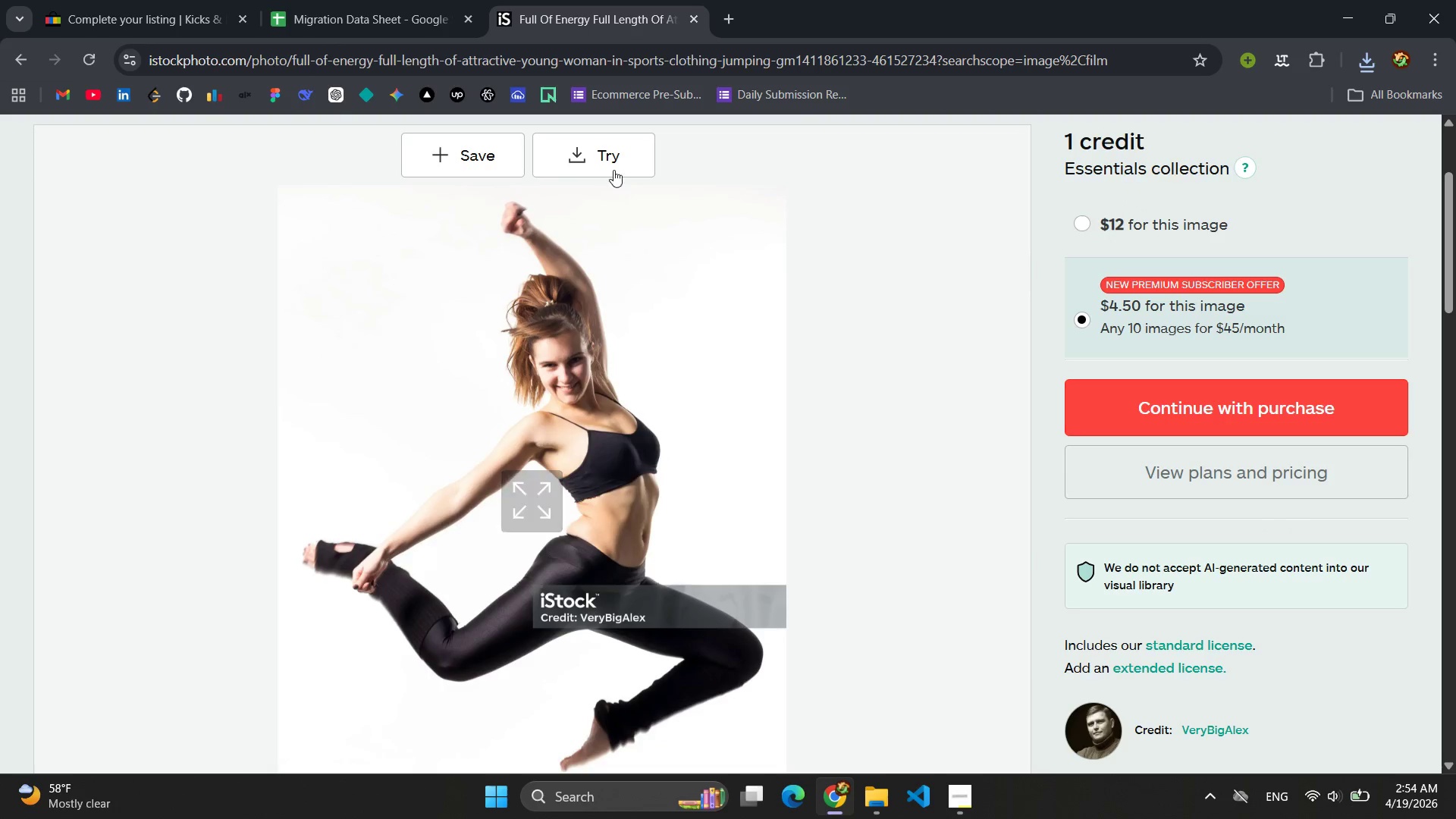 
left_click([613, 165])
 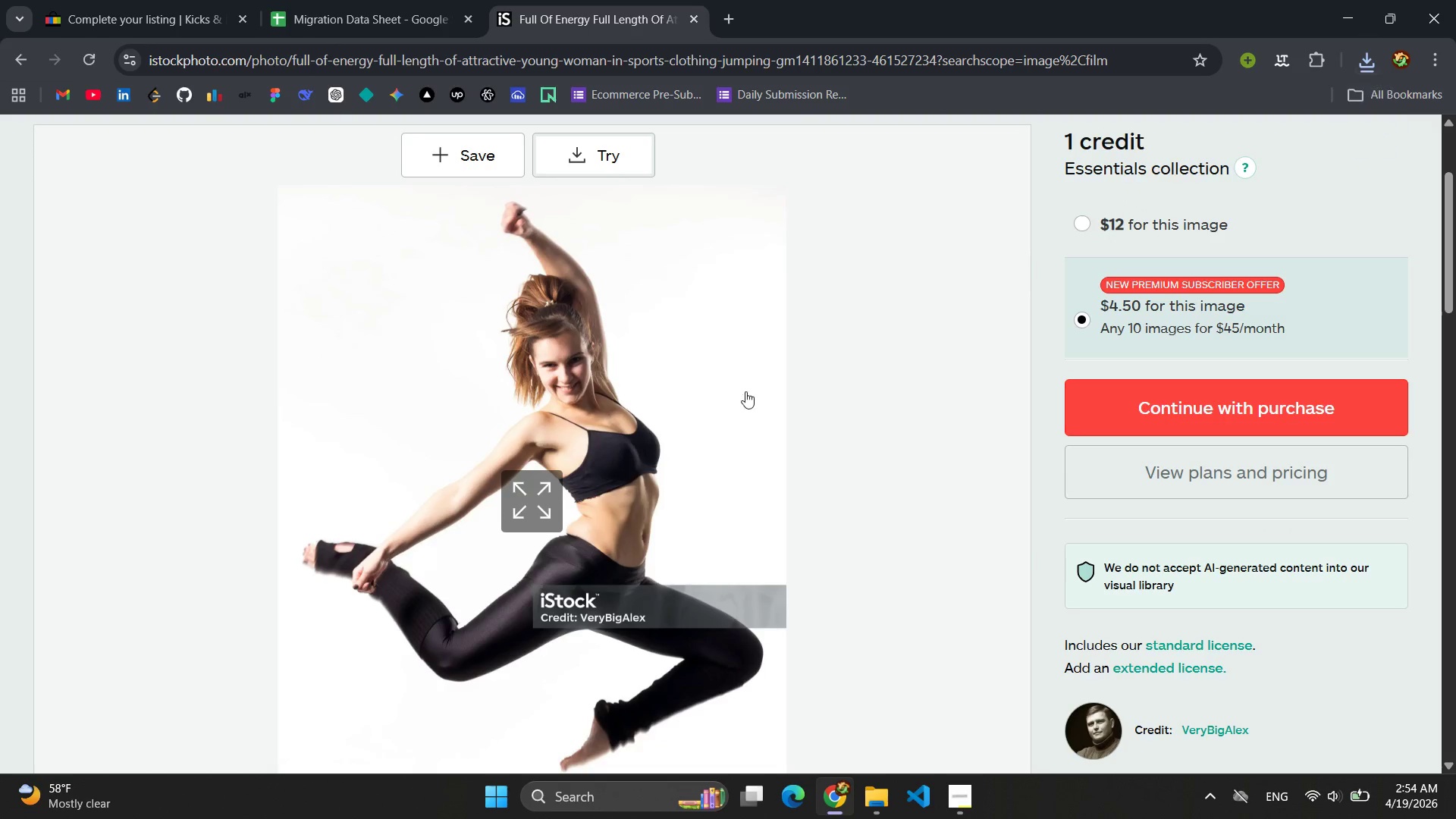 
scroll: coordinate [821, 441], scroll_direction: down, amount: 8.0
 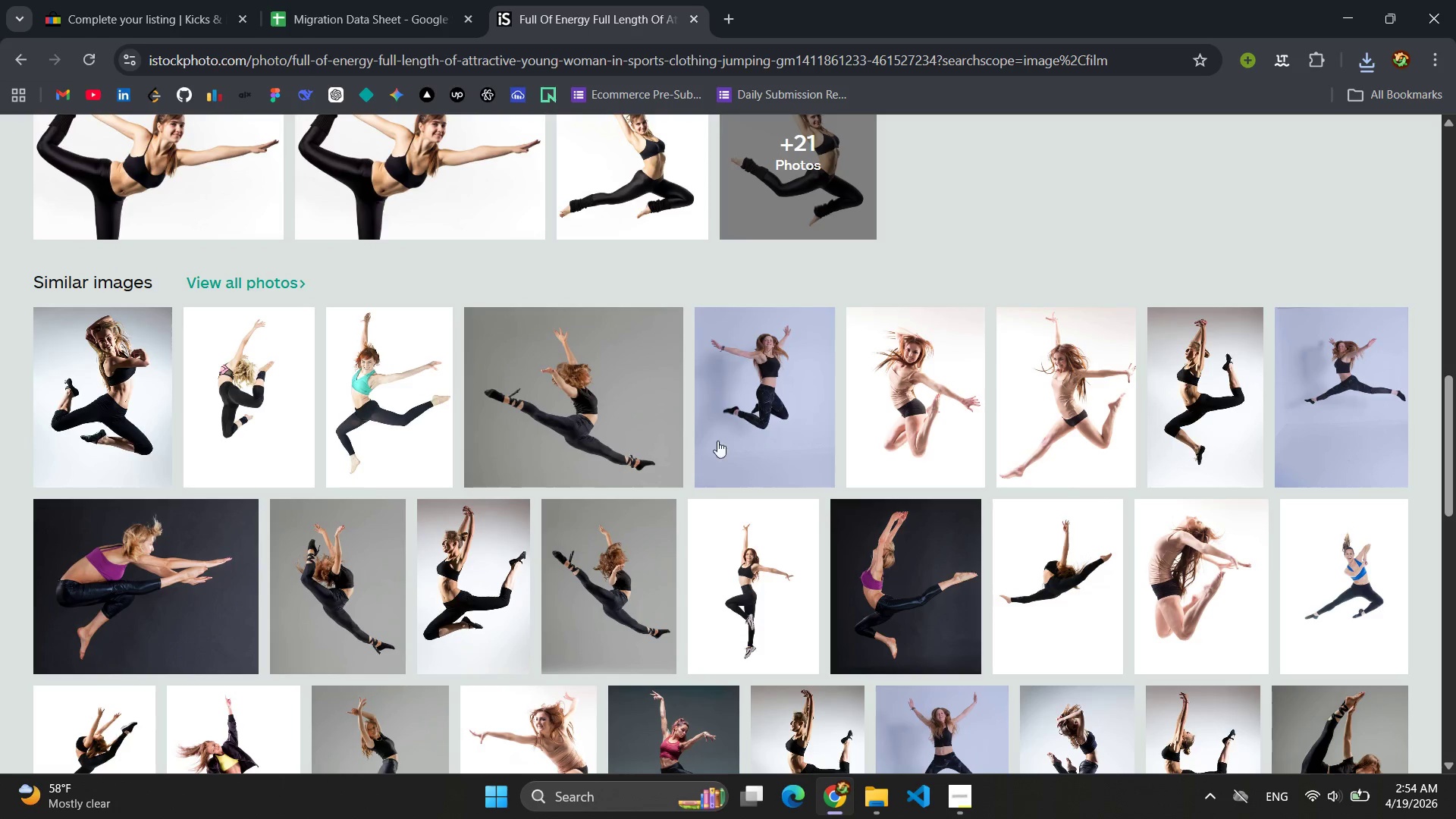 
left_click([596, 425])
 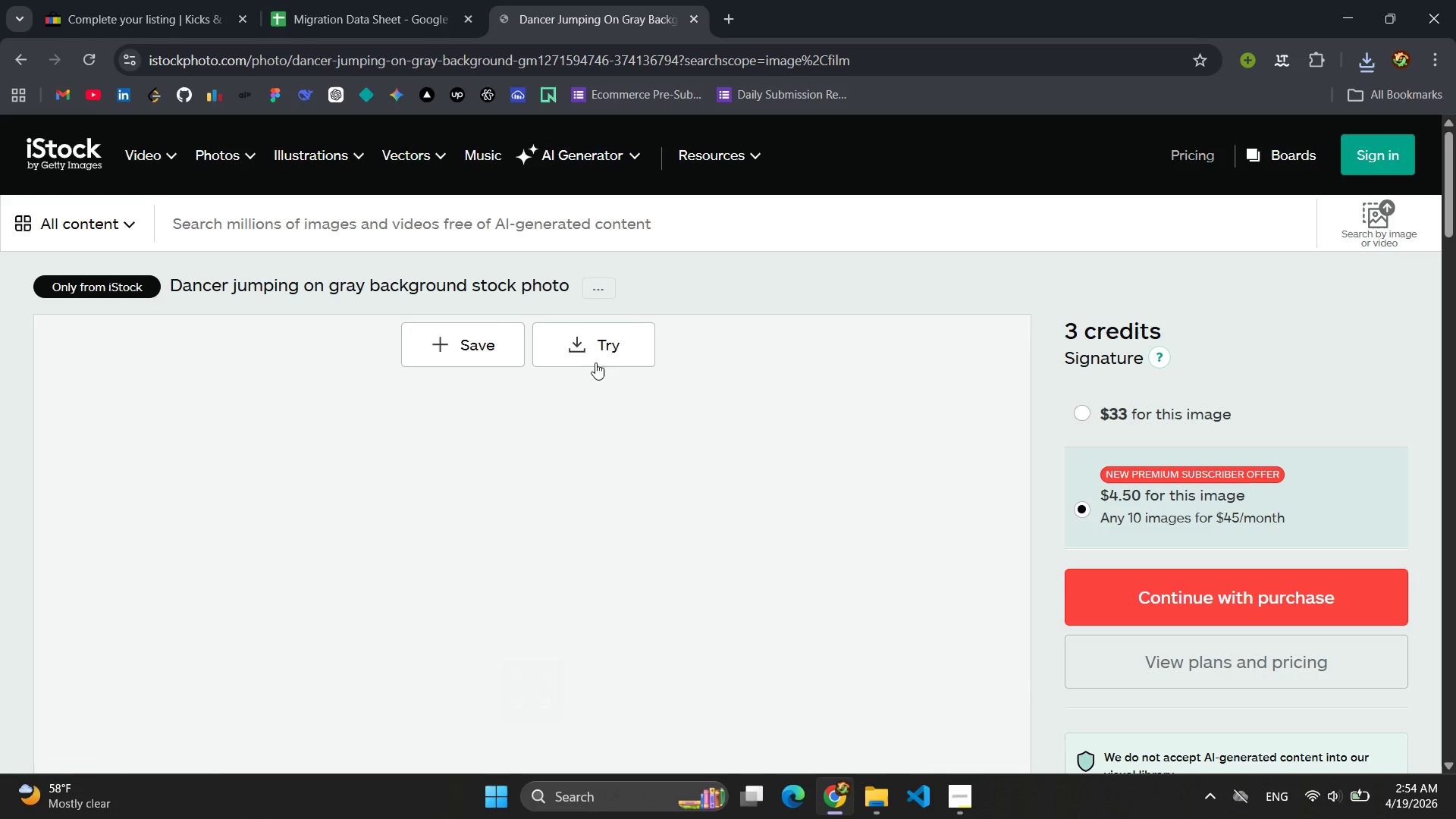 
left_click([601, 344])
 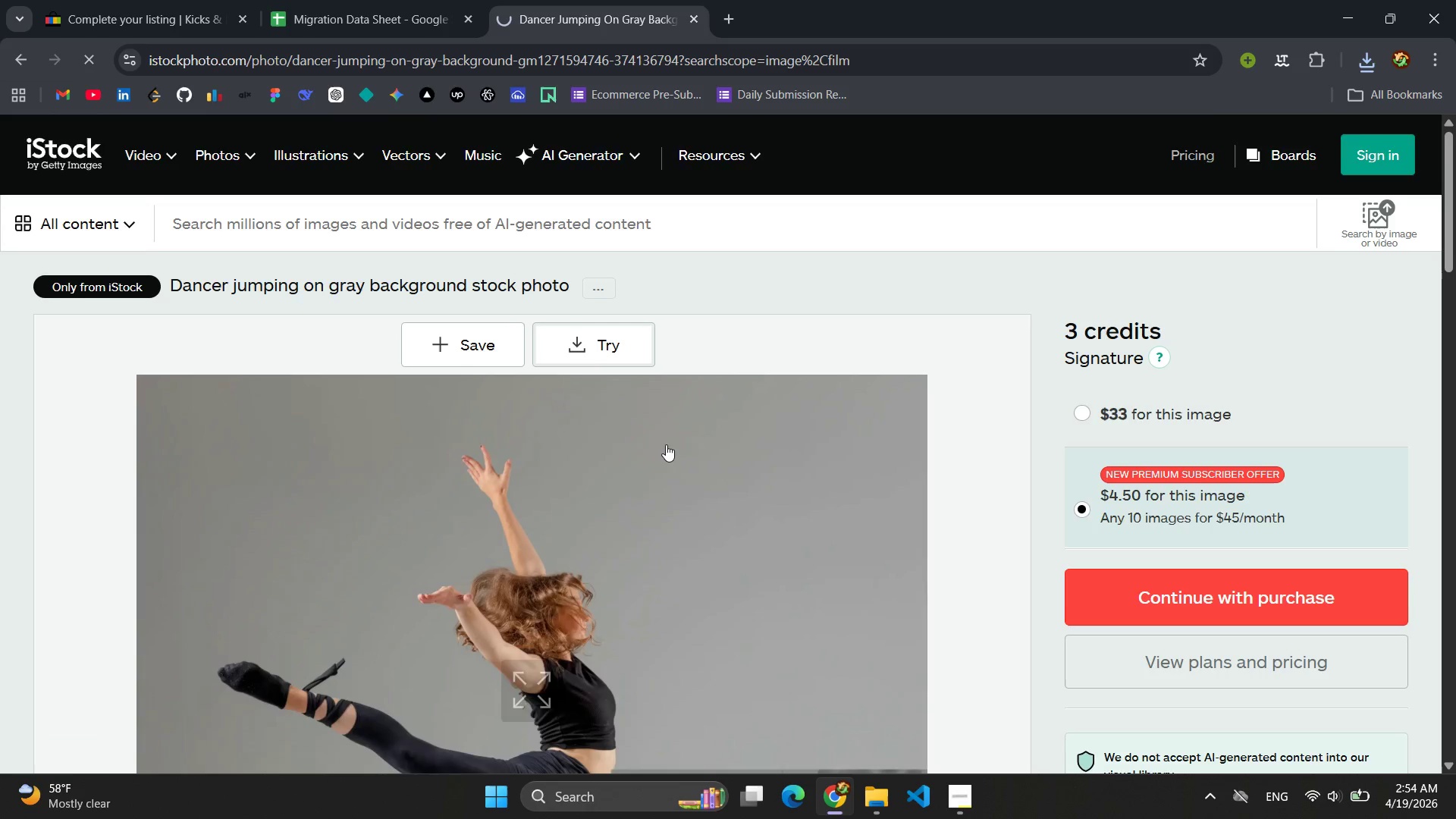 
scroll: coordinate [675, 441], scroll_direction: down, amount: 10.0
 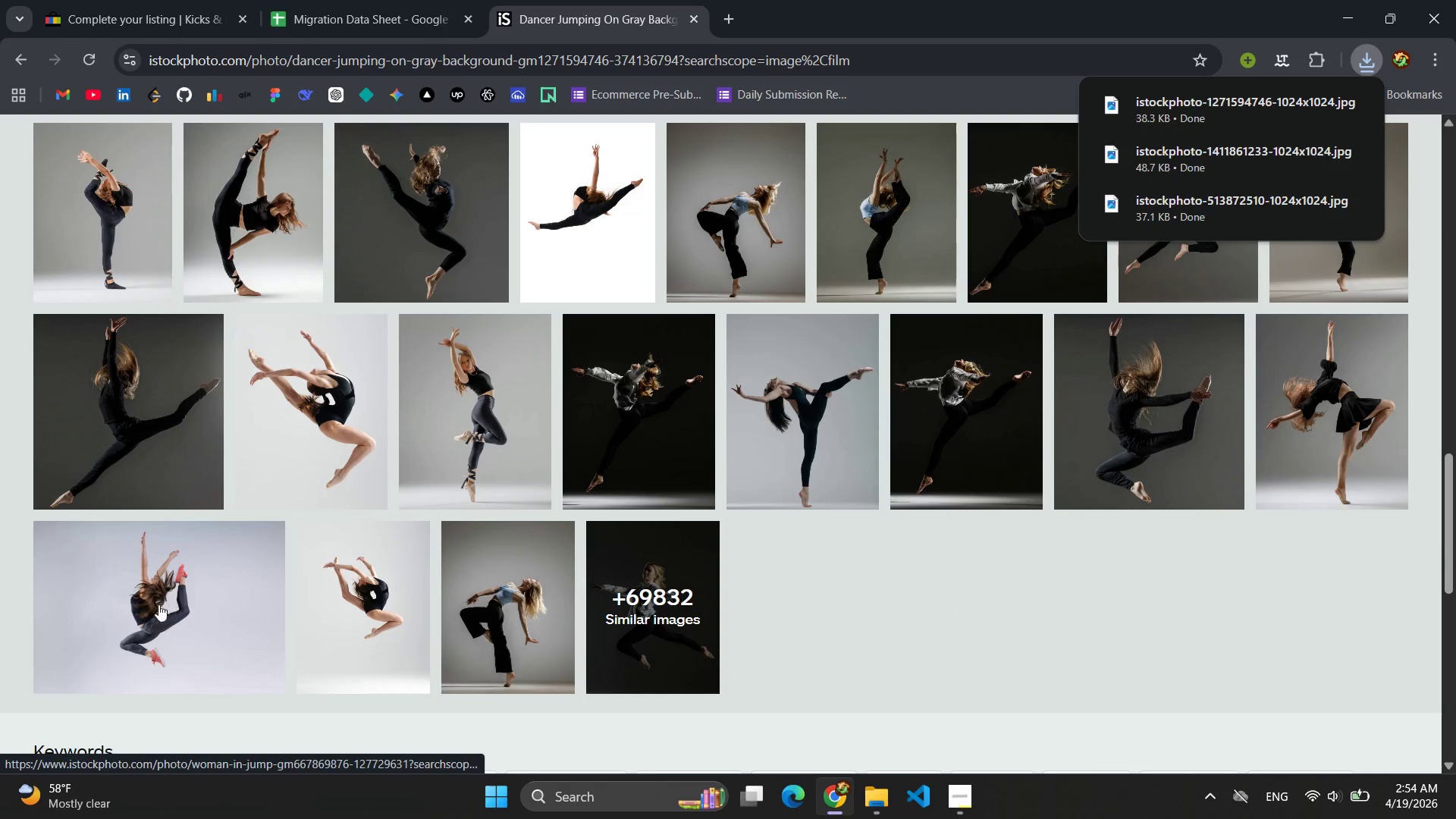 
left_click([507, 391])
 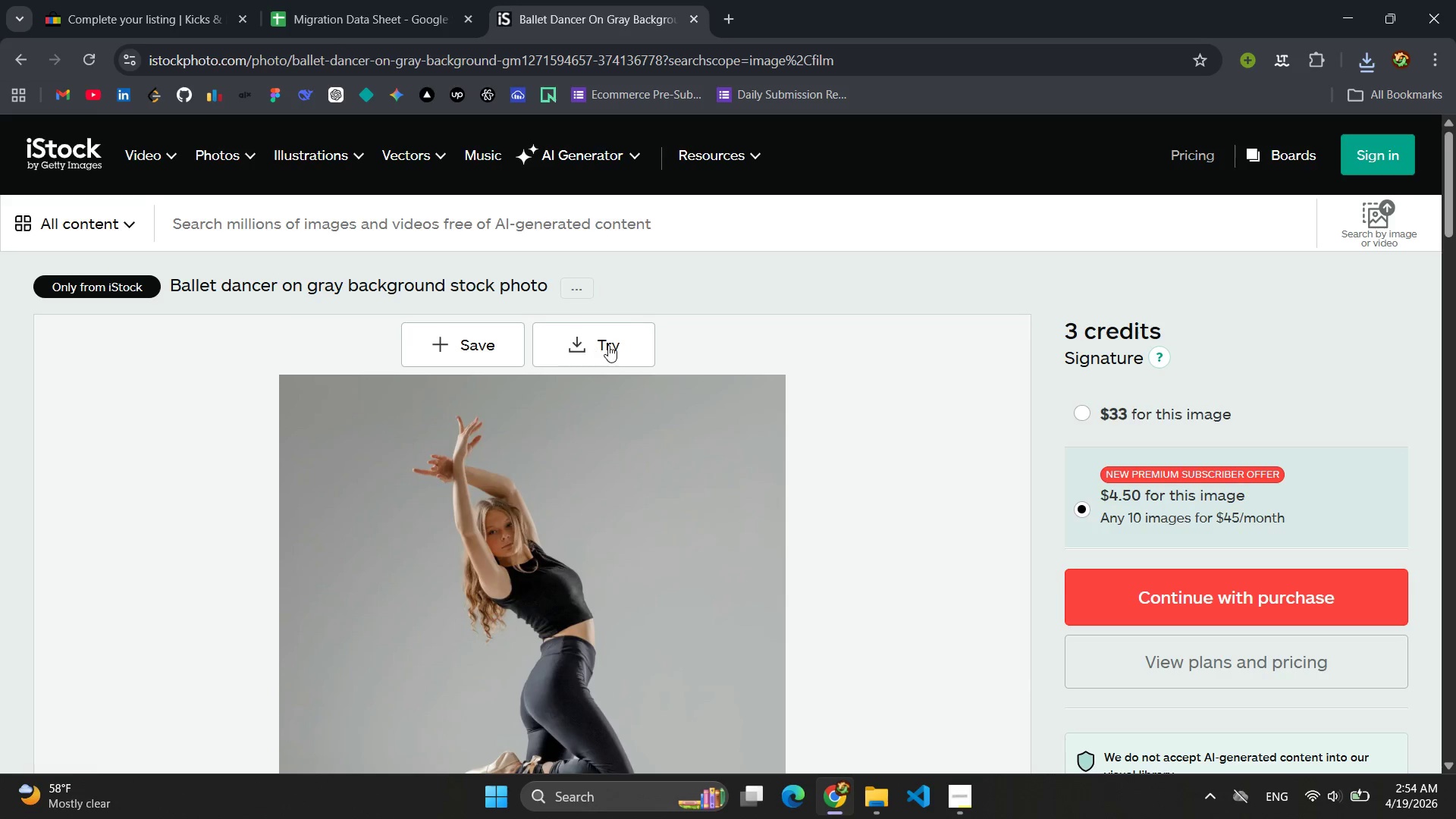 
left_click([608, 345])
 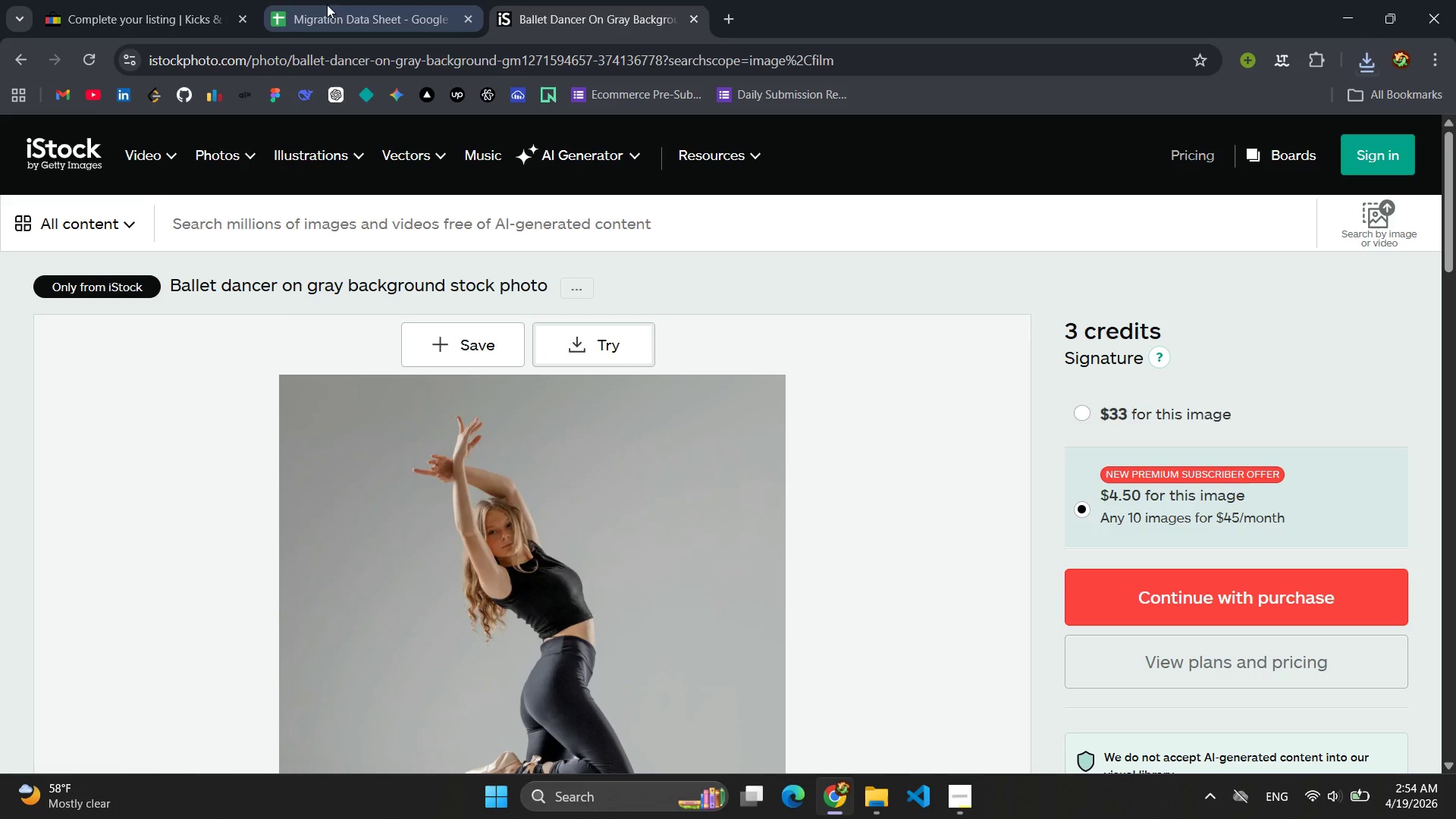 
left_click([145, 8])
 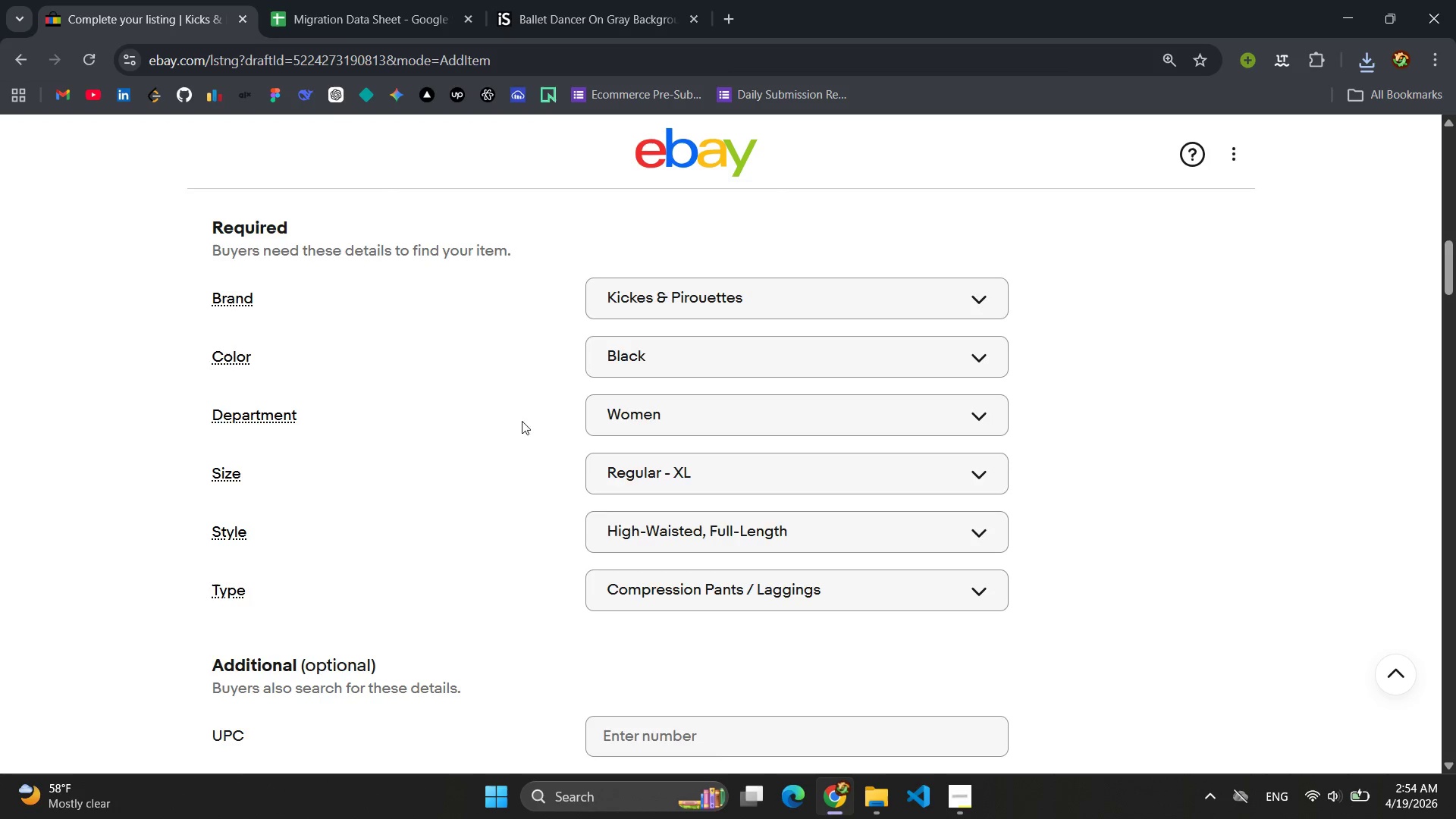 
scroll: coordinate [713, 505], scroll_direction: up, amount: 15.0
 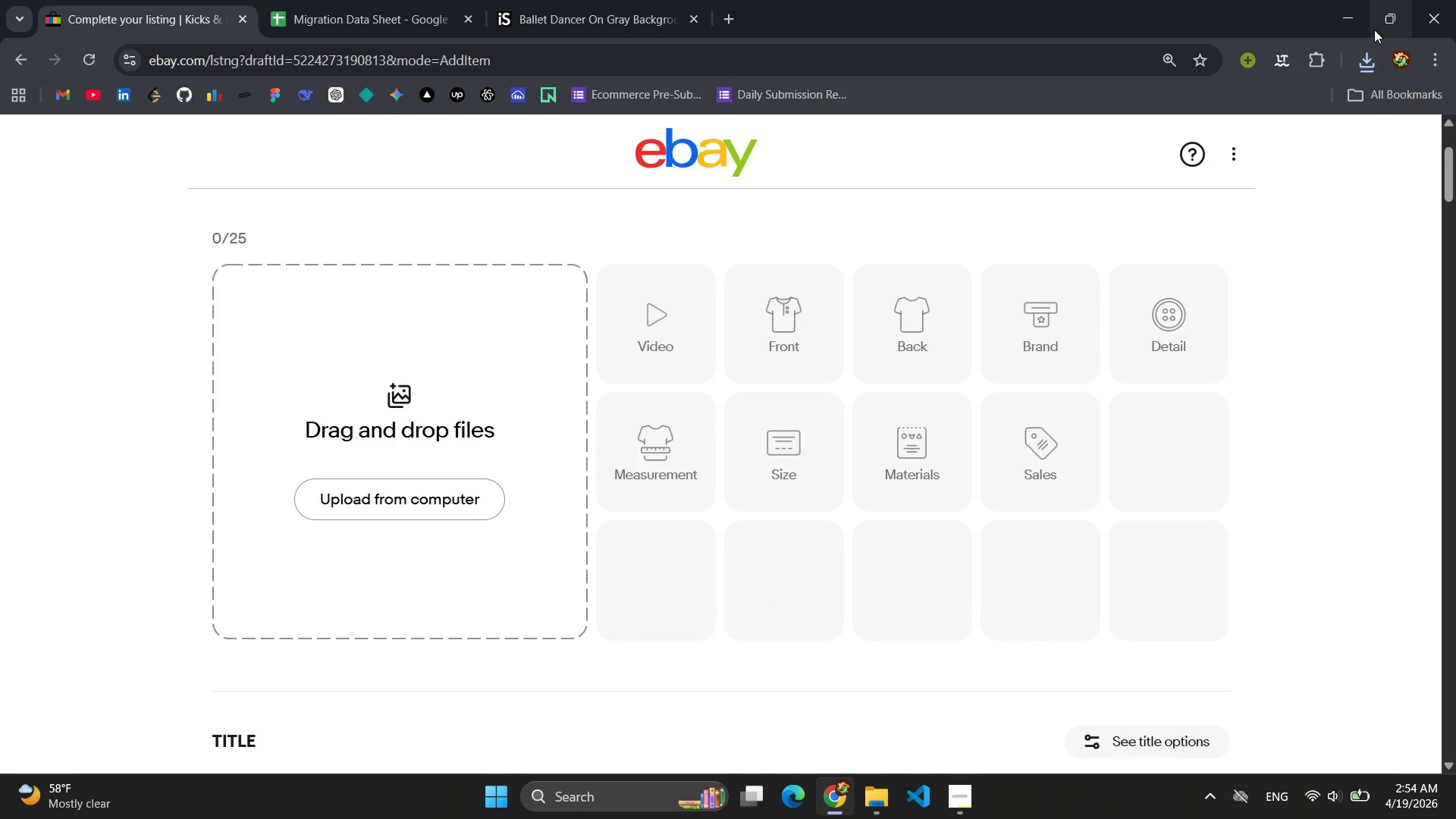 
left_click([1371, 58])
 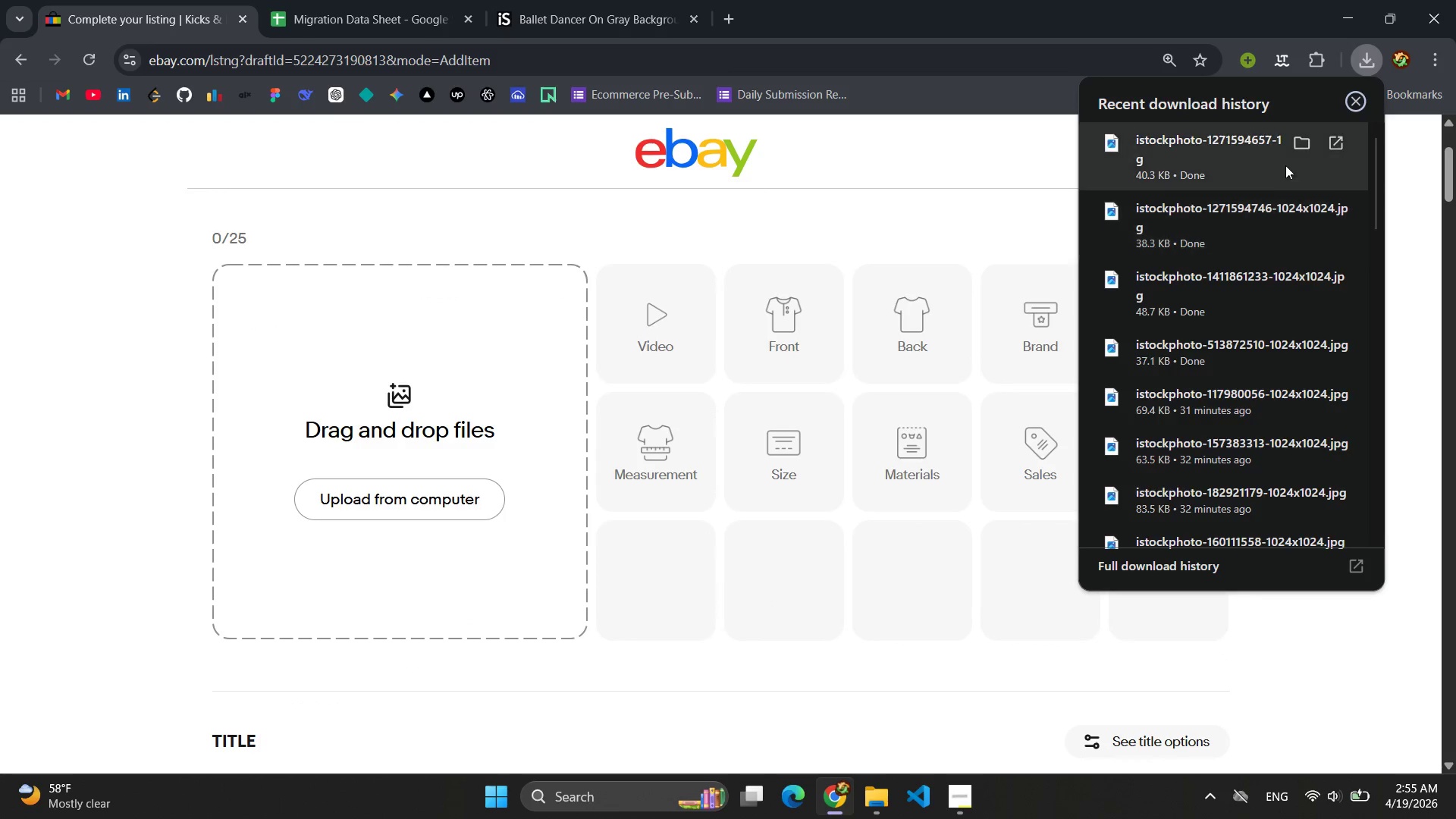 
left_click([1296, 148])
 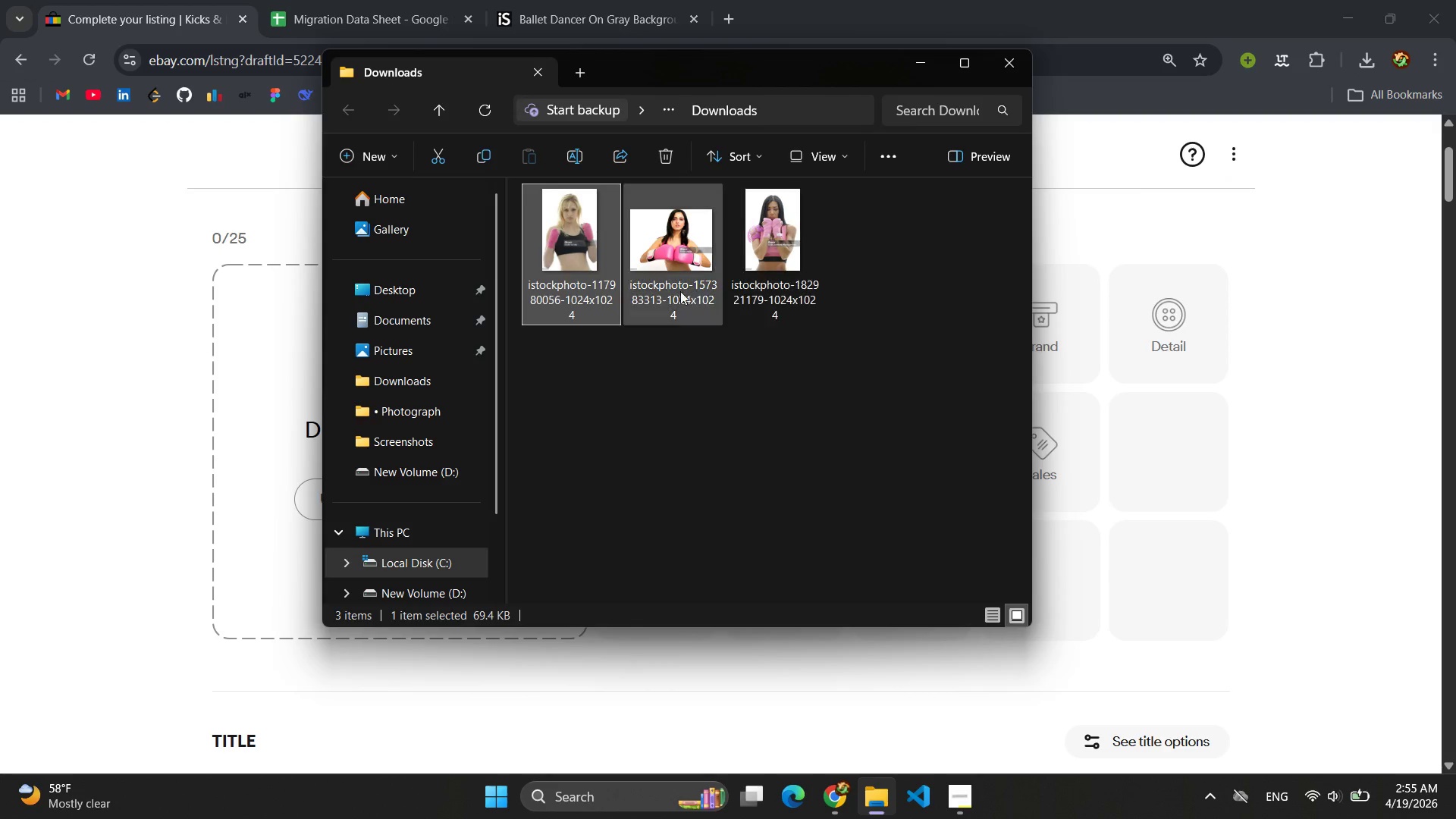 
hold_key(key=ControlLeft, duration=2.03)
double_click([720, 263])
 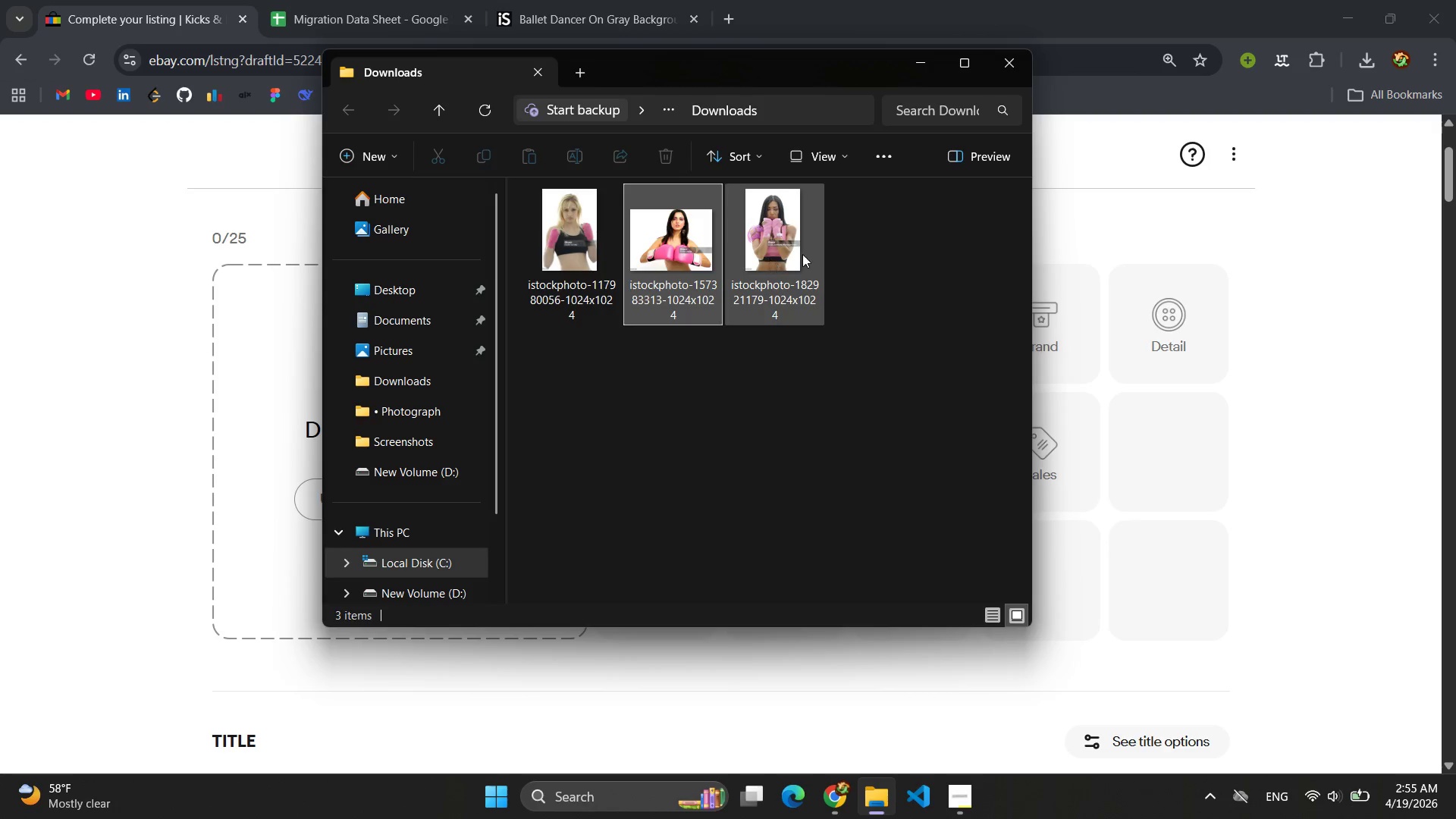 
triple_click([802, 254])
 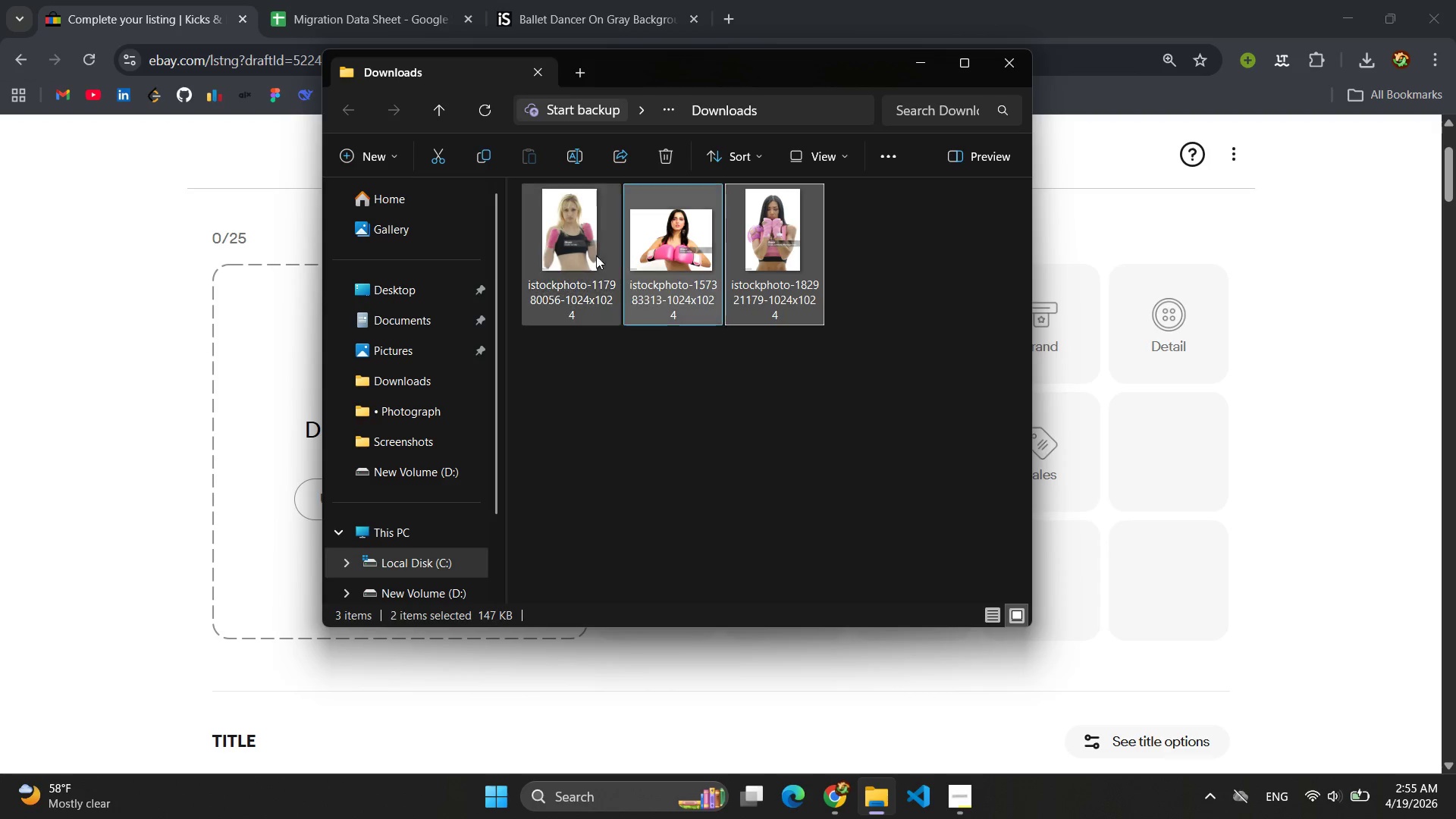 
left_click([570, 258])
 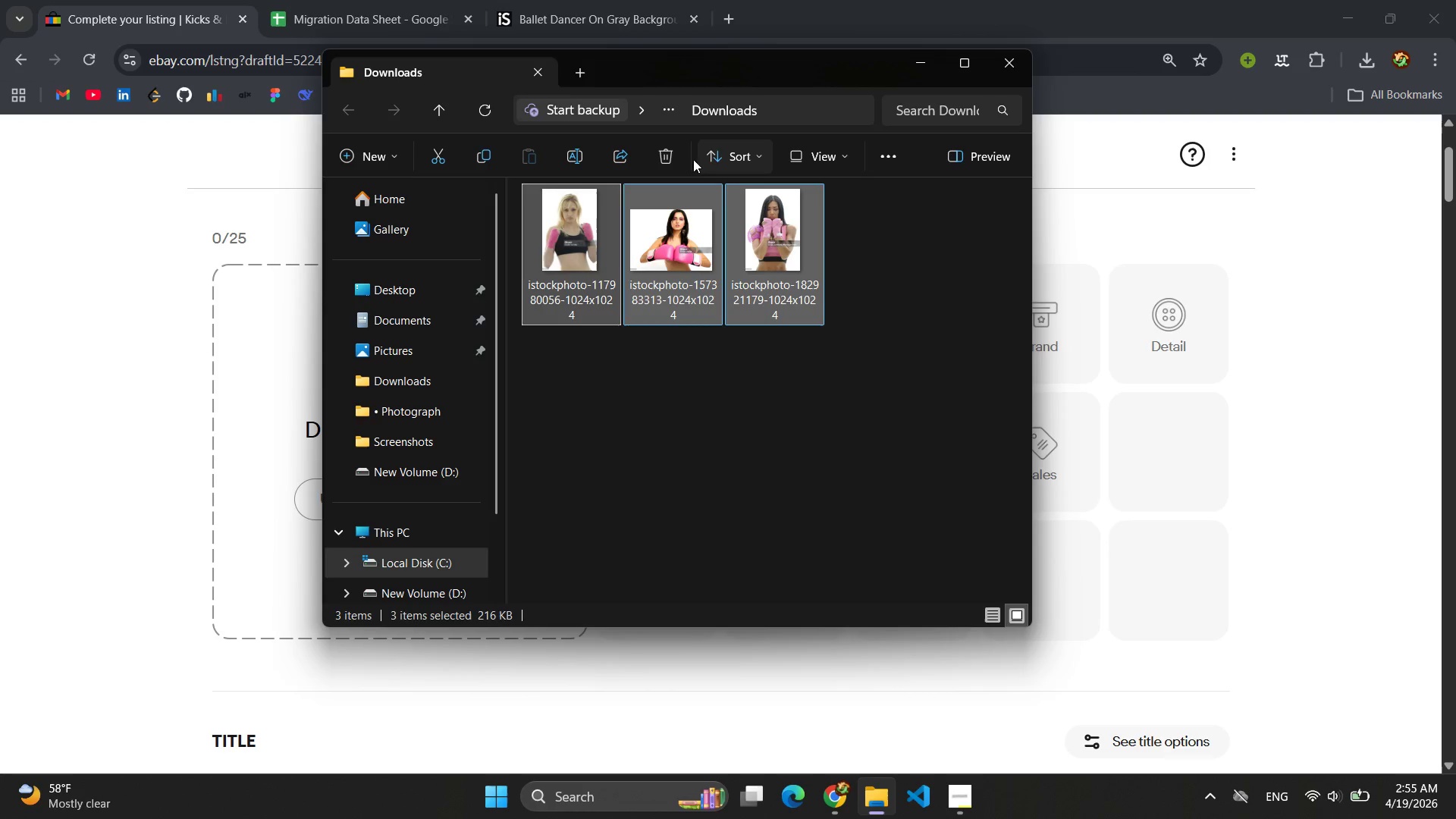 
left_click([675, 157])
 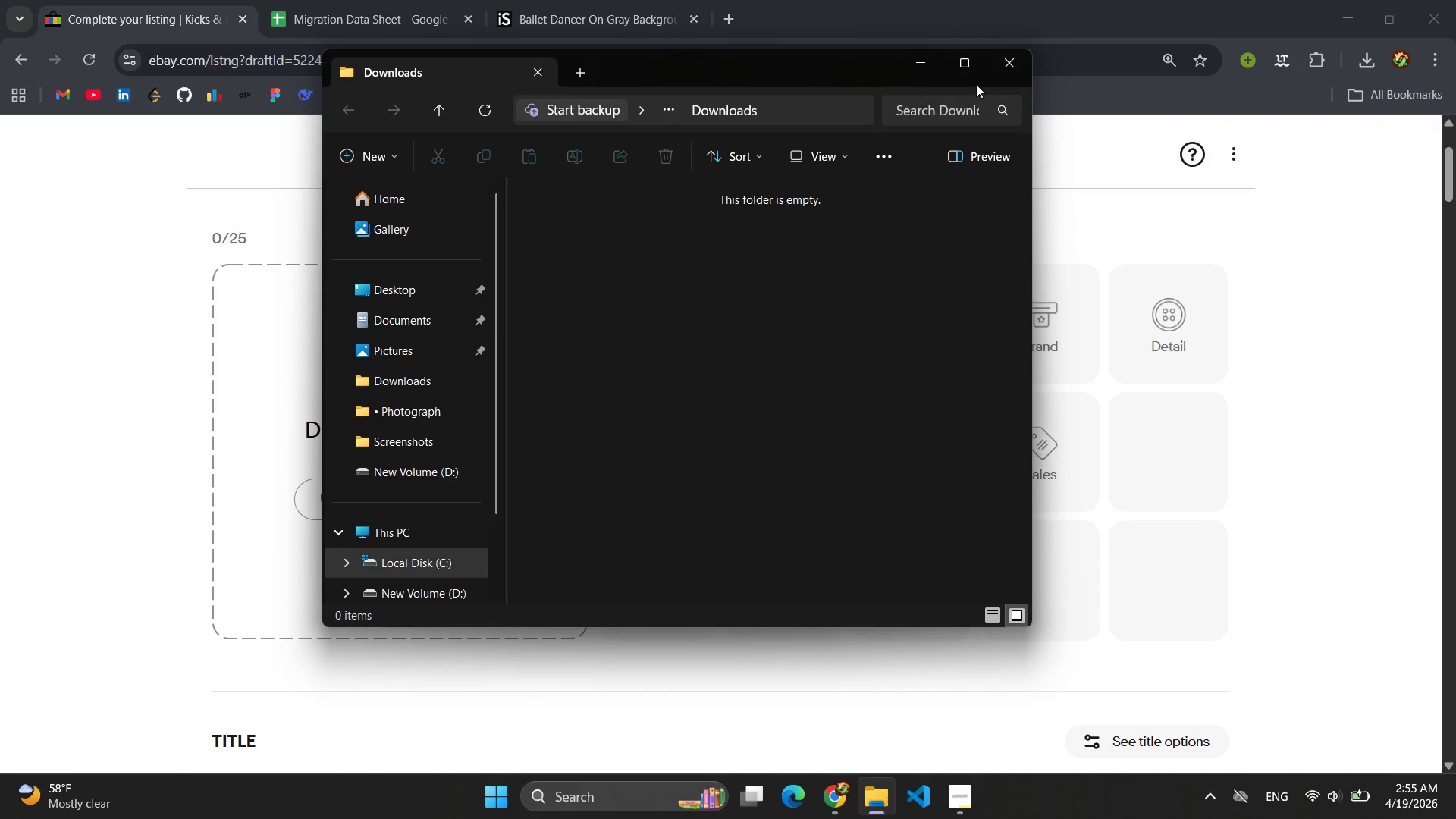 
left_click([1005, 75])
 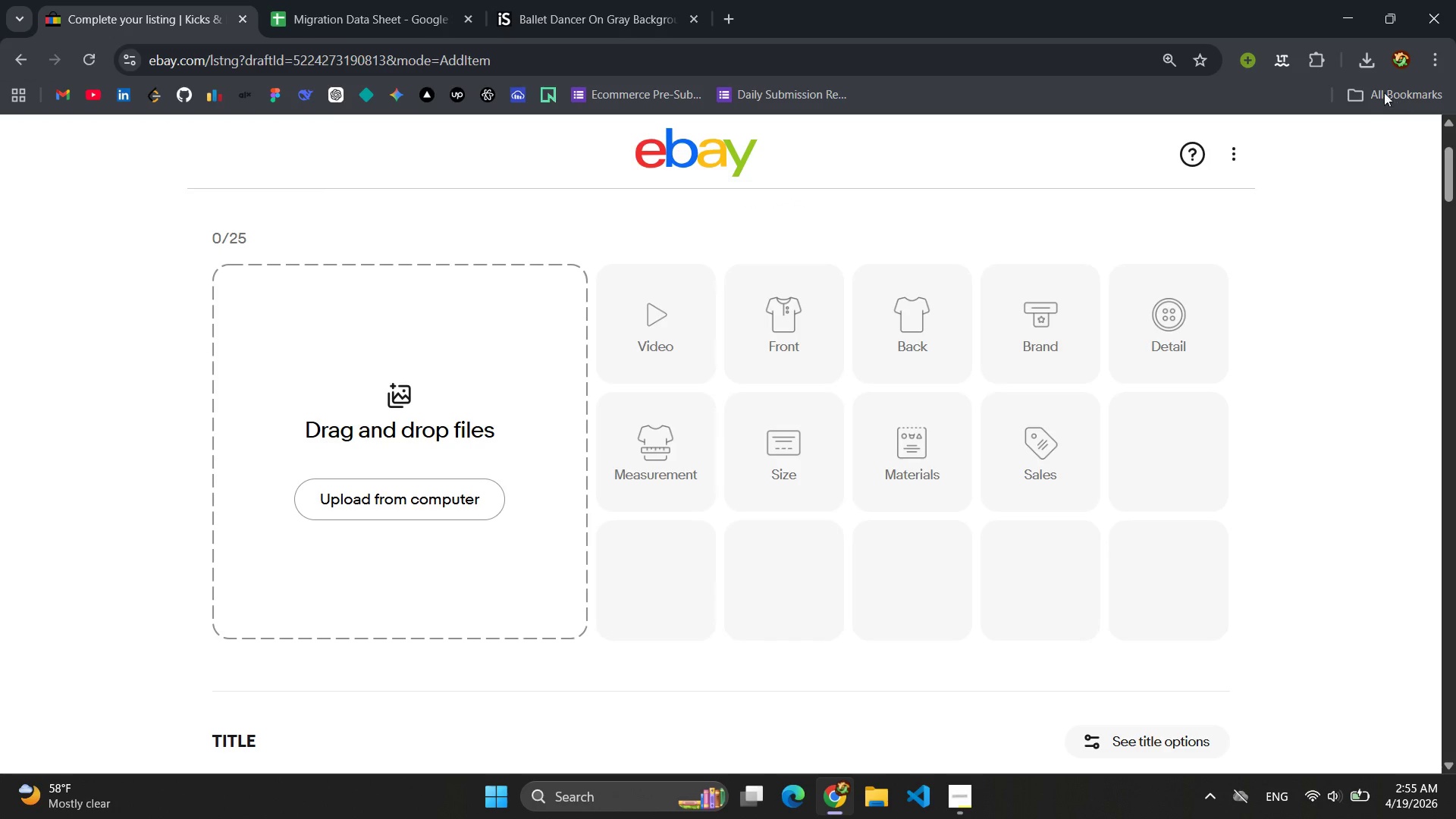 
left_click([1363, 57])
 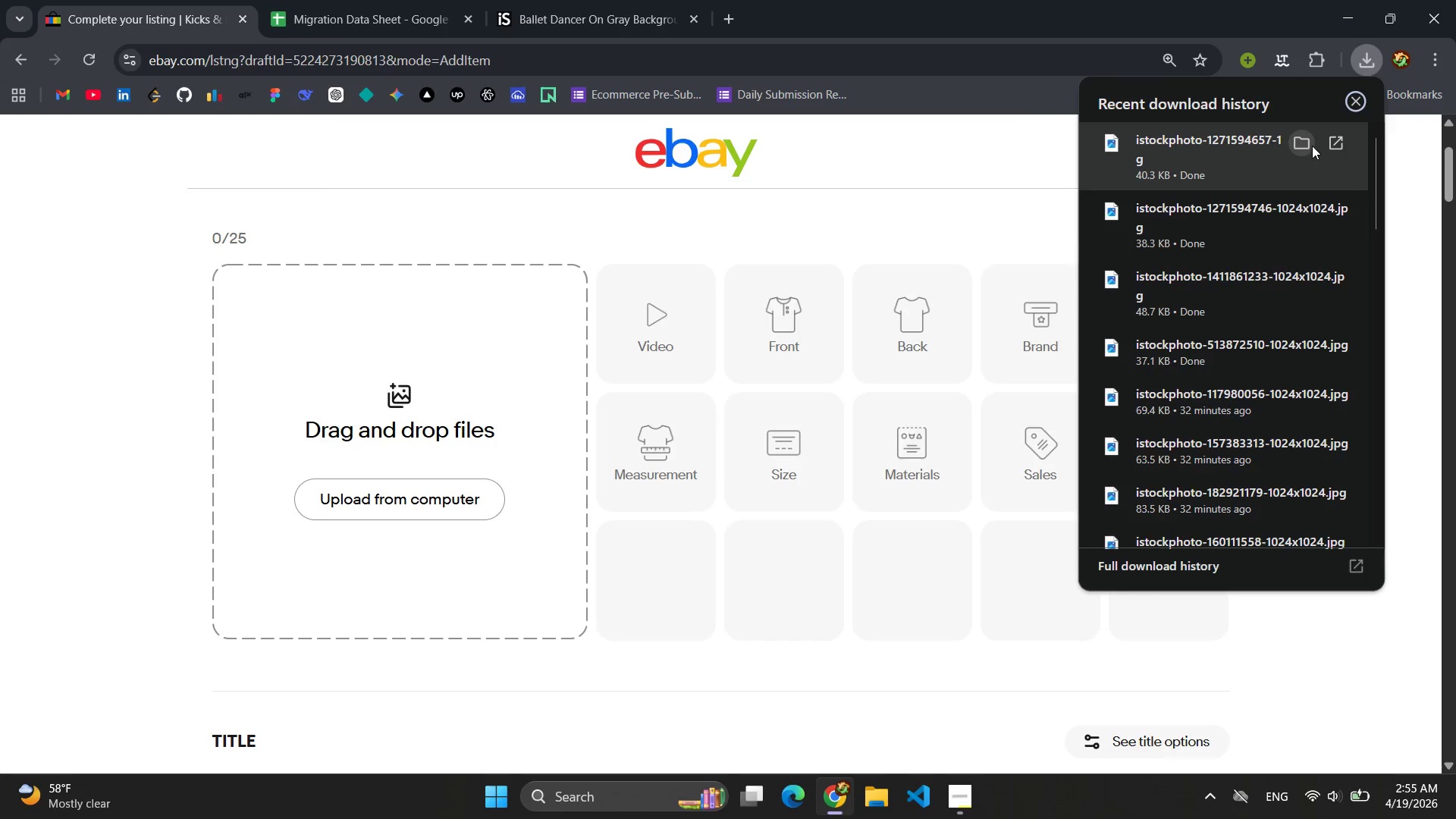 
left_click([1312, 146])
 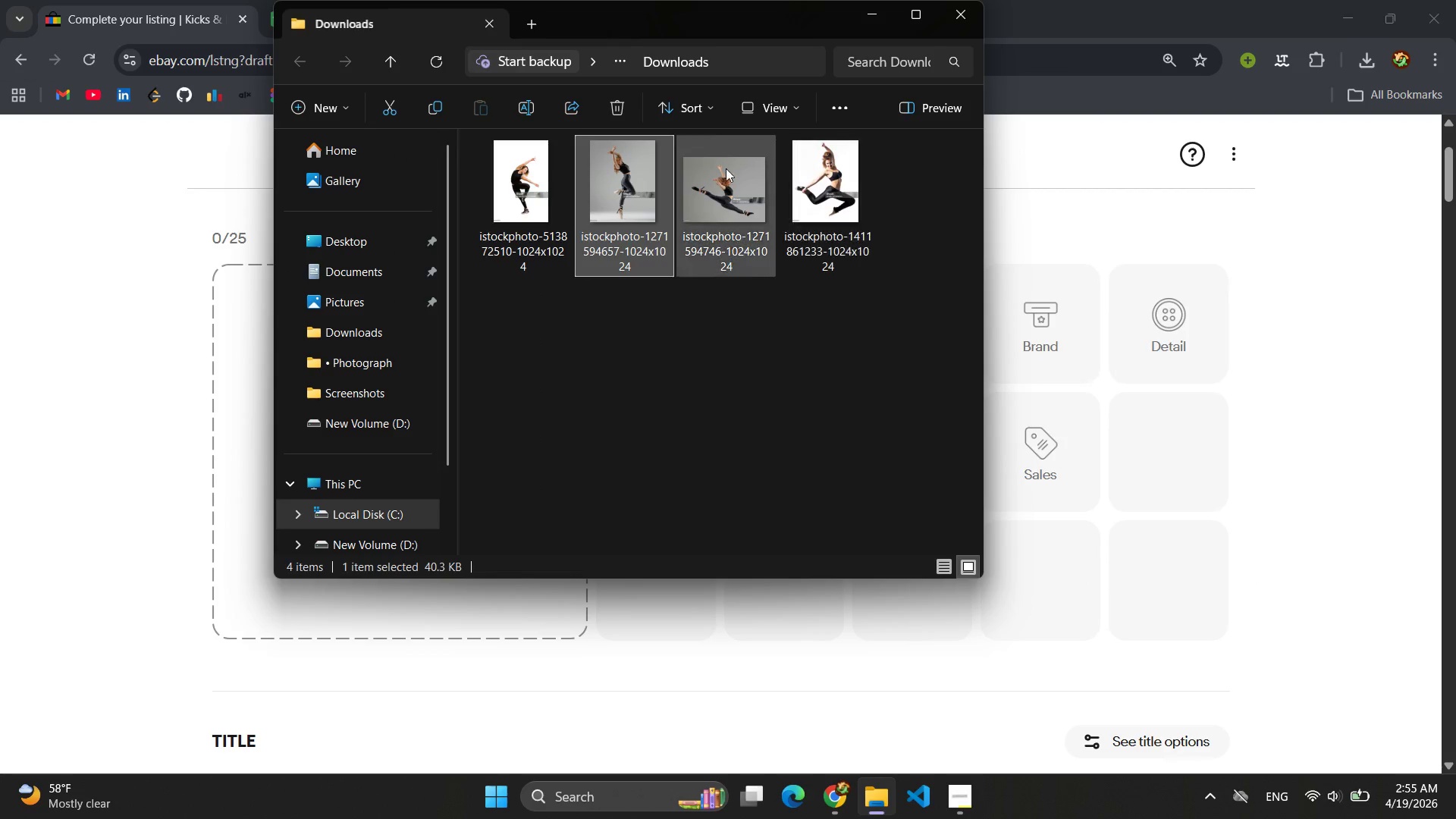 
left_click_drag(start_coordinate=[646, 175], to_coordinate=[232, 412])
 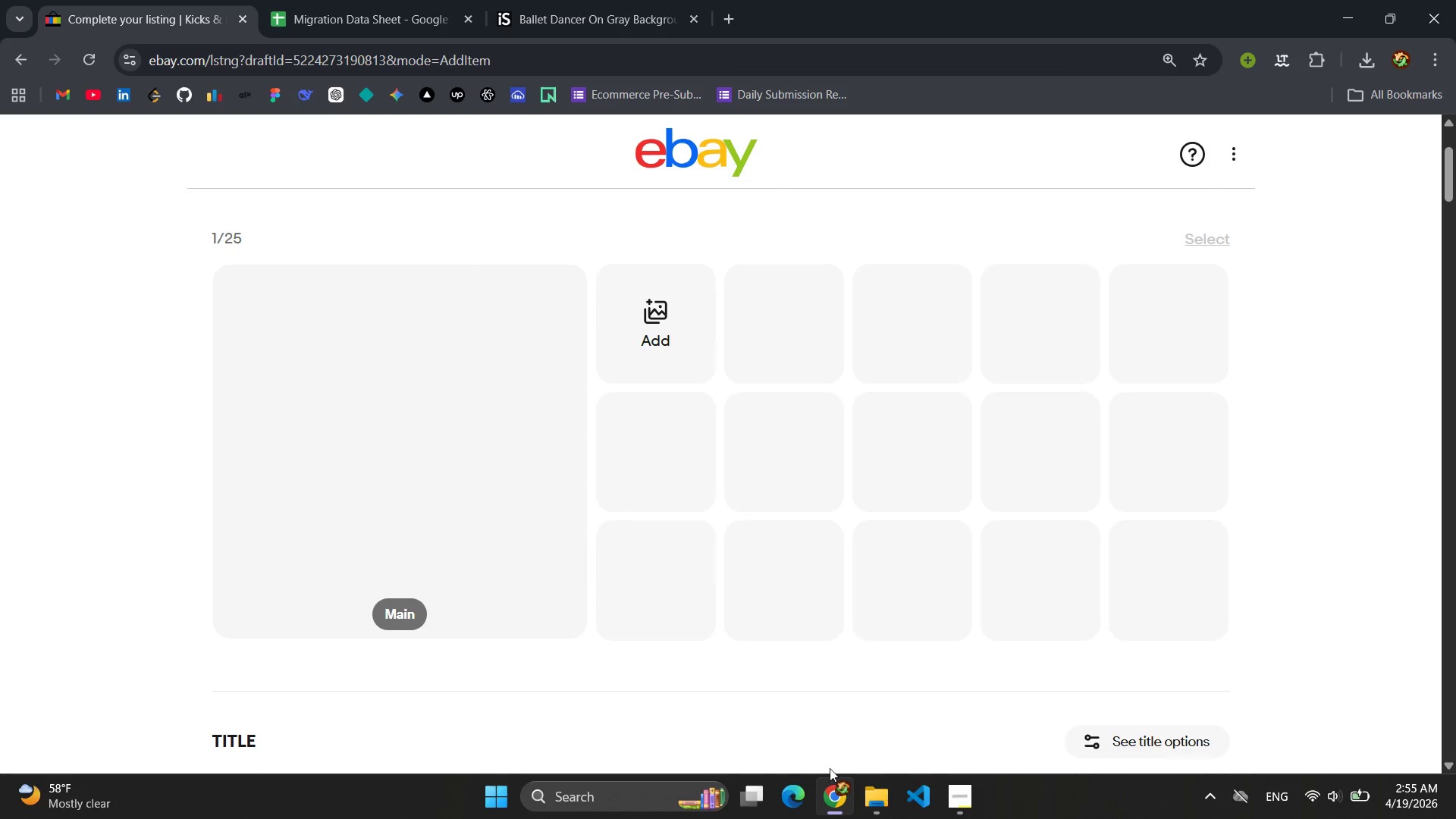 
left_click([869, 811])
 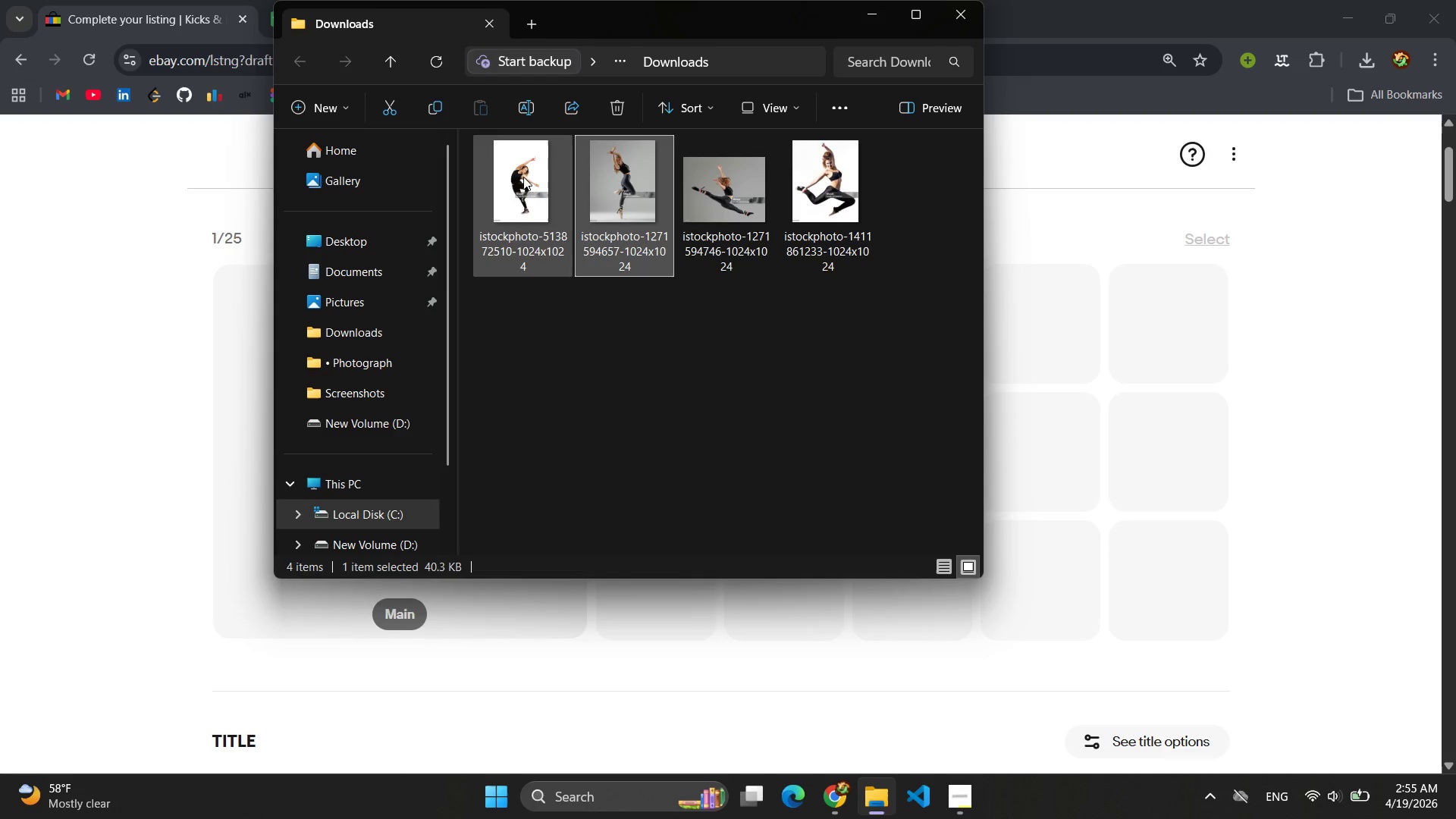 
left_click_drag(start_coordinate=[513, 180], to_coordinate=[1119, 551])
 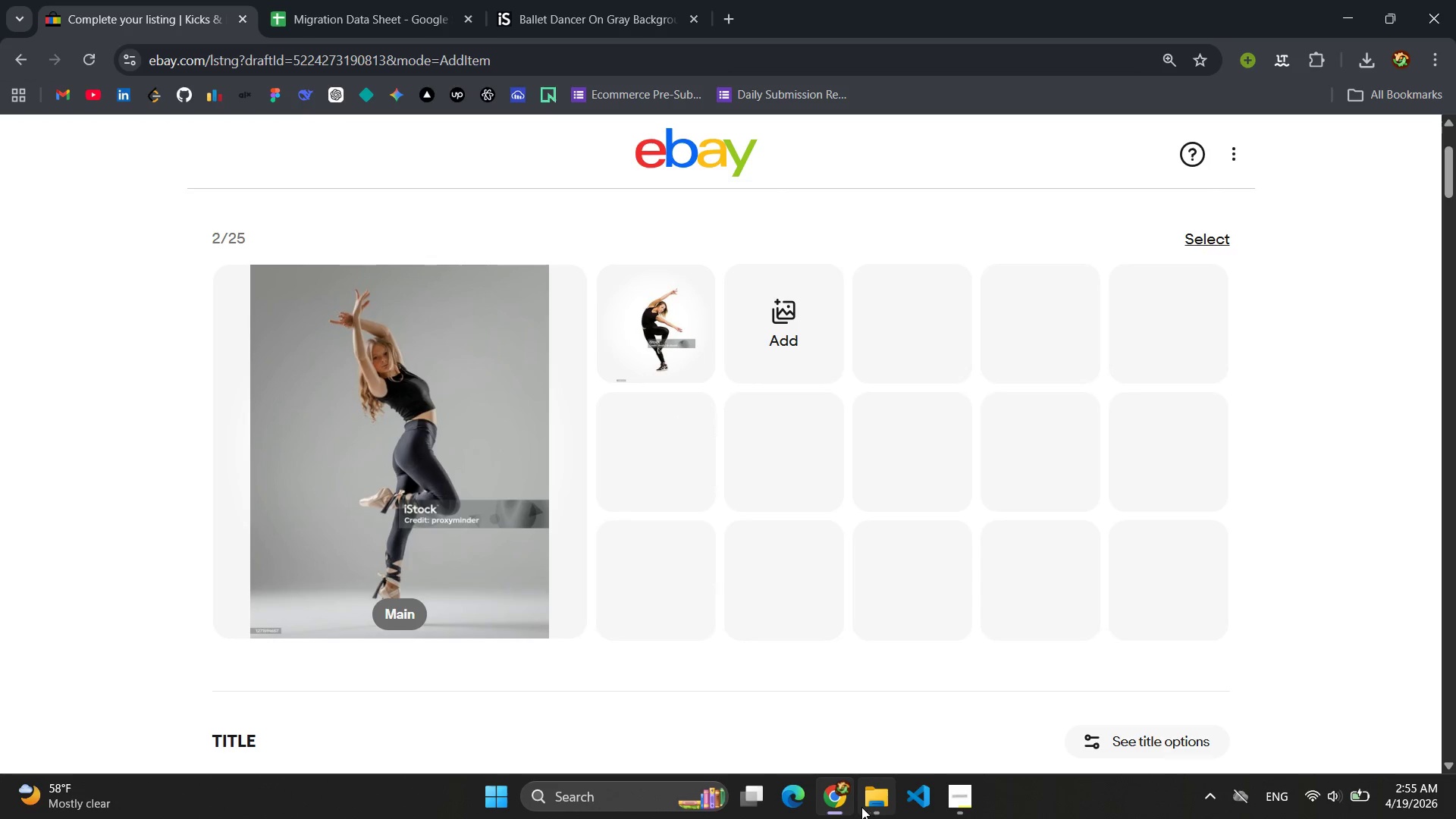 
left_click([878, 807])
 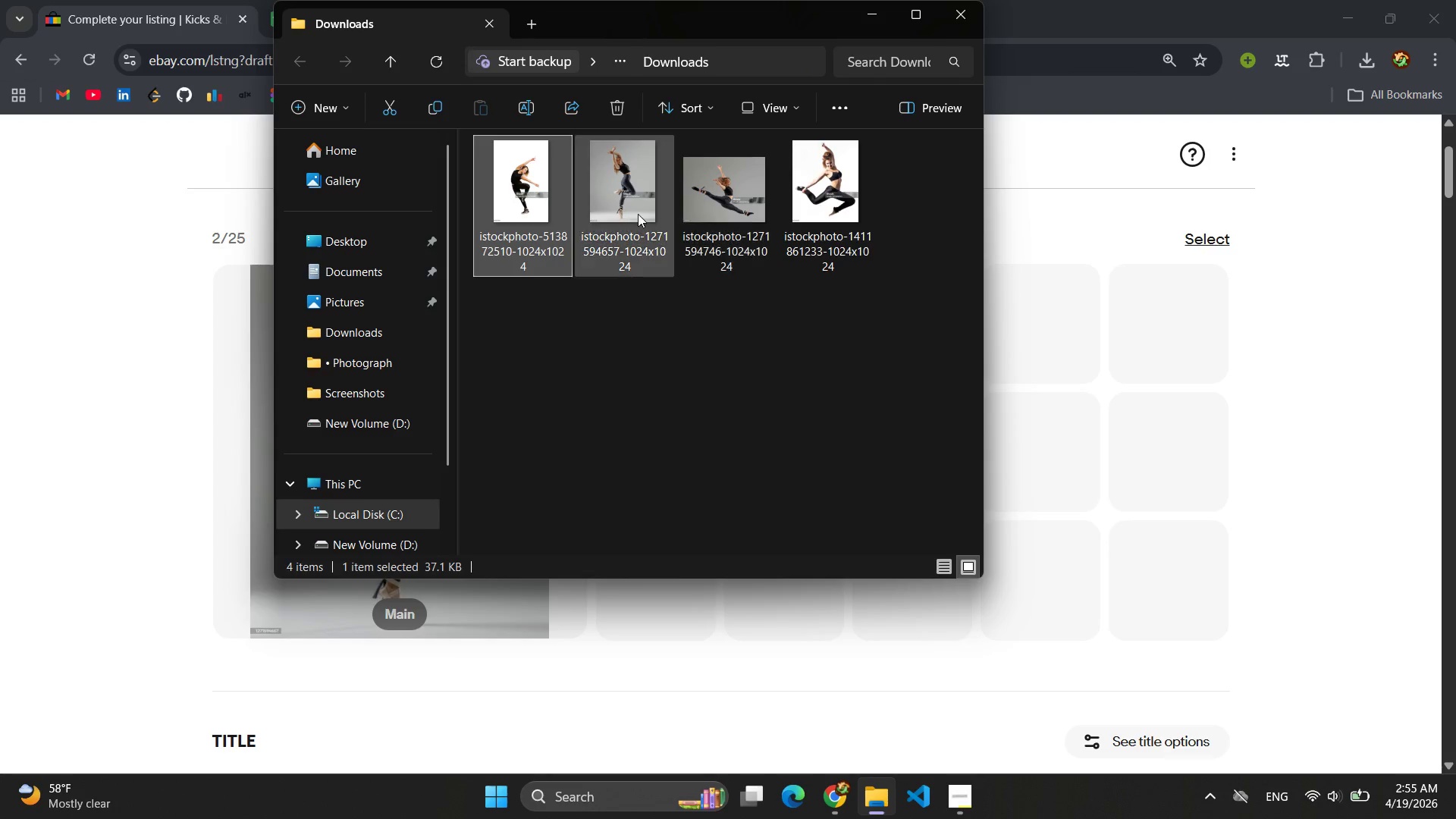 
left_click_drag(start_coordinate=[638, 212], to_coordinate=[1120, 494])
 